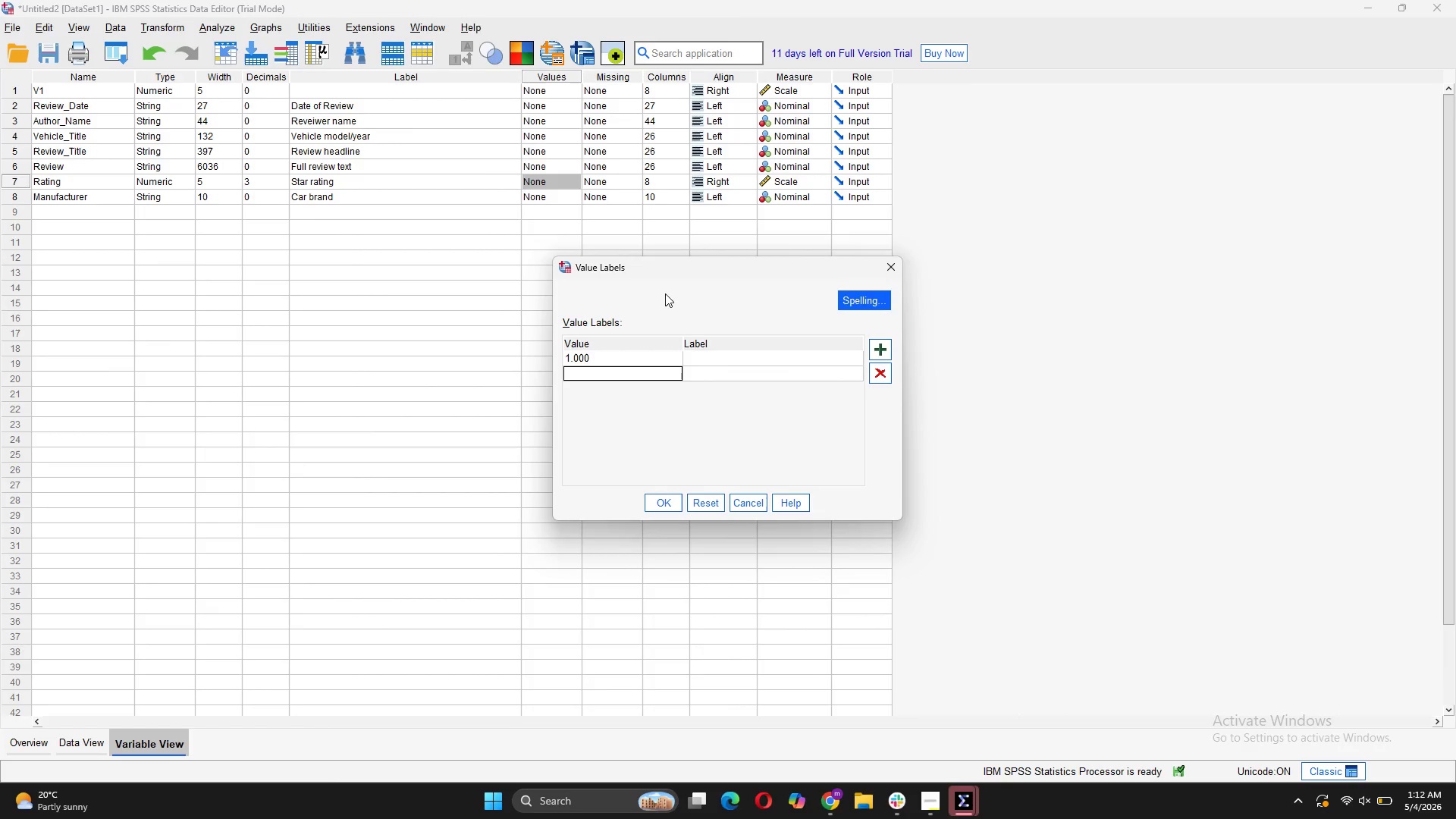 
key(2)
 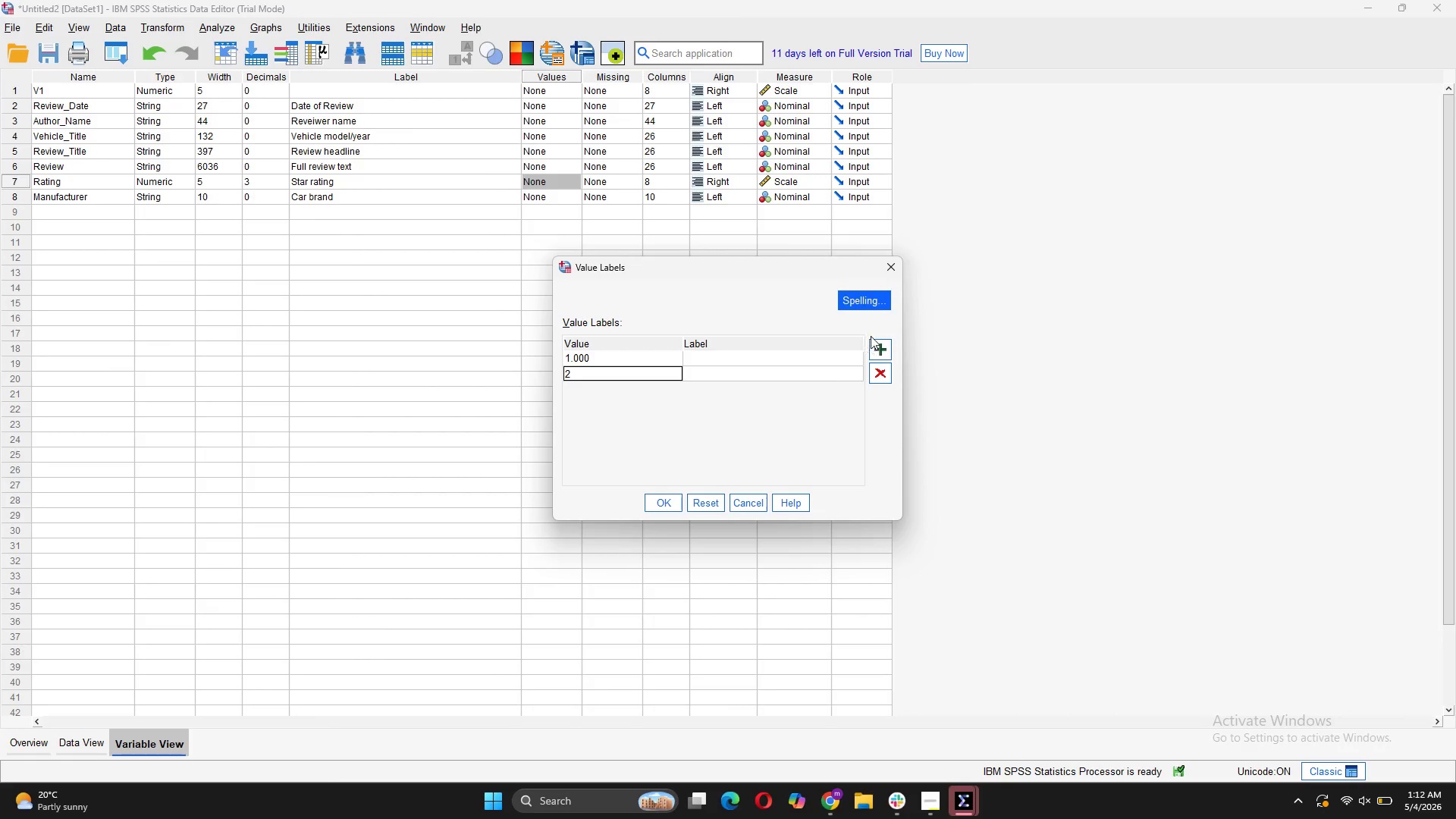 
left_click([881, 346])
 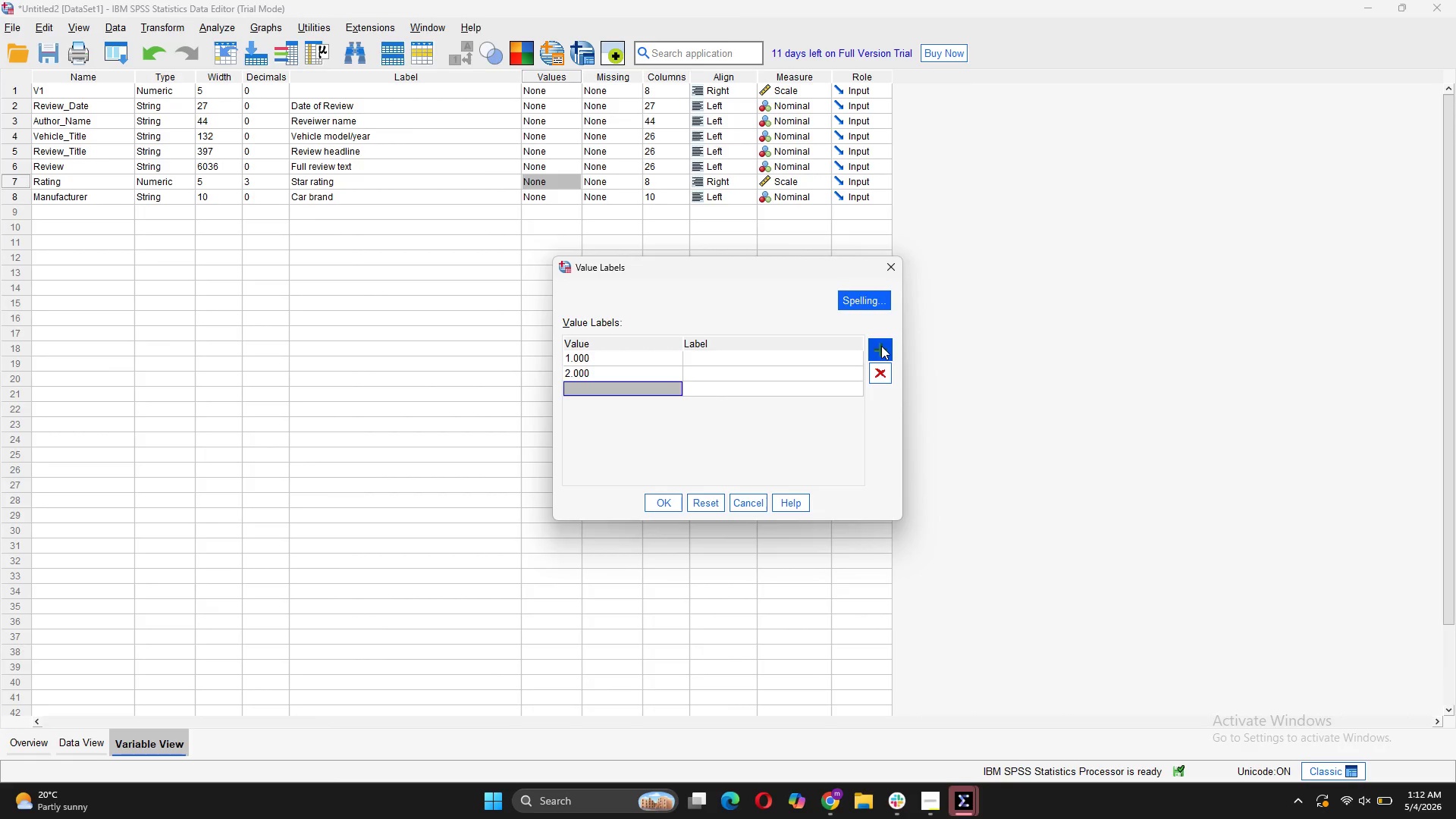 
key(3)
 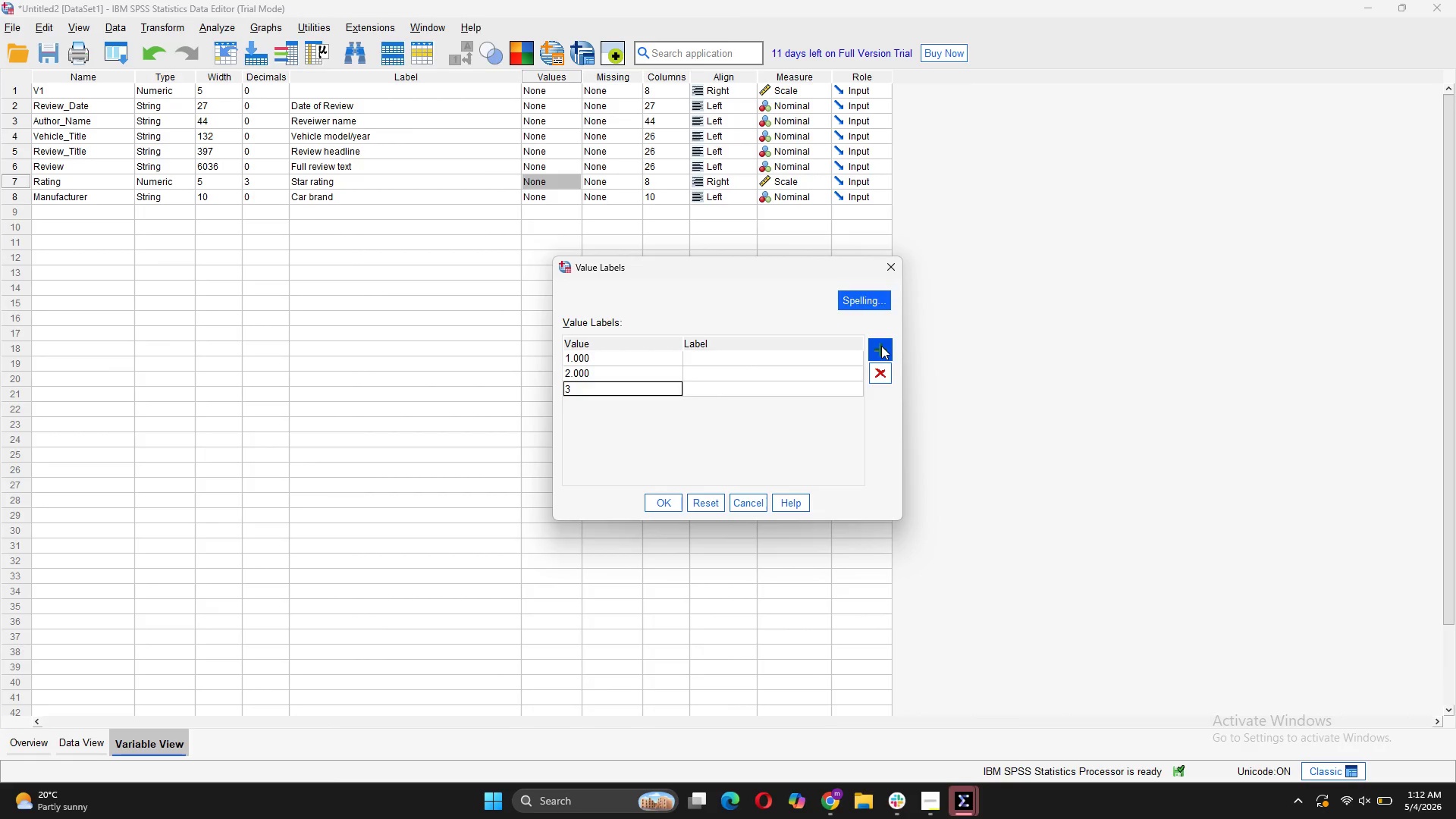 
left_click([881, 346])
 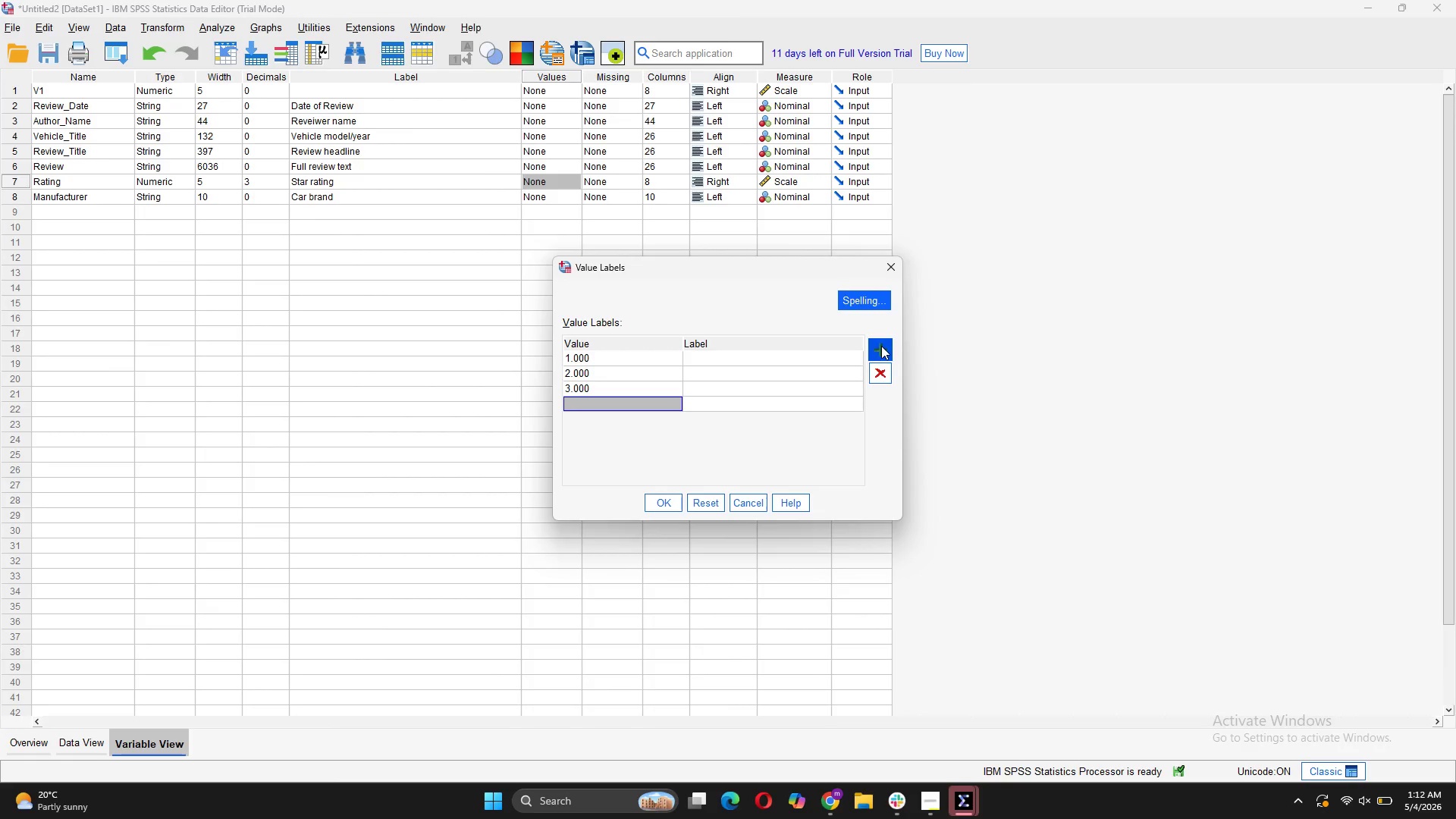 
key(4)
 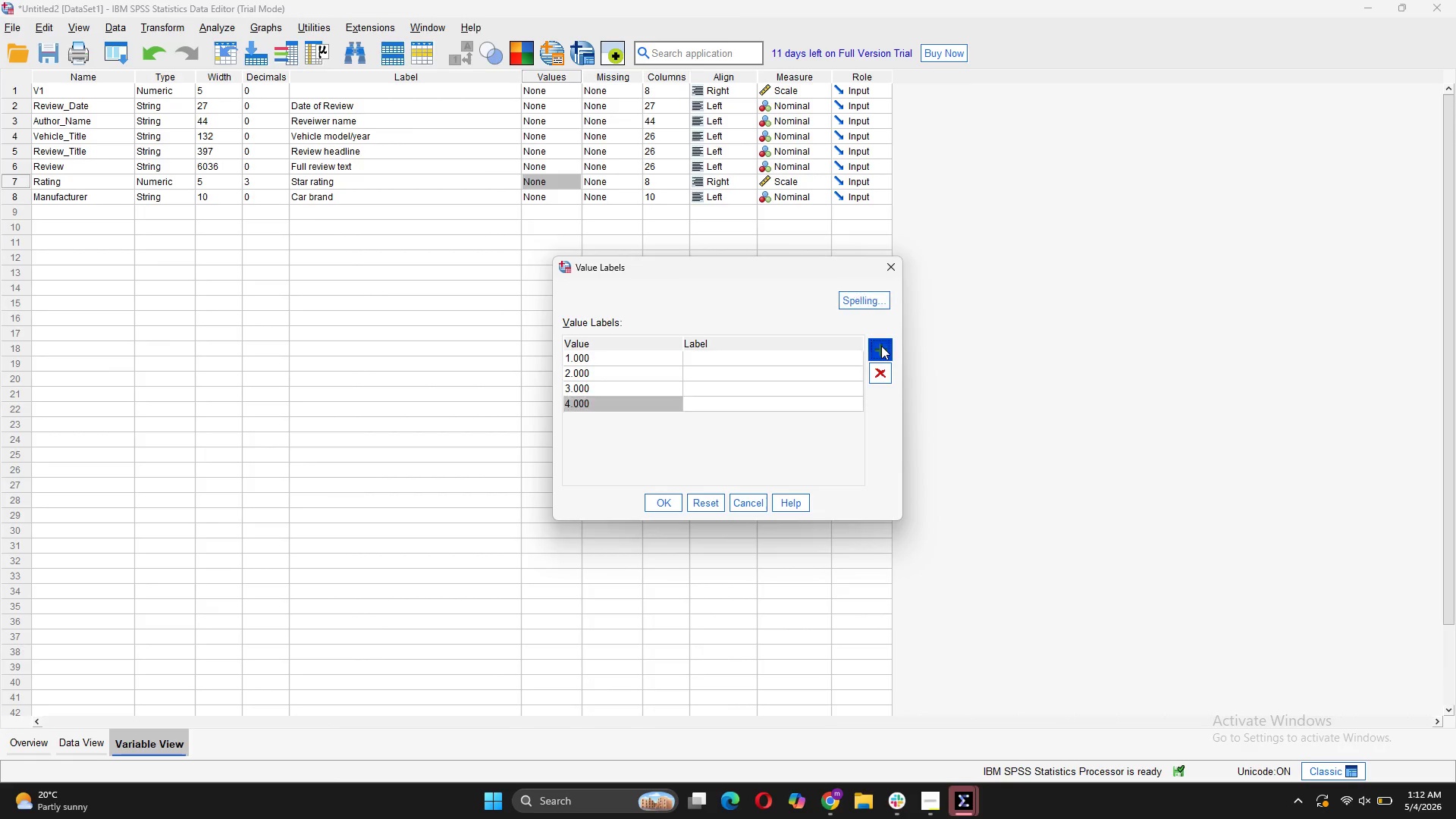 
left_click([881, 346])
 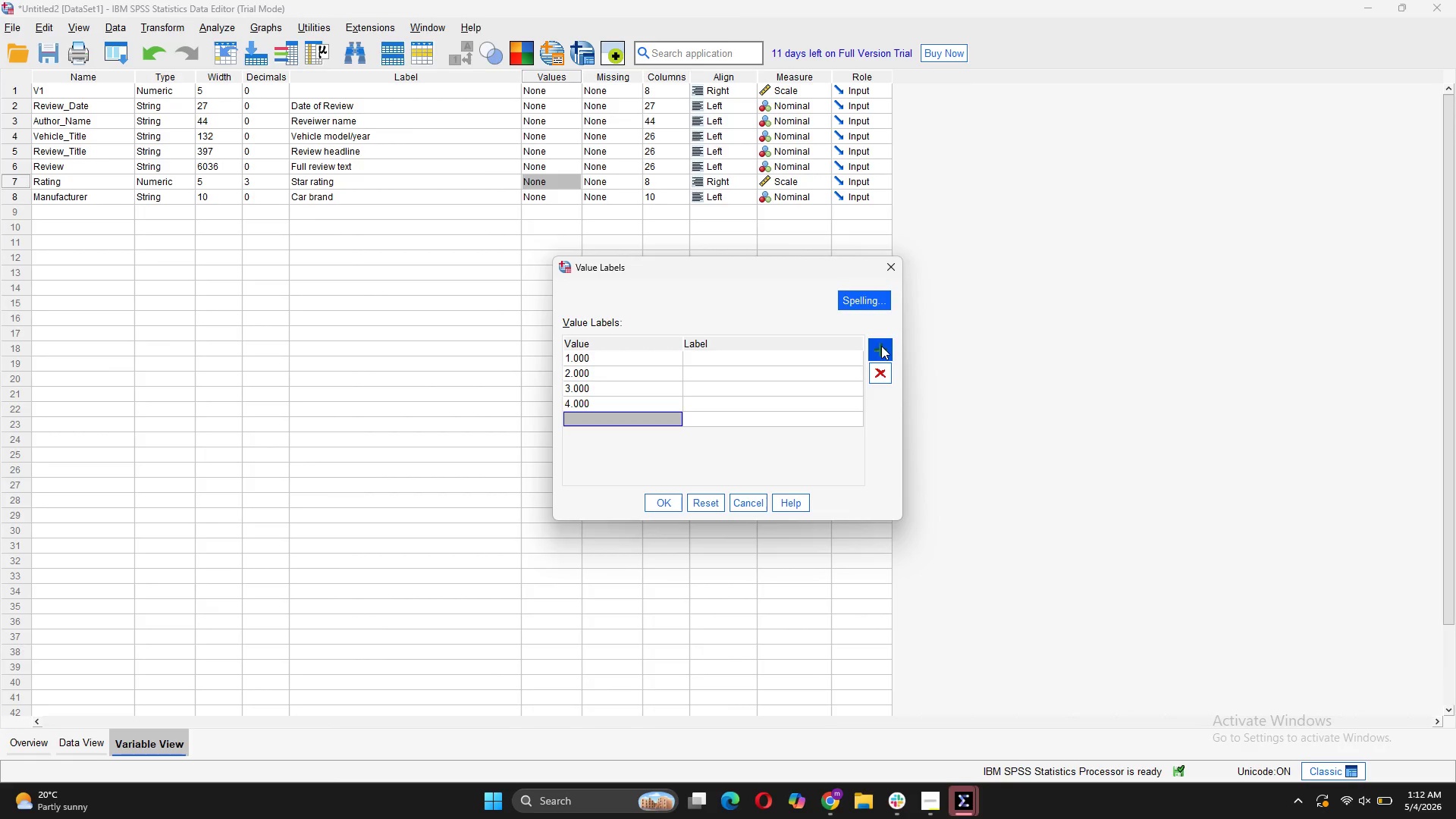 
key(5)
 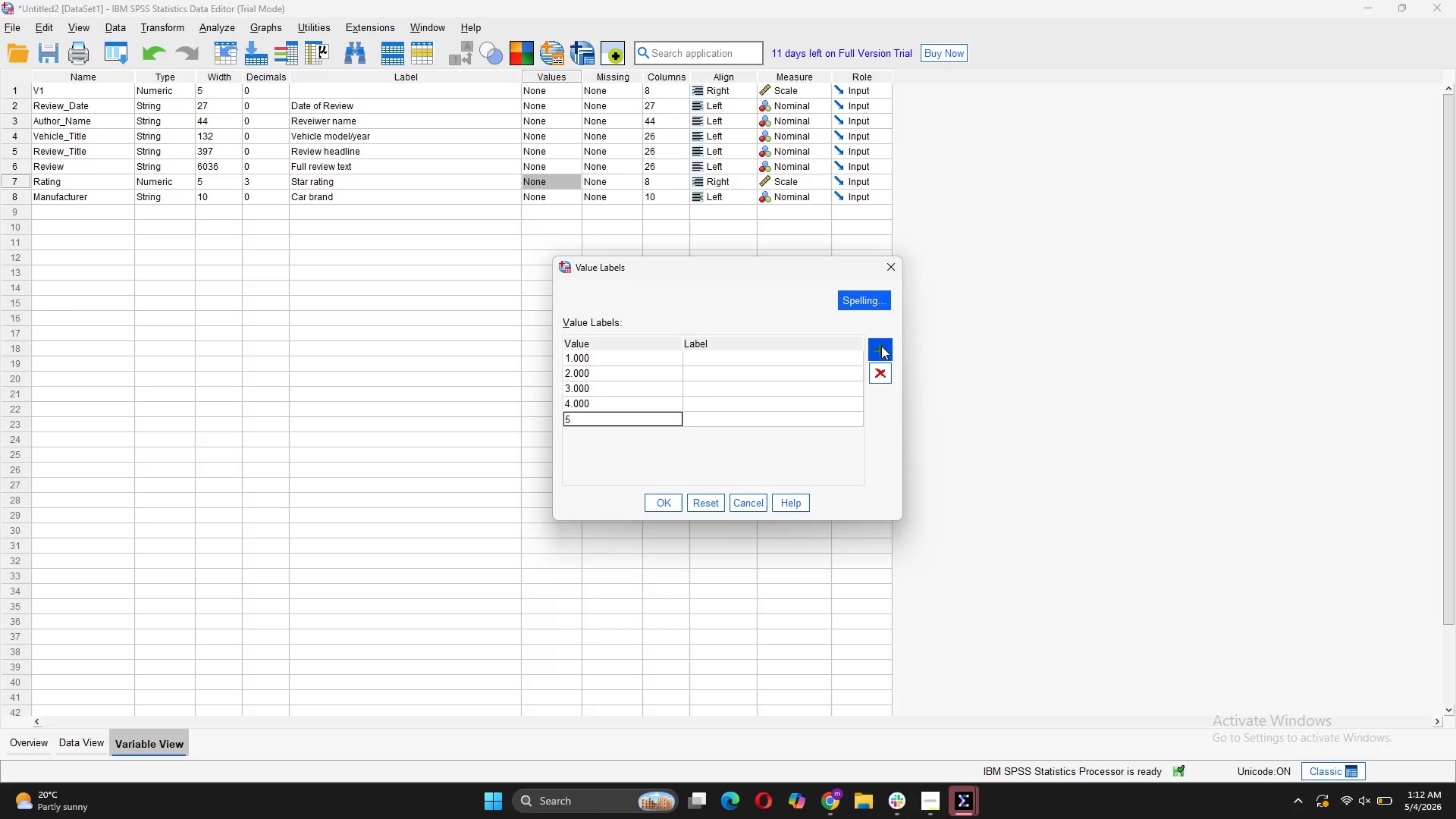 
key(Enter)
 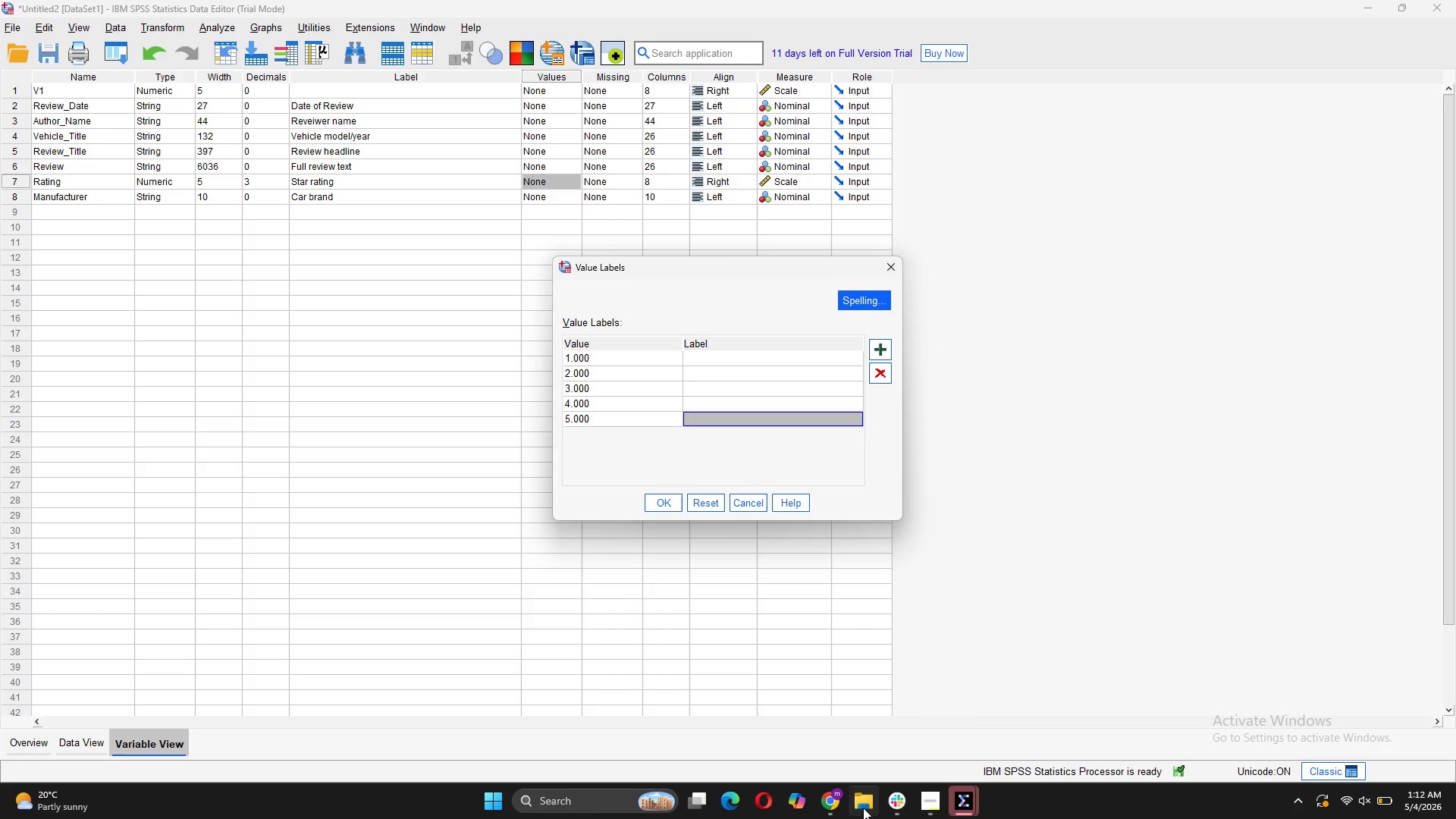 
left_click([855, 804])
 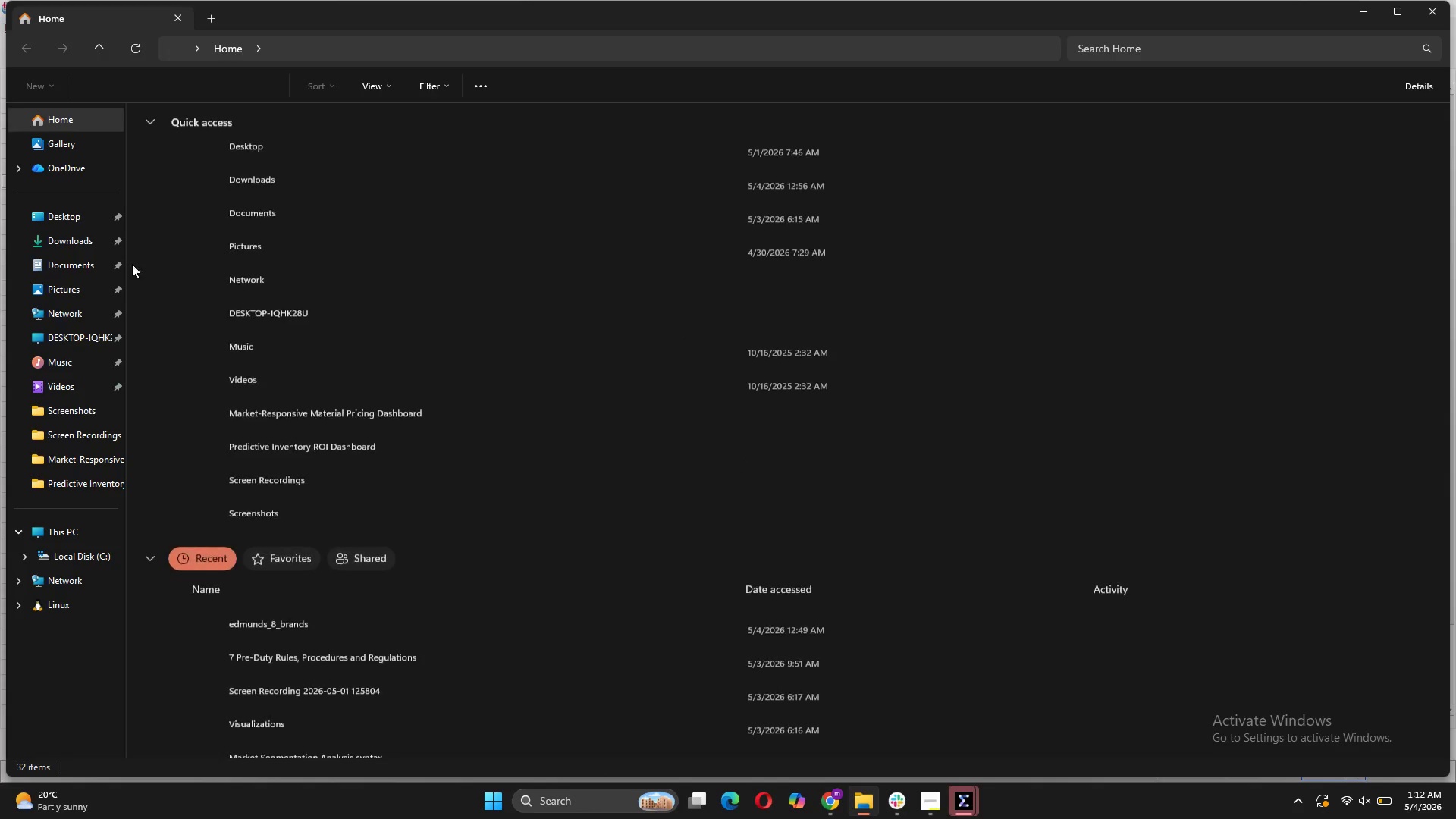 
left_click([79, 264])
 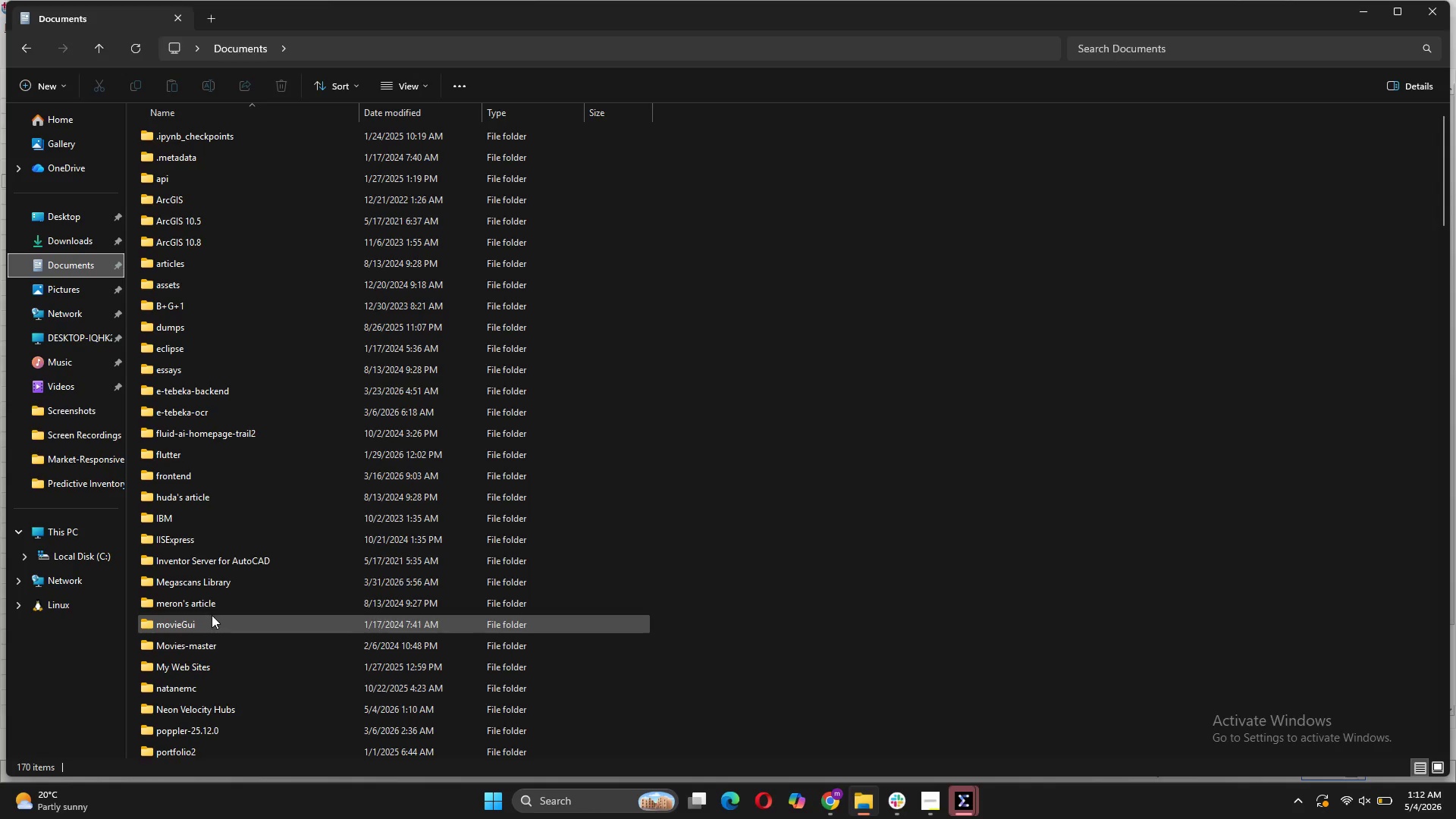 
wait(6.17)
 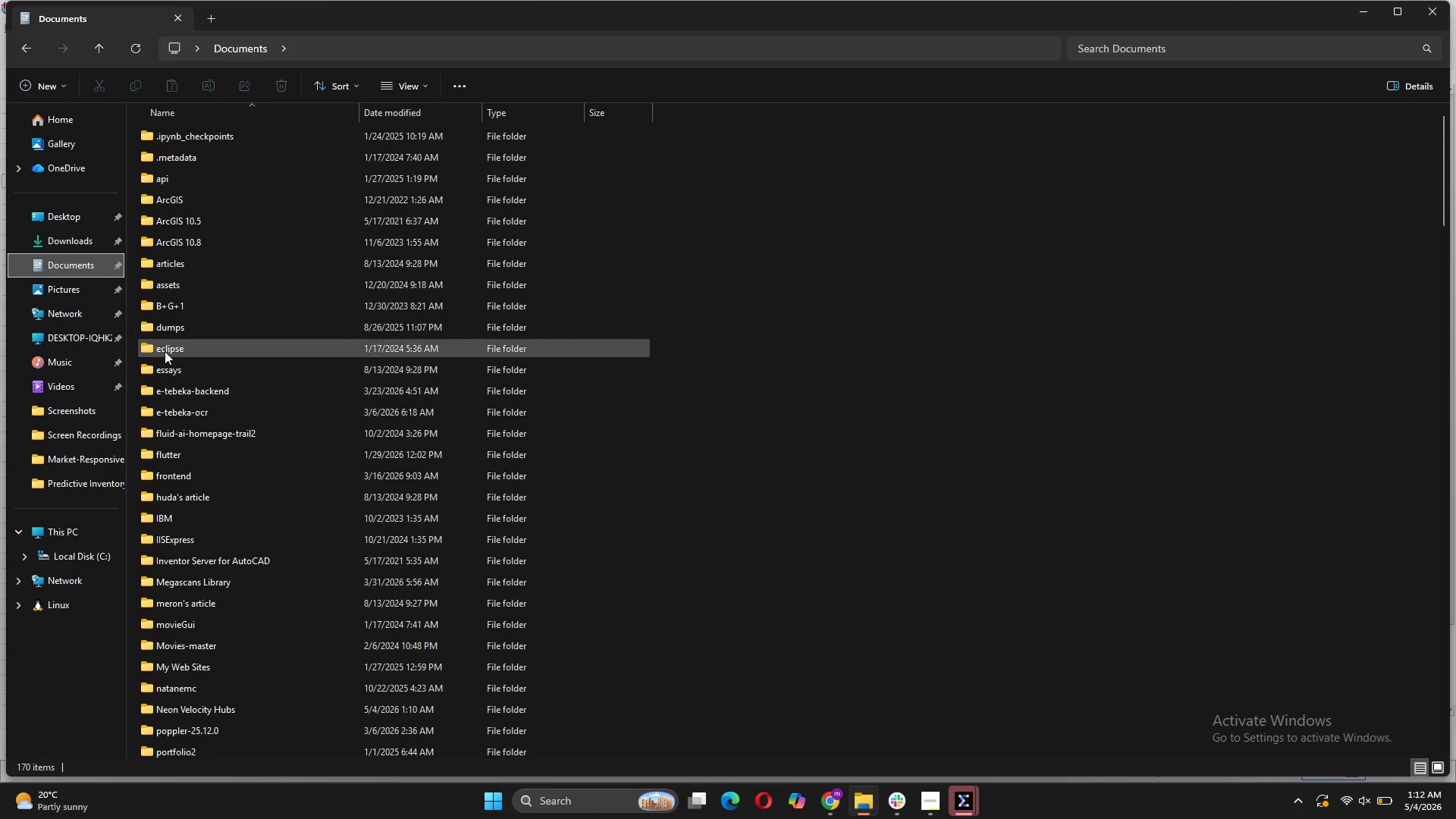 
scroll: coordinate [223, 661], scroll_direction: down, amount: 2.0
 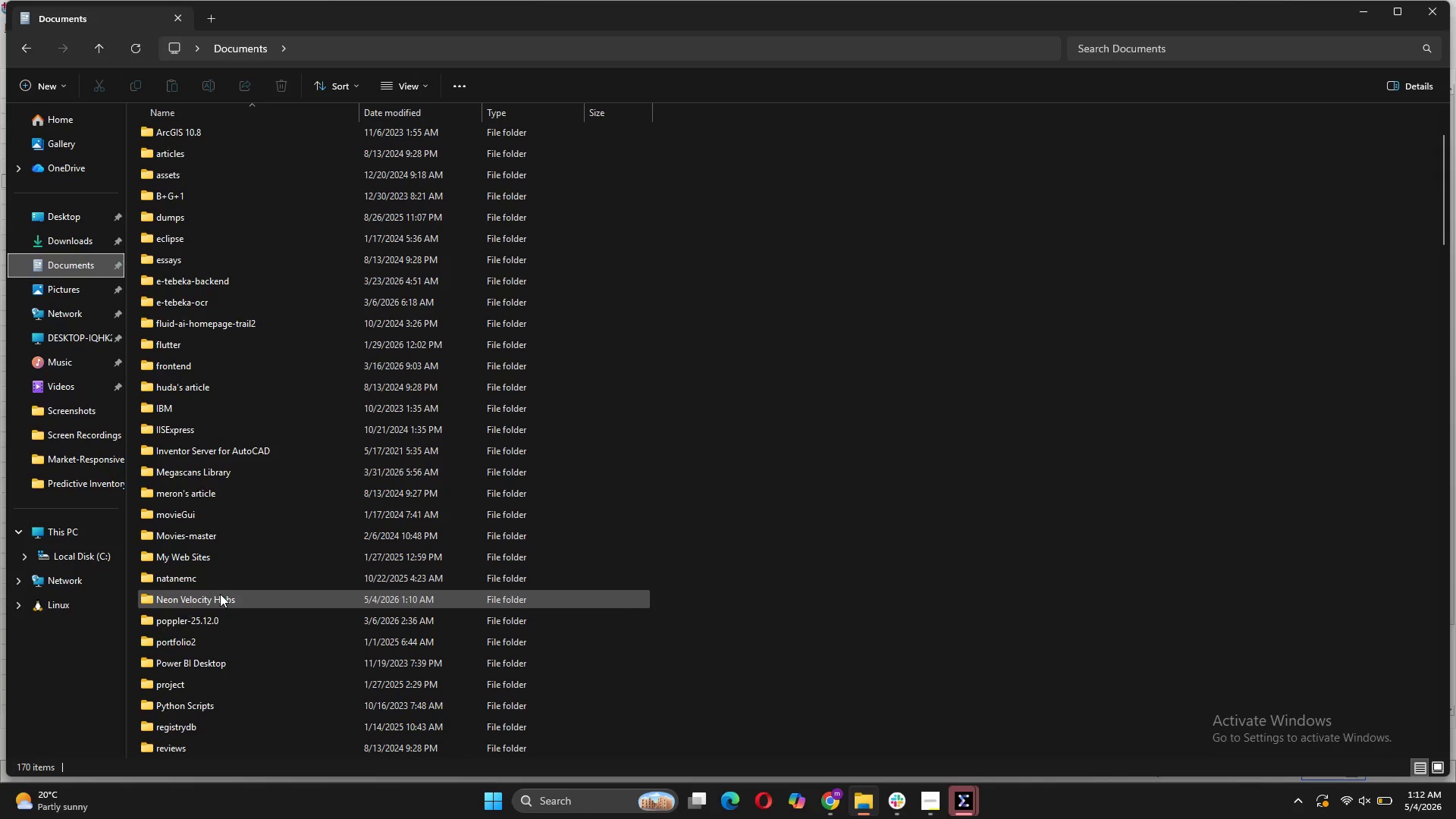 
double_click([220, 594])
 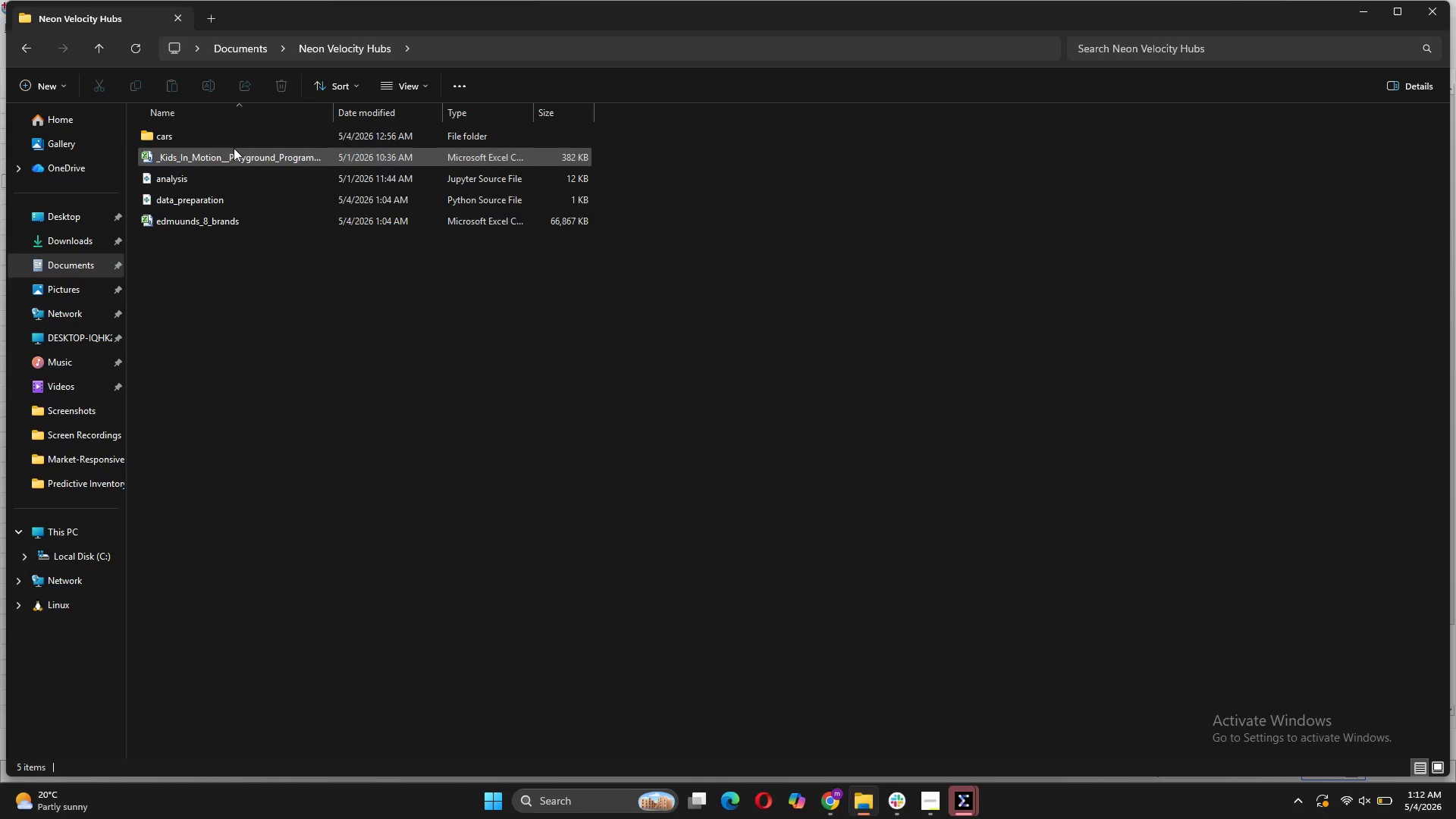 
left_click([235, 133])
 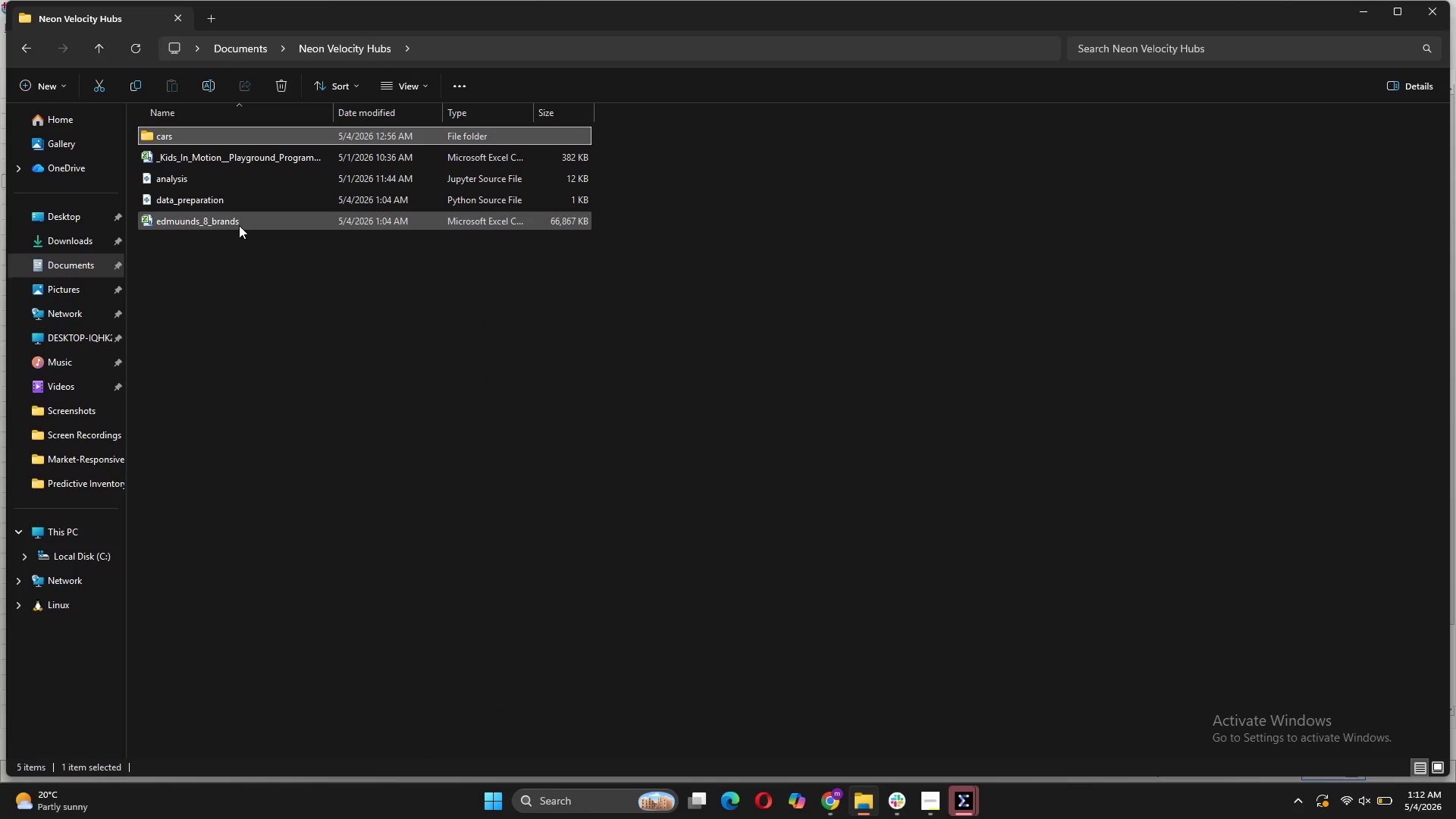 
double_click([239, 225])
 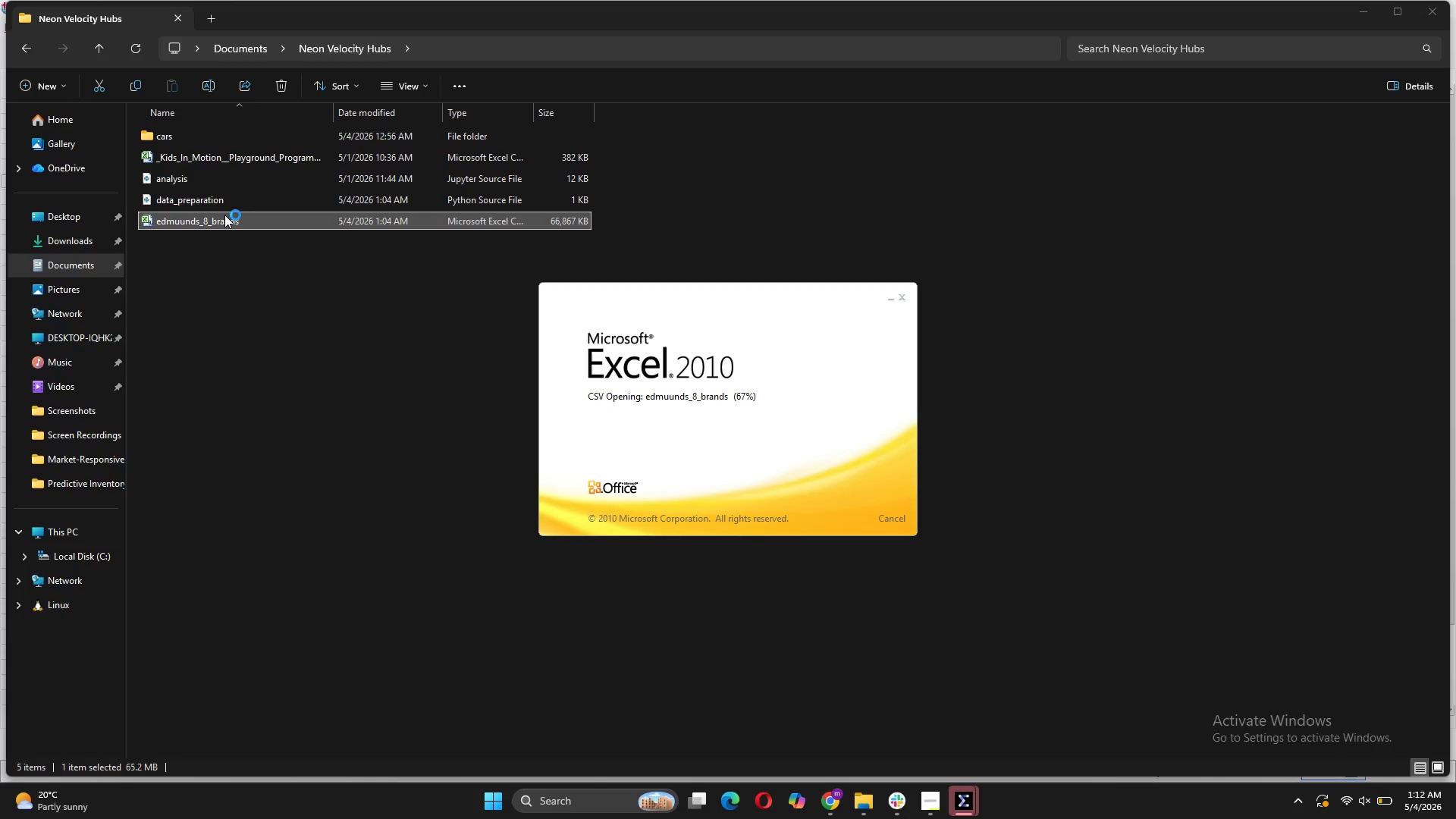 
wait(14.12)
 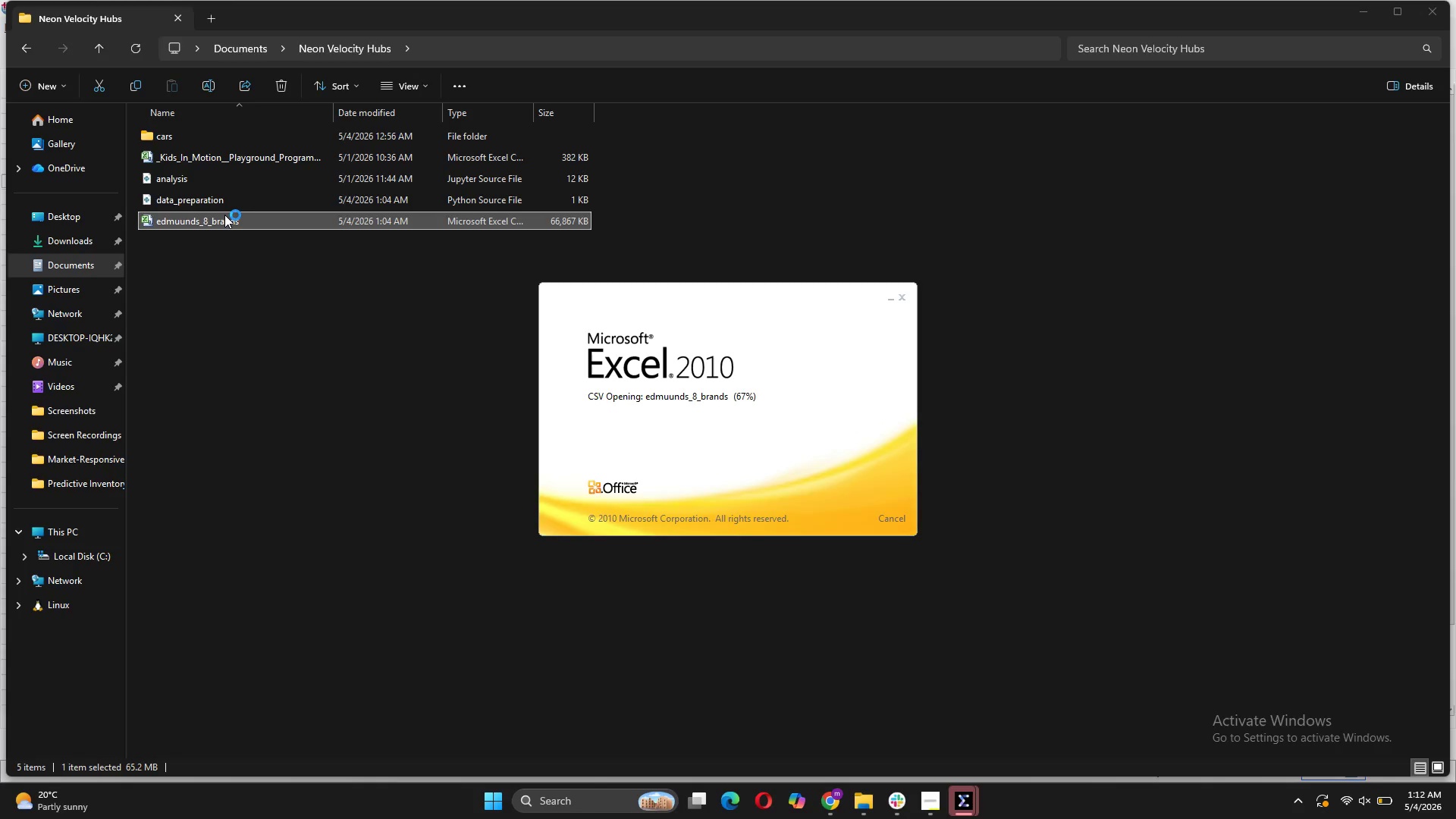 
scroll: coordinate [400, 487], scroll_direction: down, amount: 4.0
 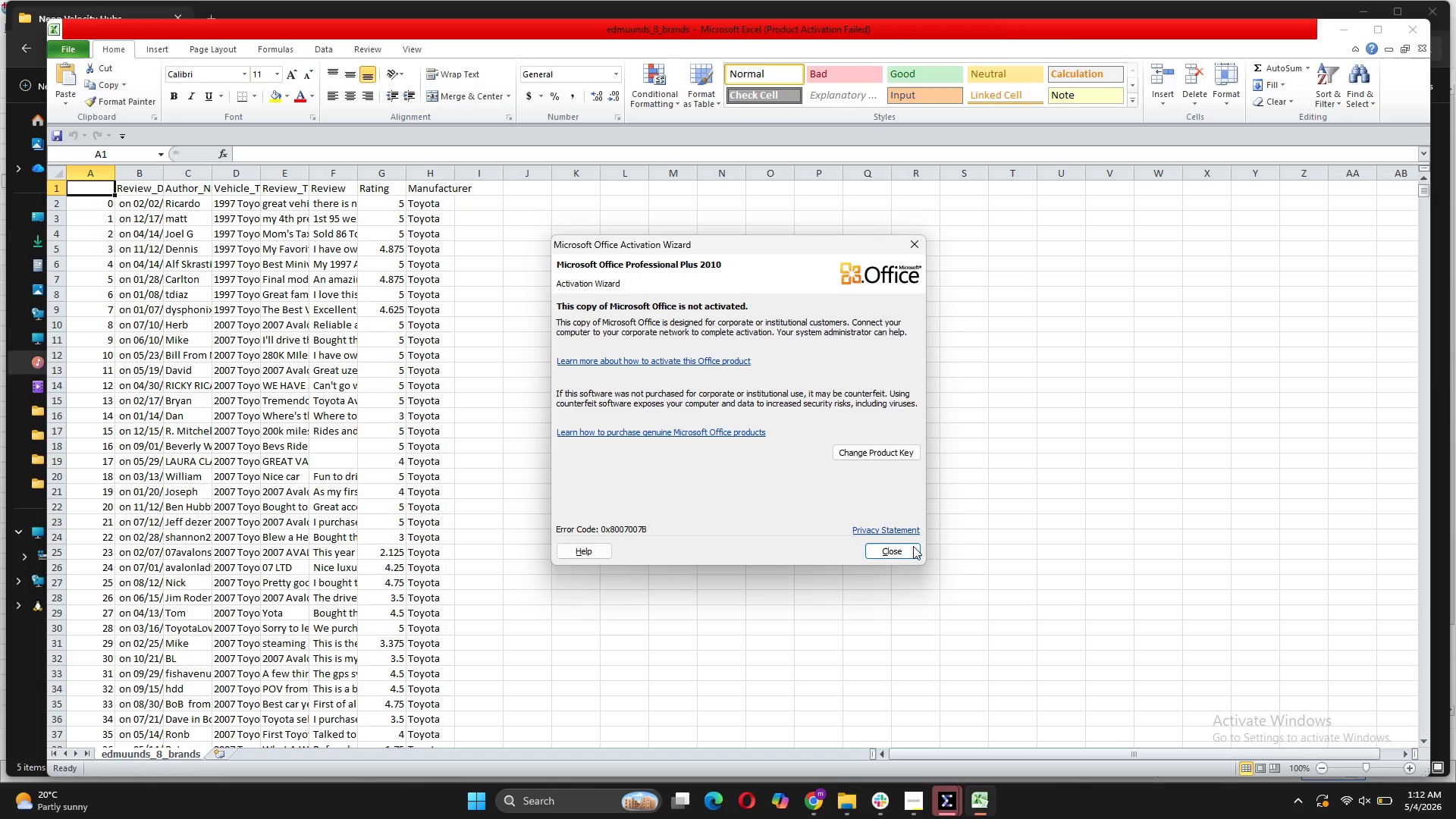 
left_click([899, 544])
 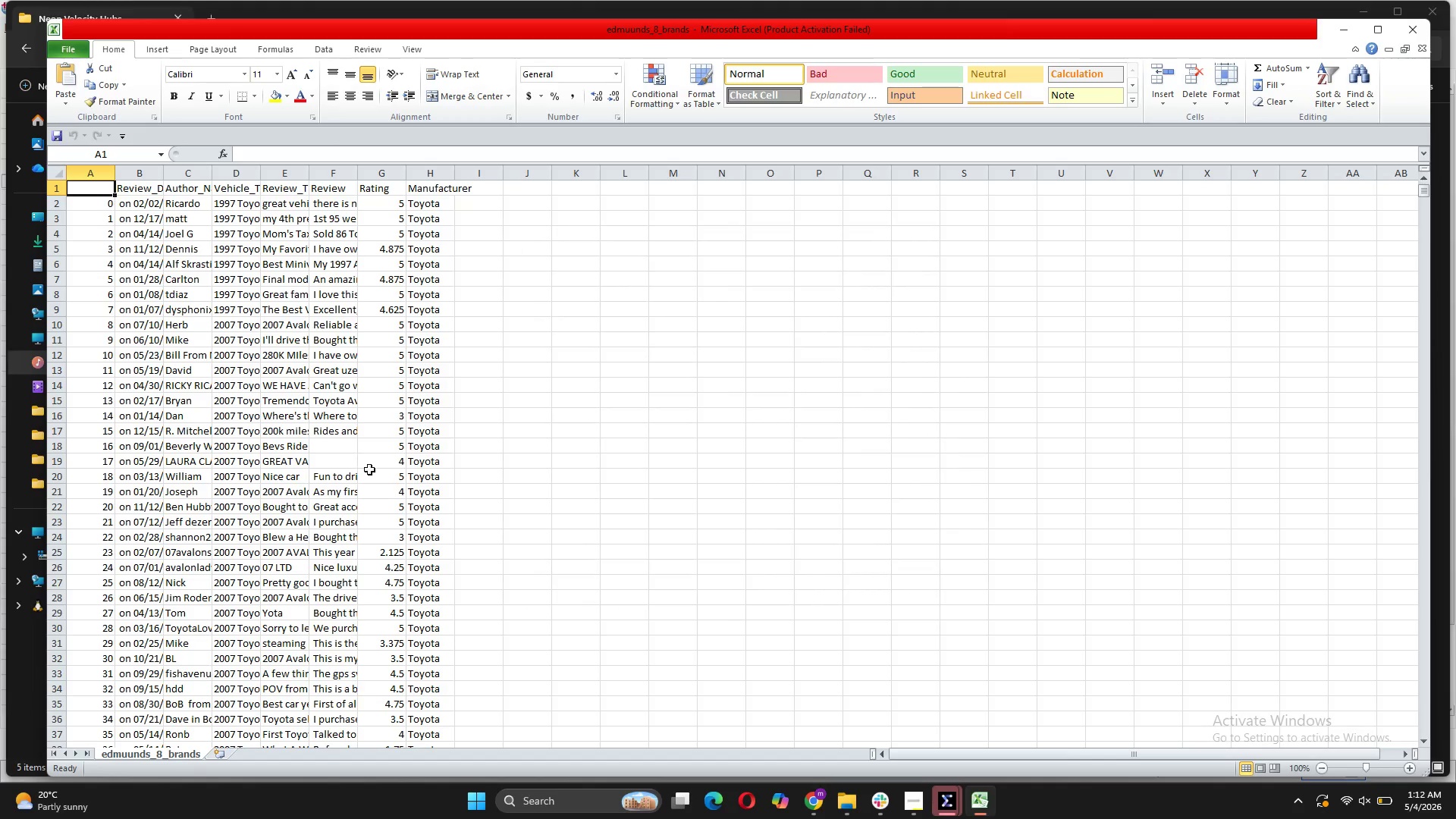 
scroll: coordinate [377, 425], scroll_direction: down, amount: 26.0
 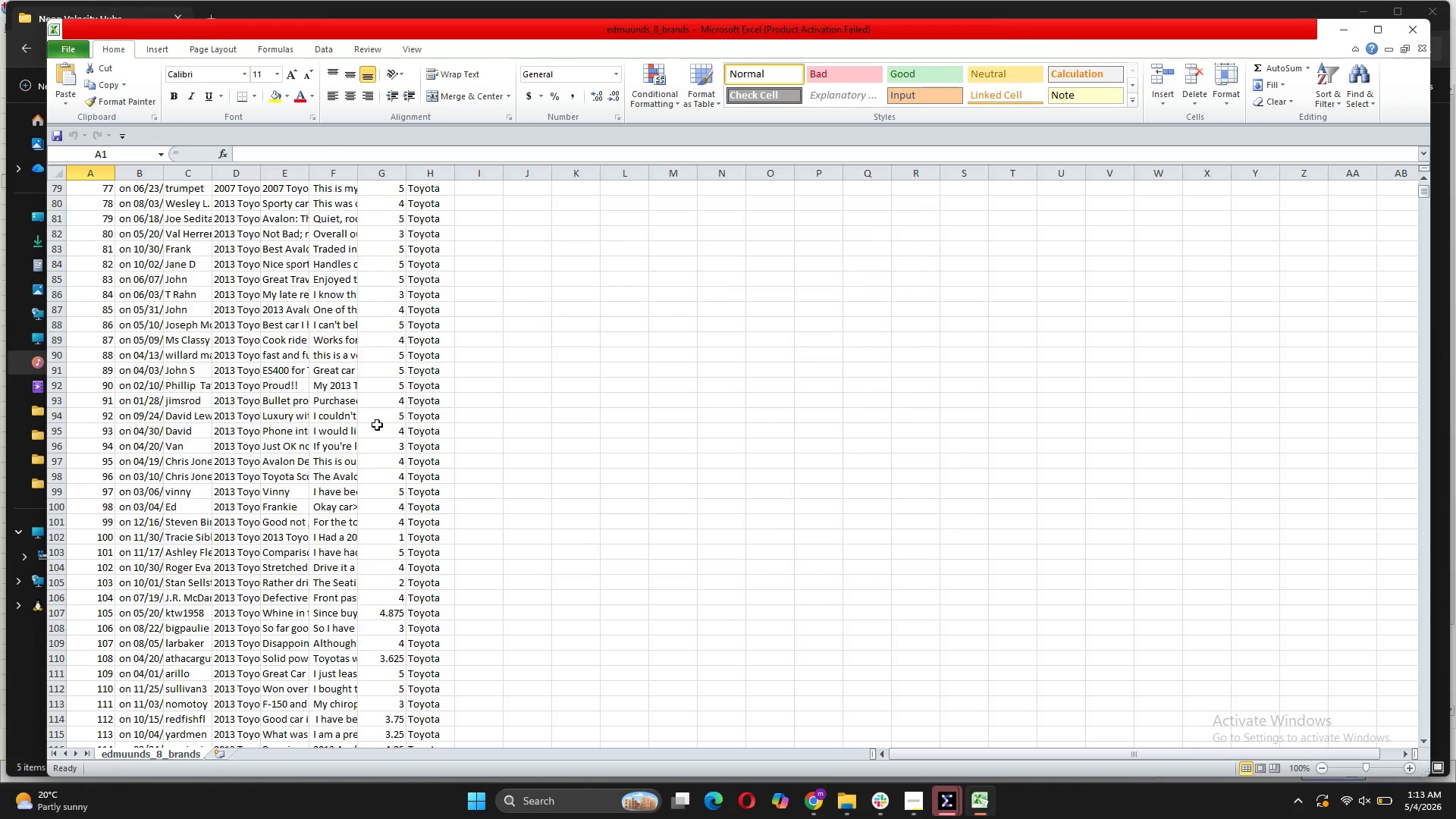 
scroll: coordinate [377, 425], scroll_direction: up, amount: 11.0
 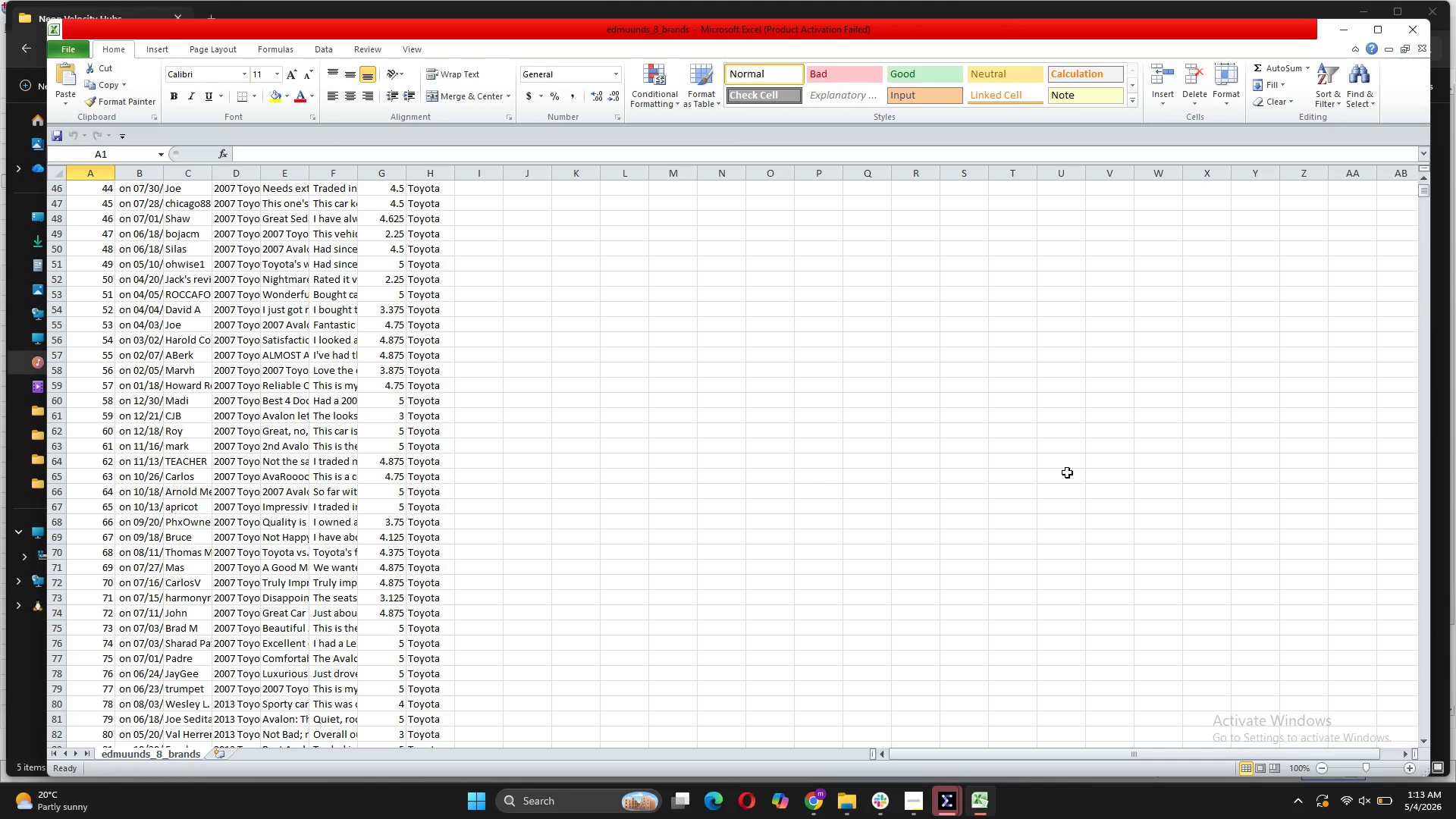 
mouse_move([1367, 53])
 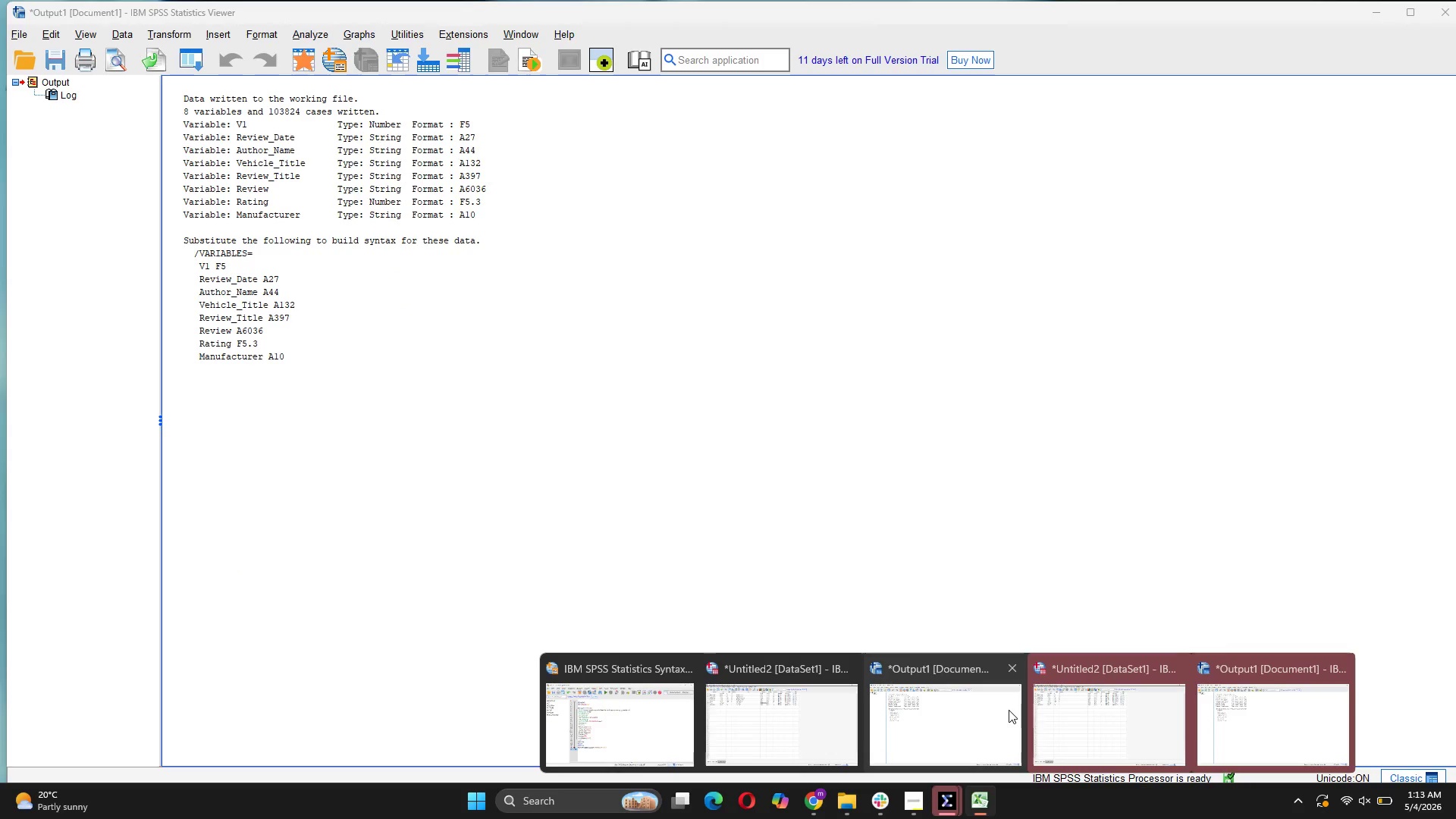 
wait(9.63)
 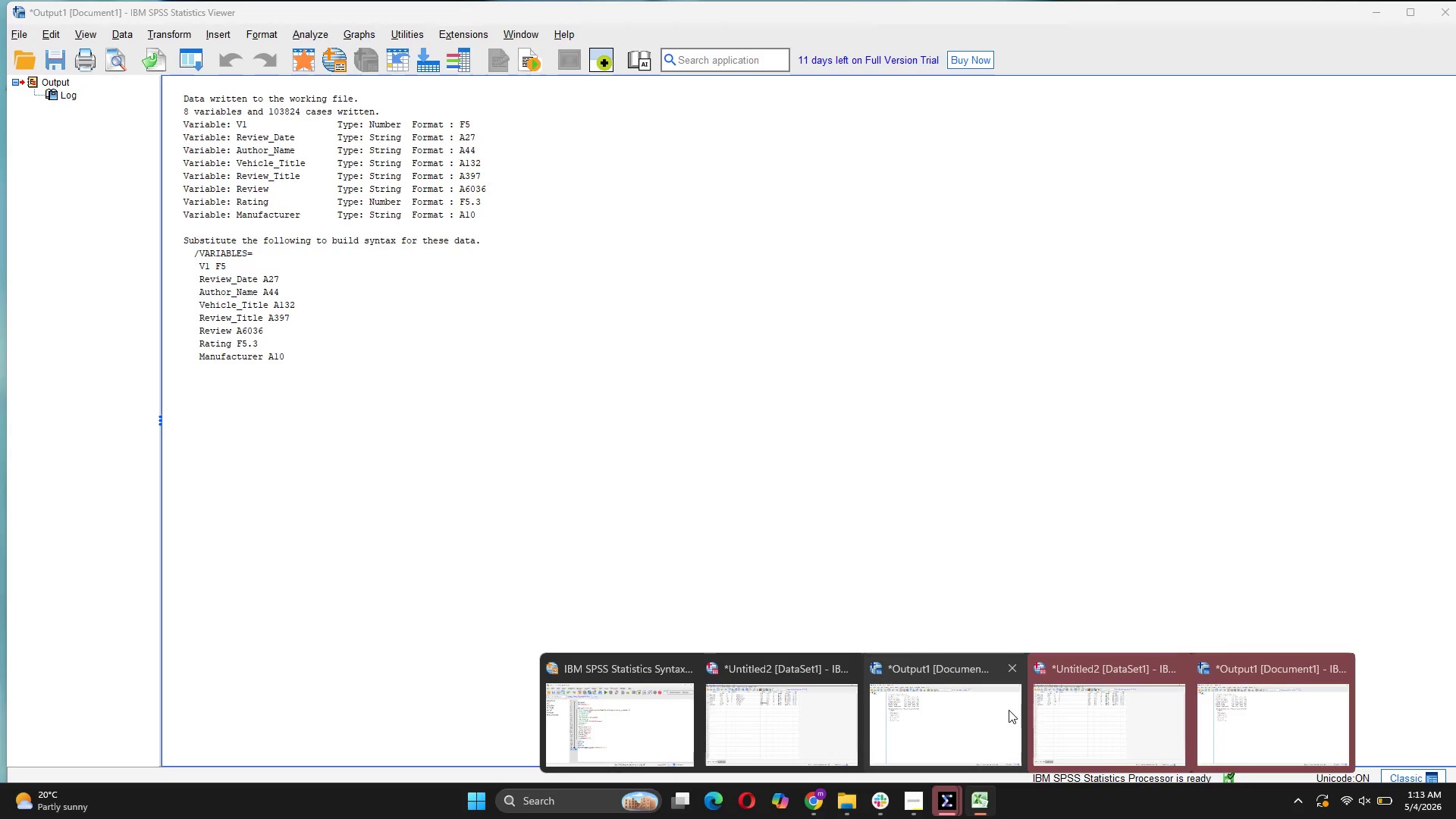 
left_click([1117, 709])
 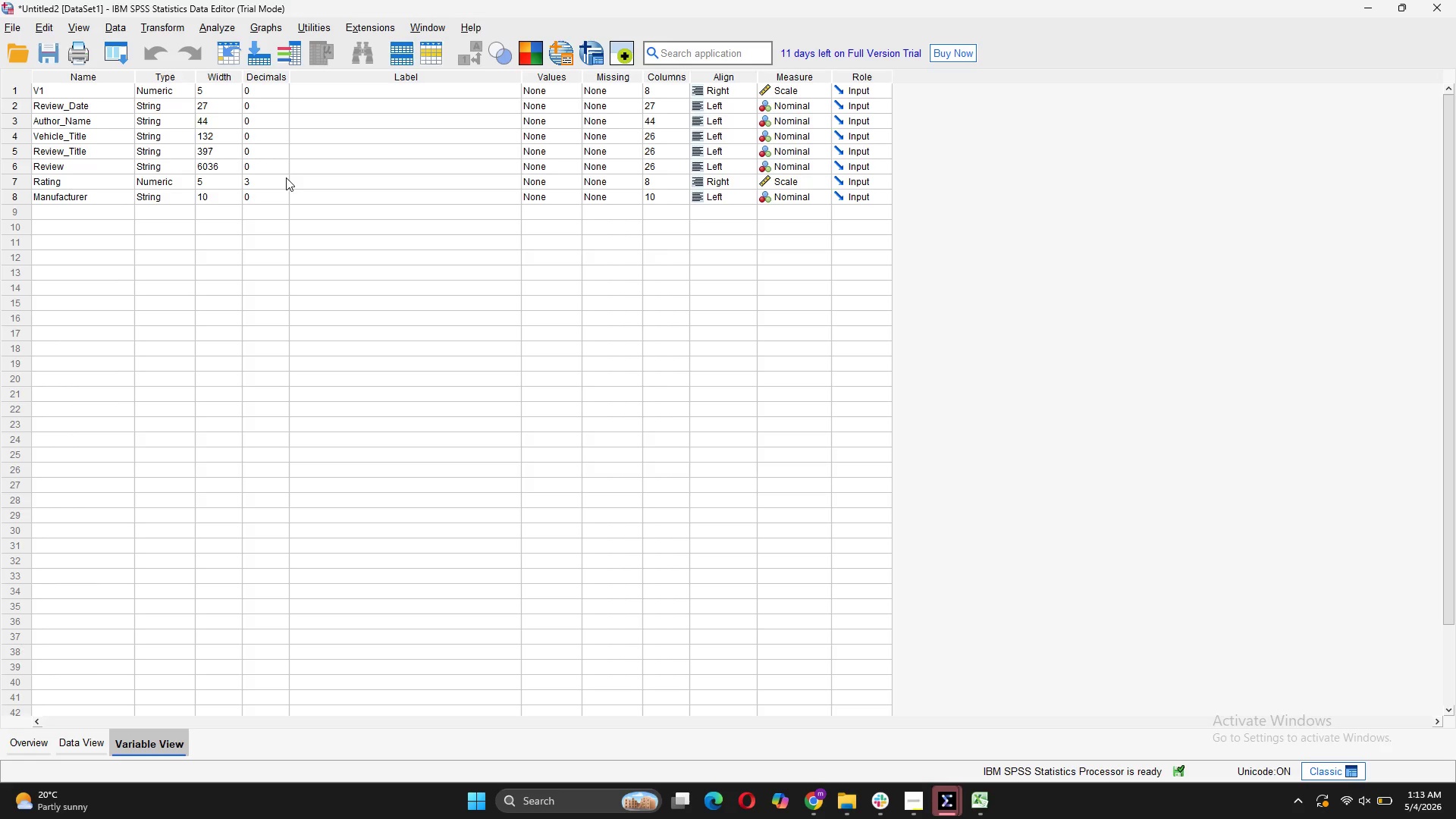 
wait(18.91)
 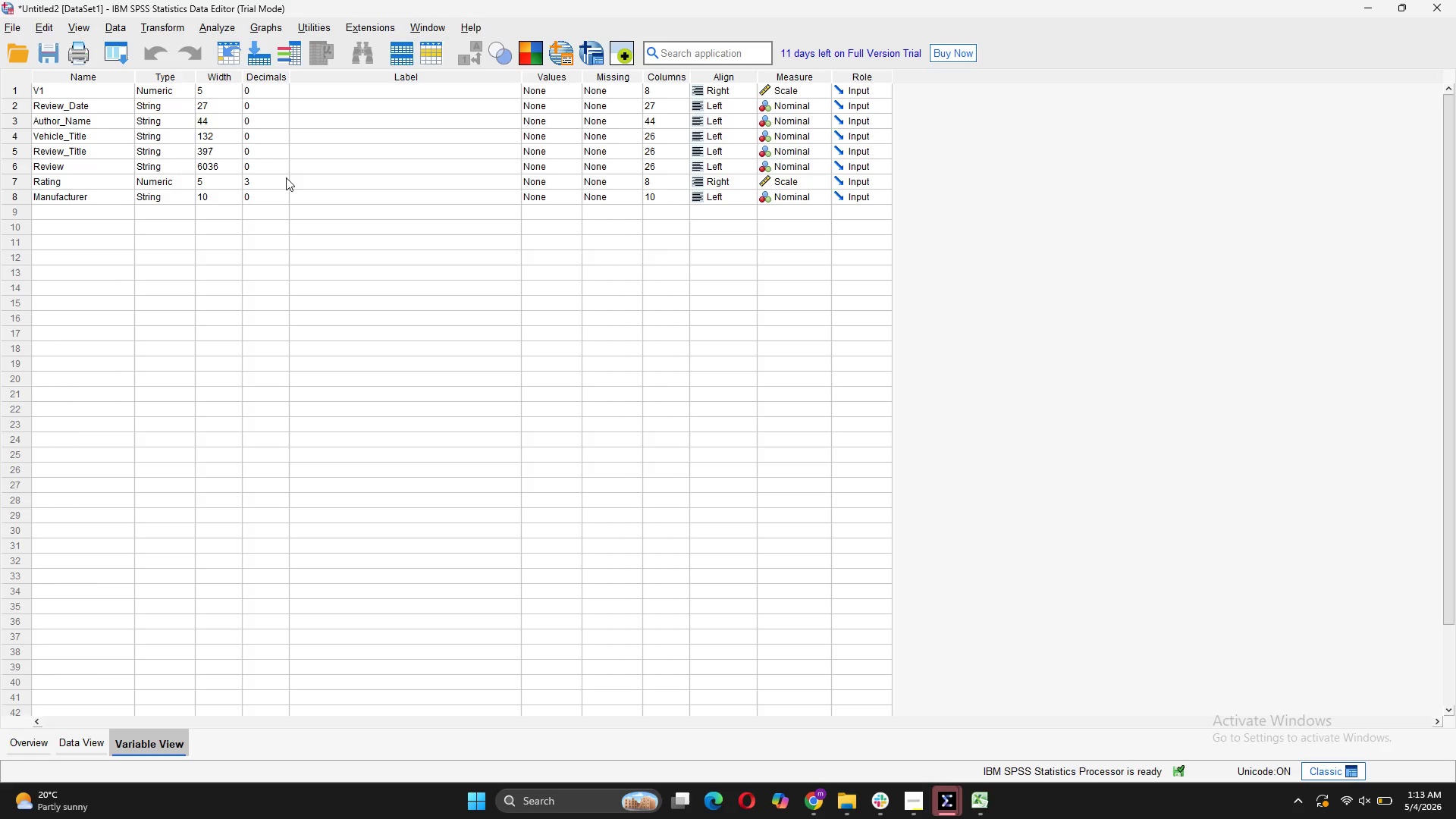 
left_click([778, 177])
 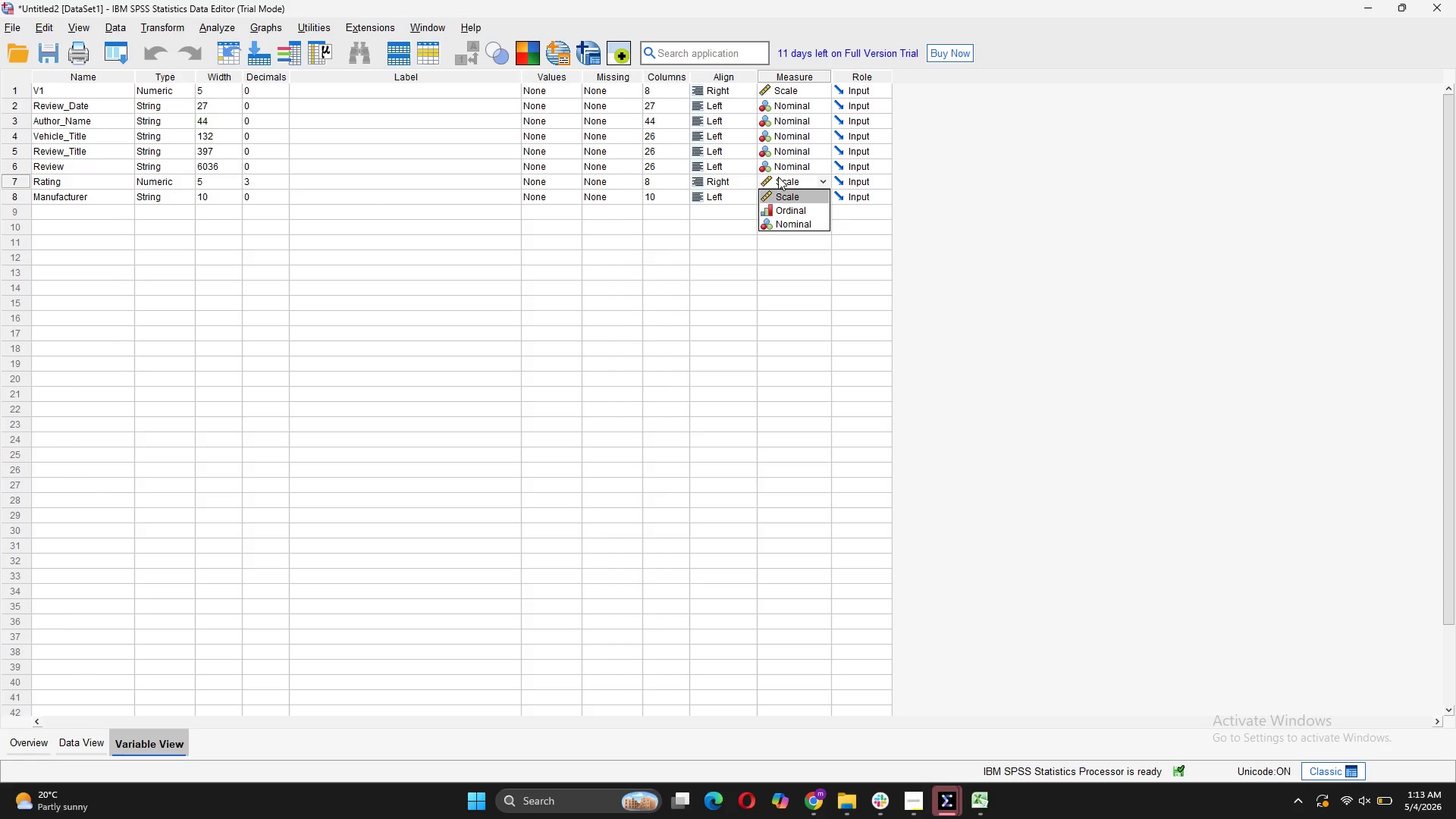 
left_click([778, 177])
 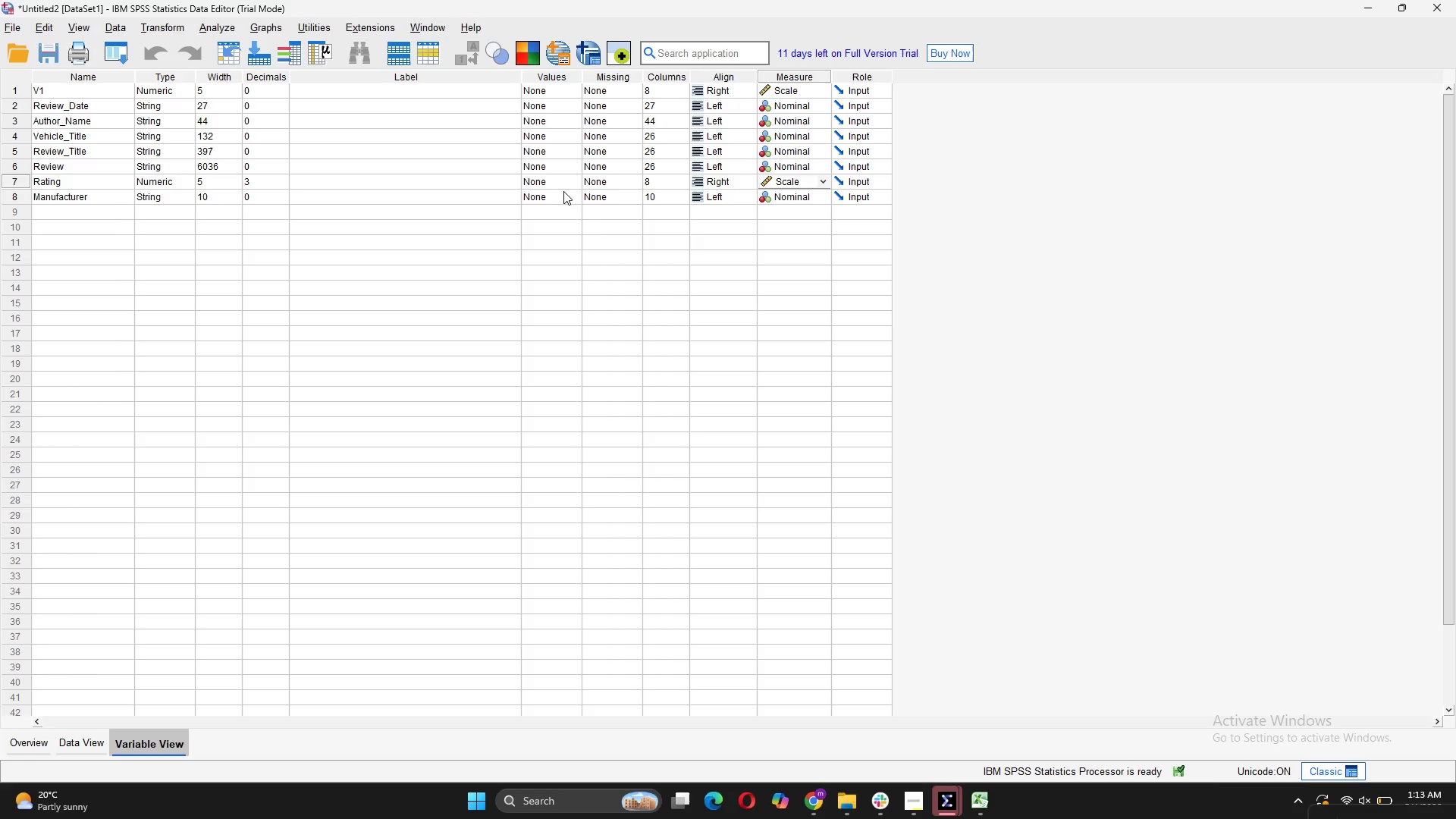 
left_click([562, 183])
 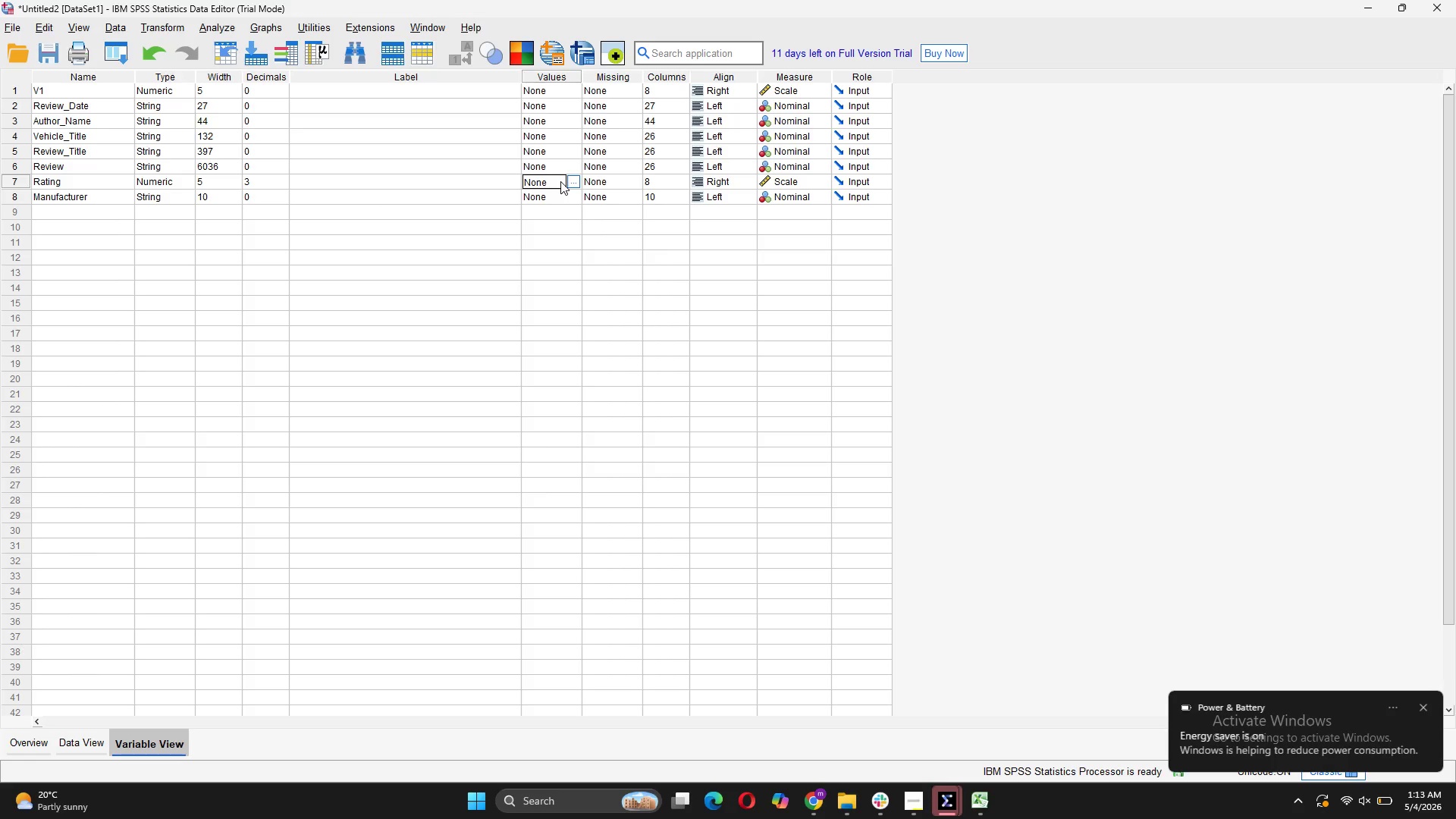 
left_click([575, 182])
 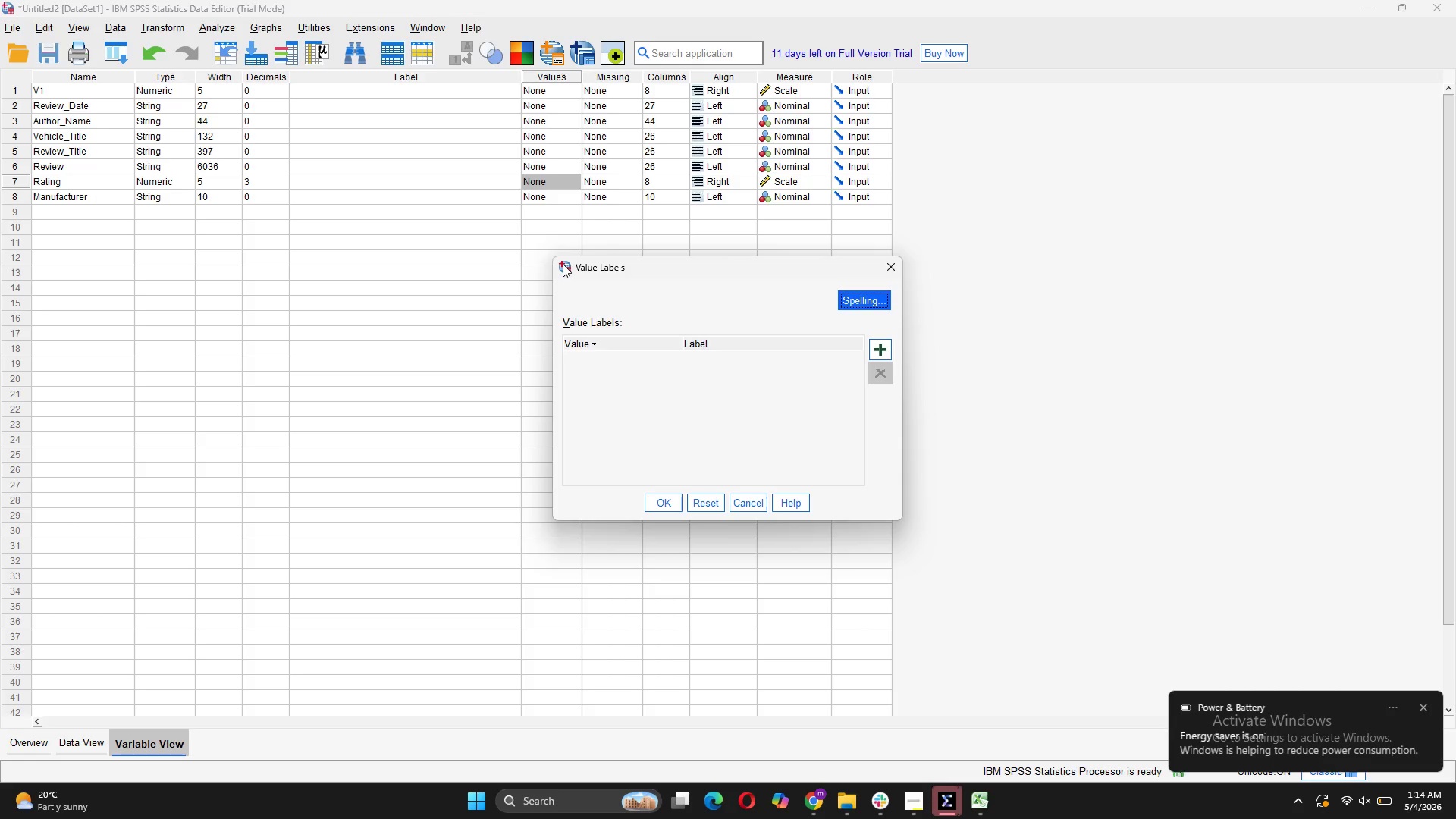 
wait(26.8)
 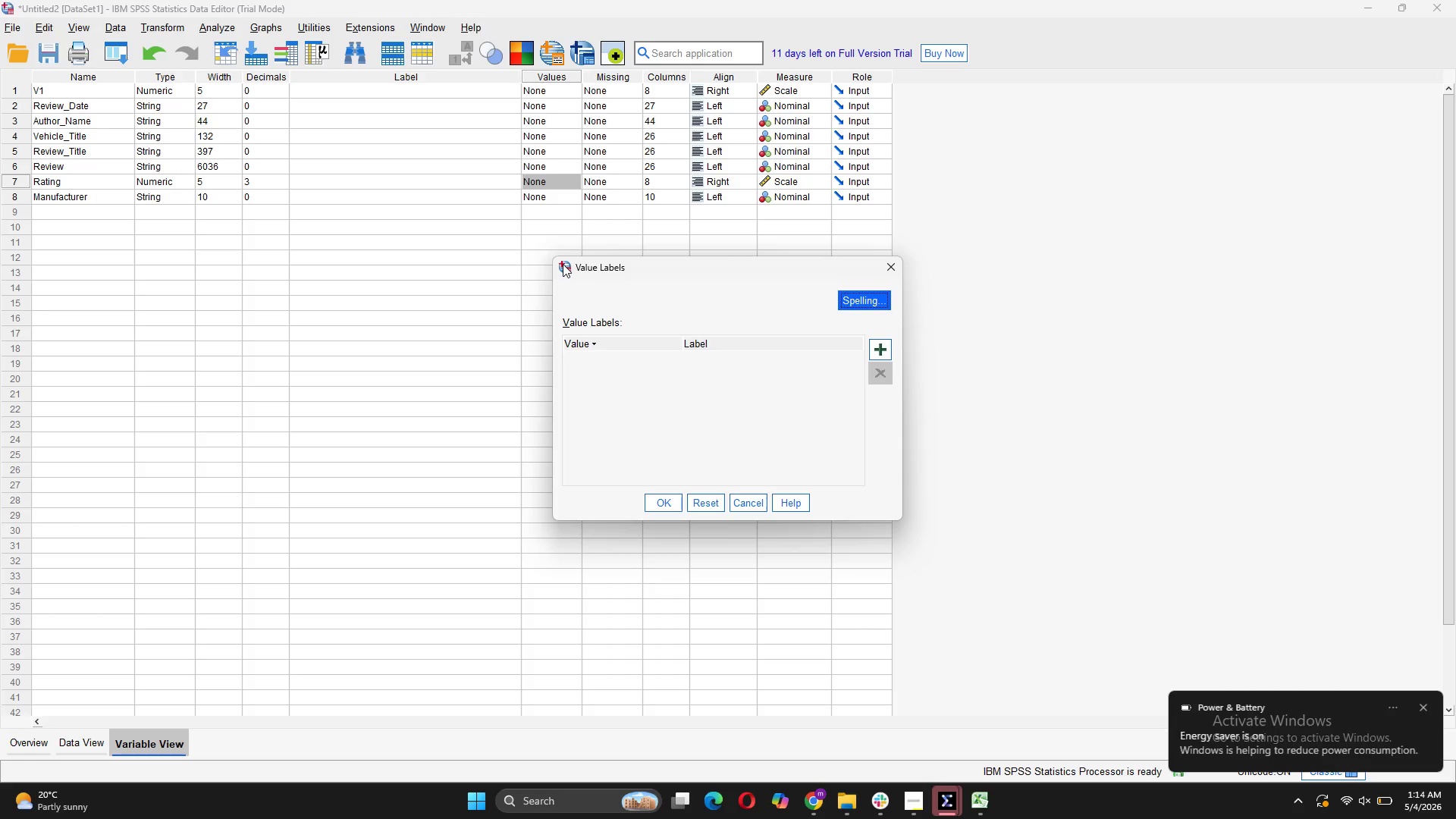 
mouse_move([871, 350])
 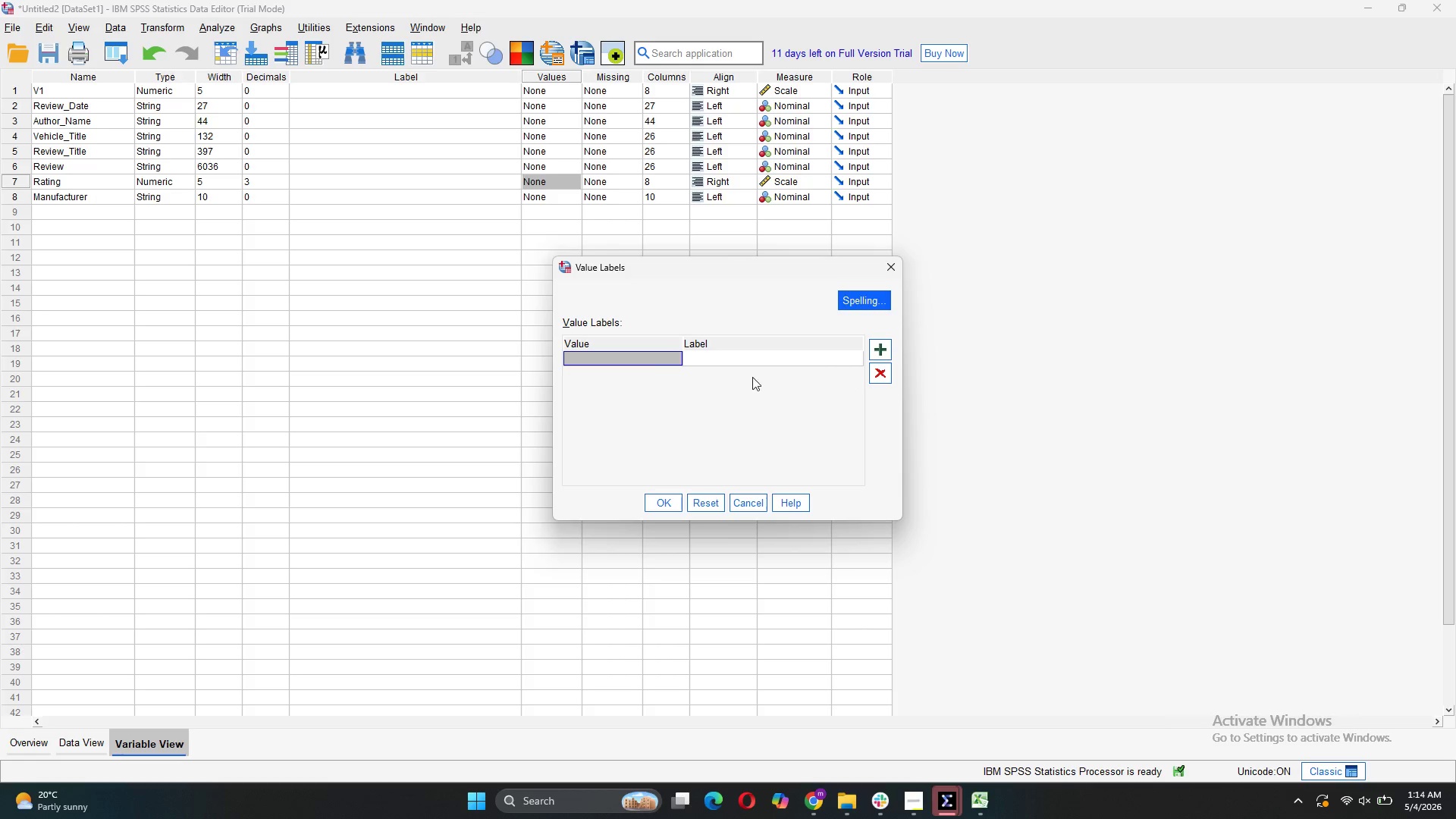 
left_click([630, 355])
 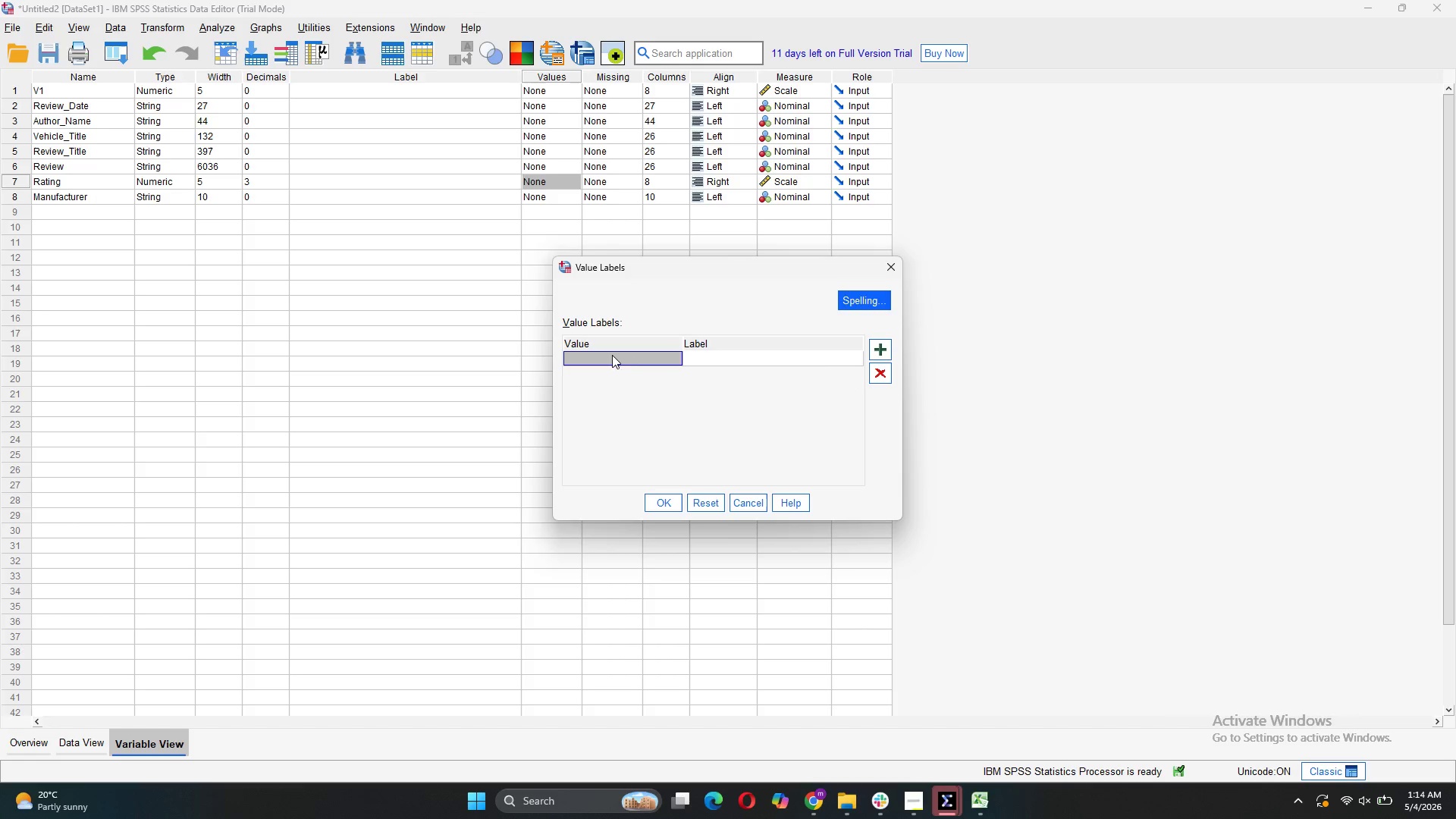 
double_click([610, 355])
 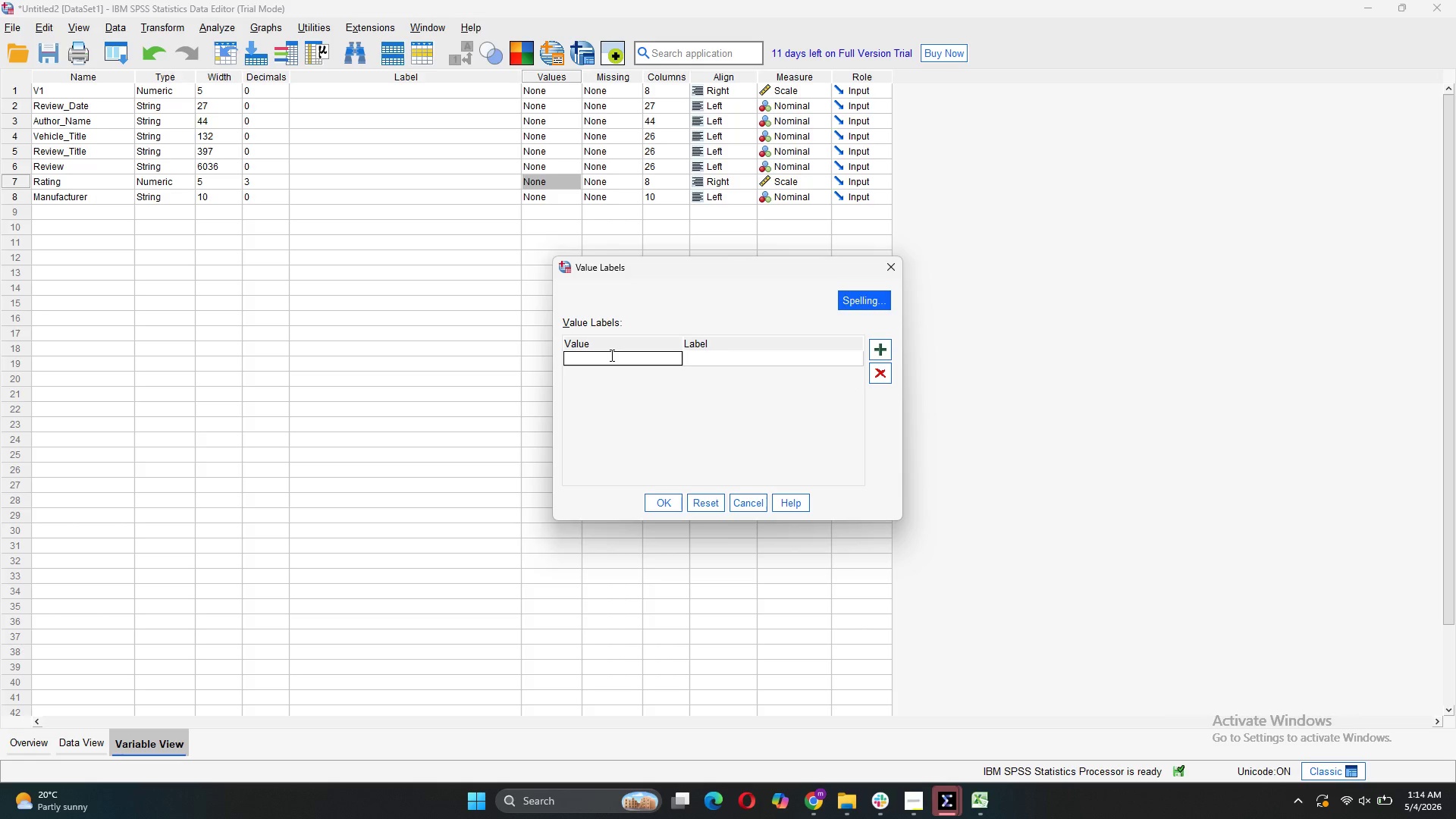 
key(1)
 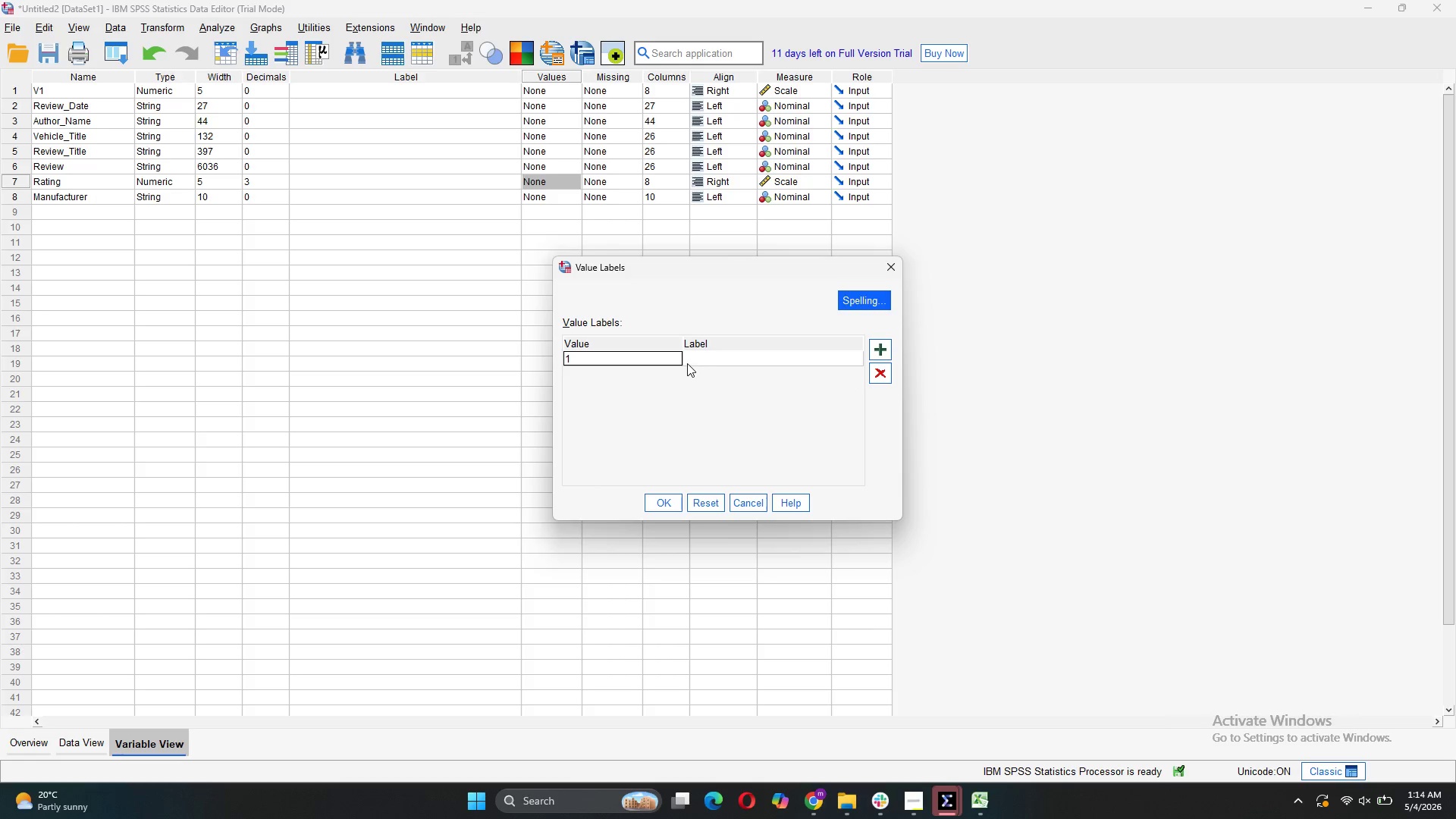 
left_click([687, 363])
 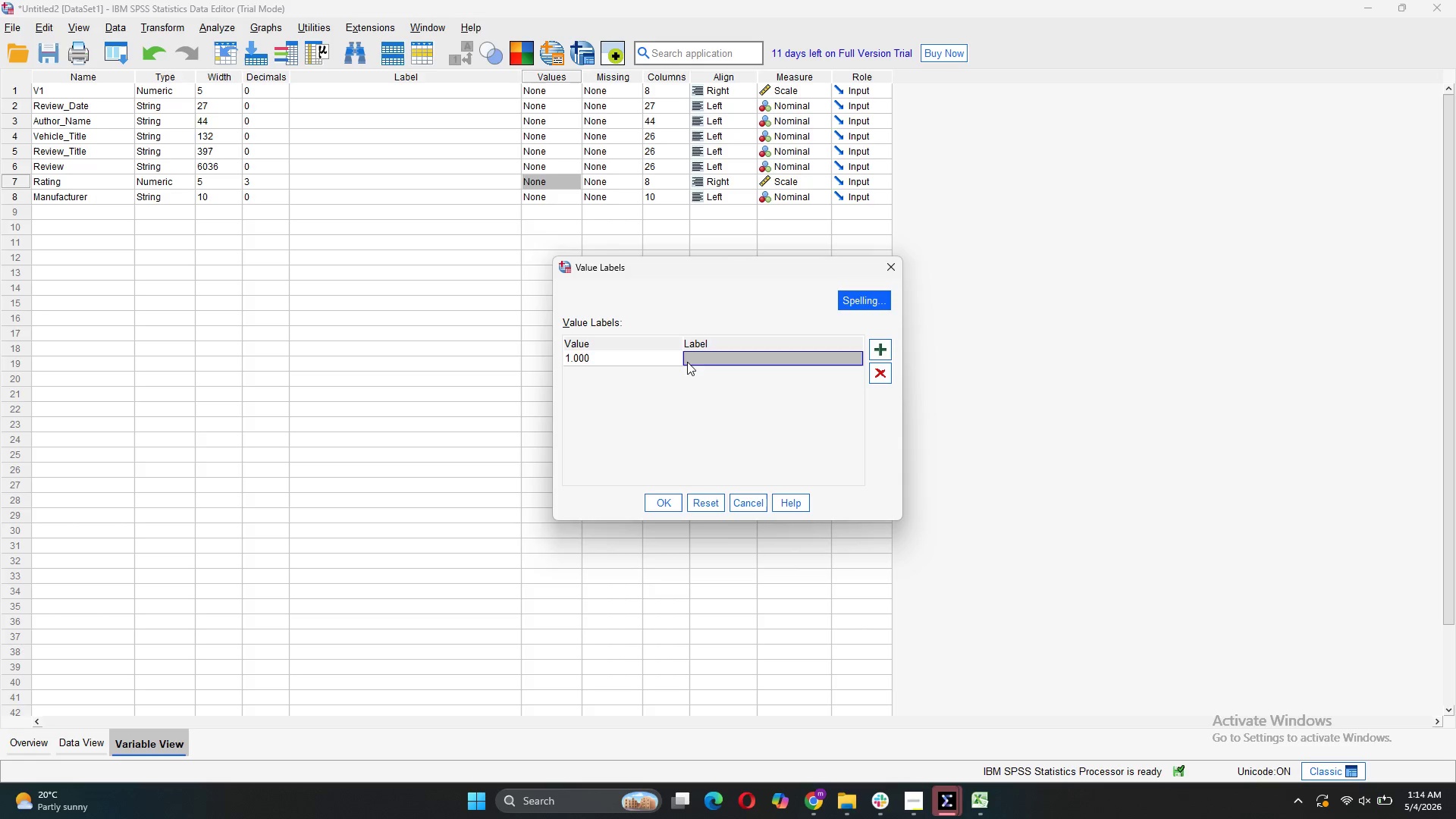 
double_click([687, 362])
 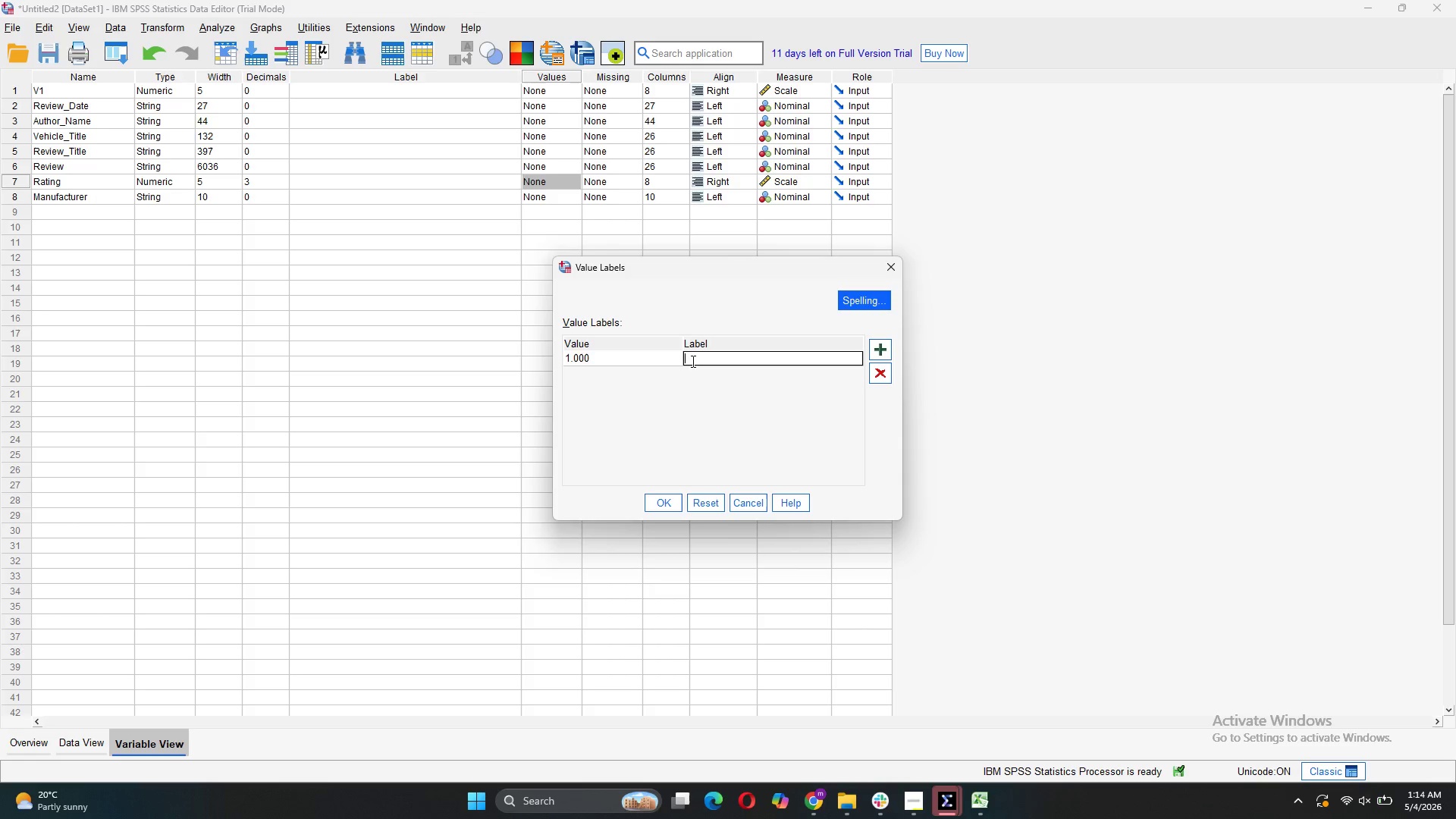 
type(Very Poor)
 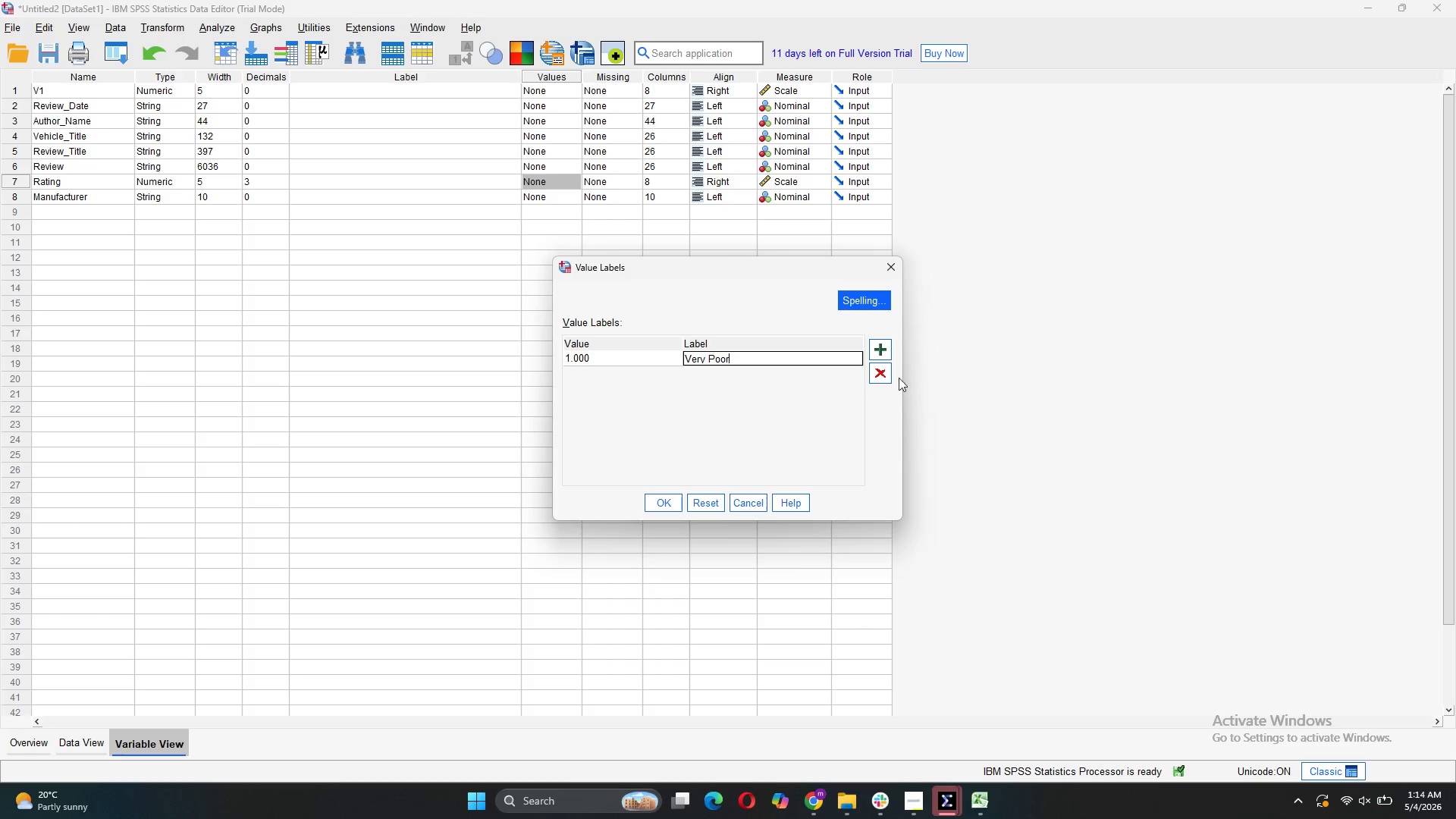 
left_click([890, 344])
 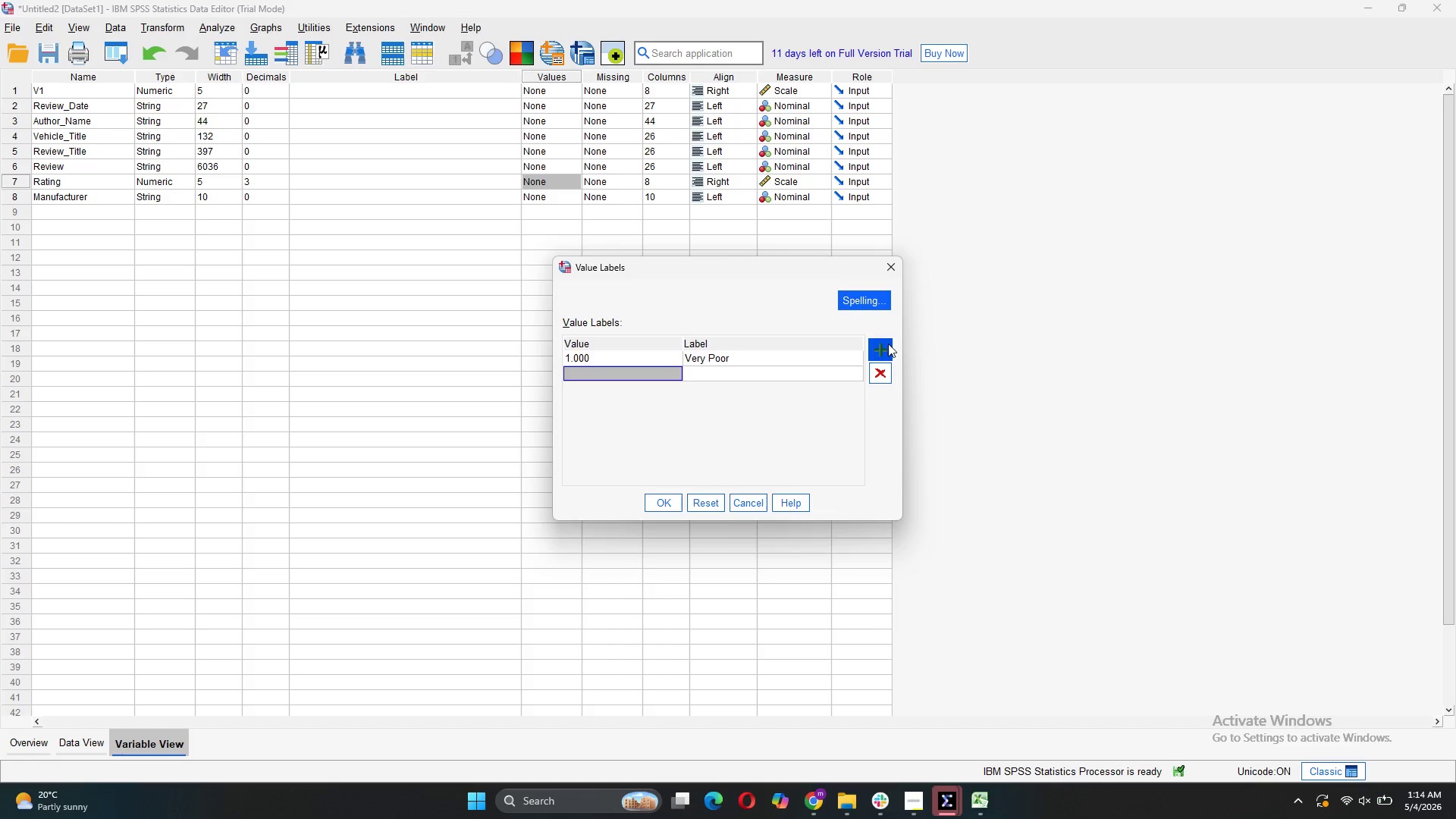 
key(2)
 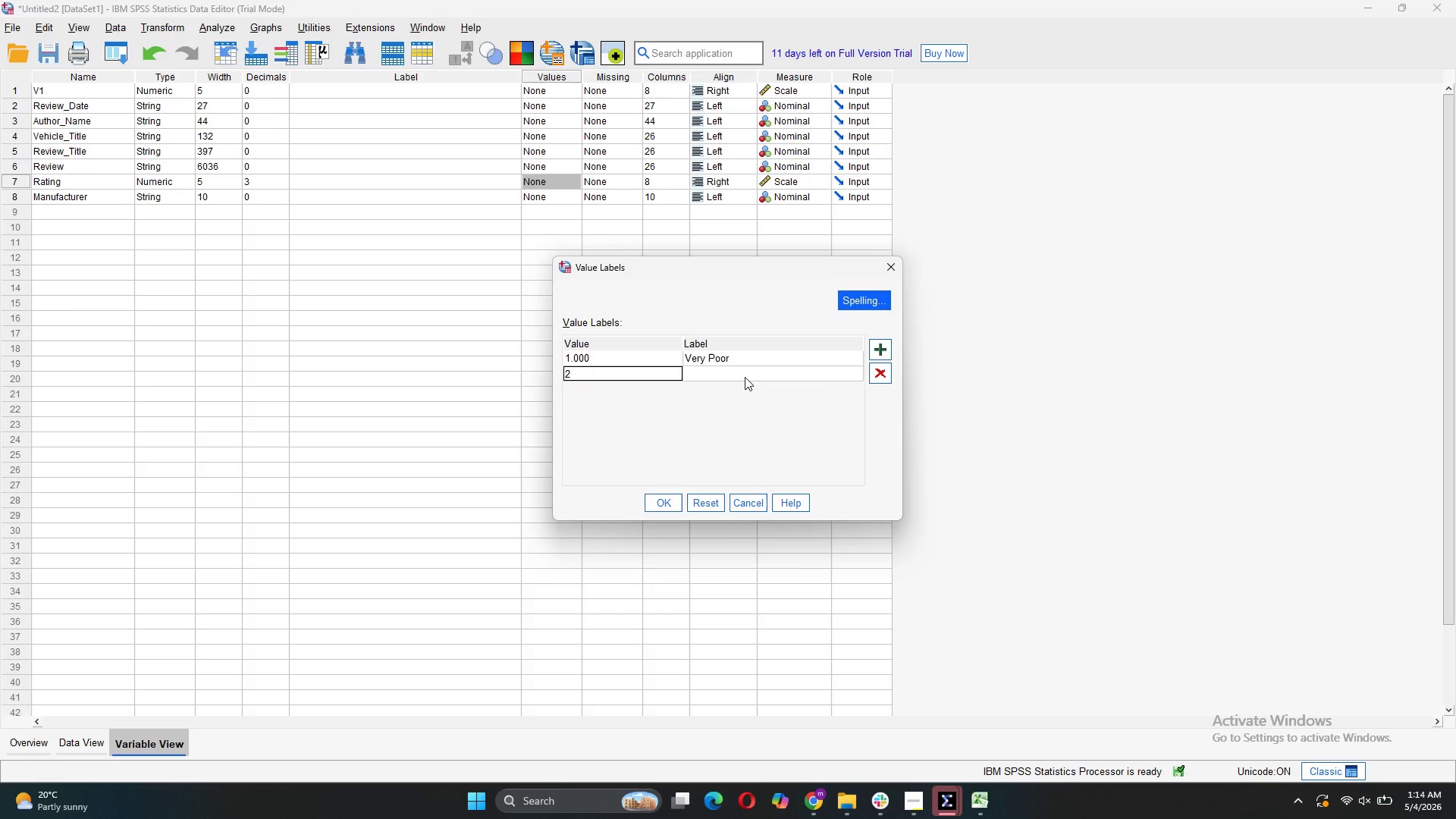 
left_click([745, 377])
 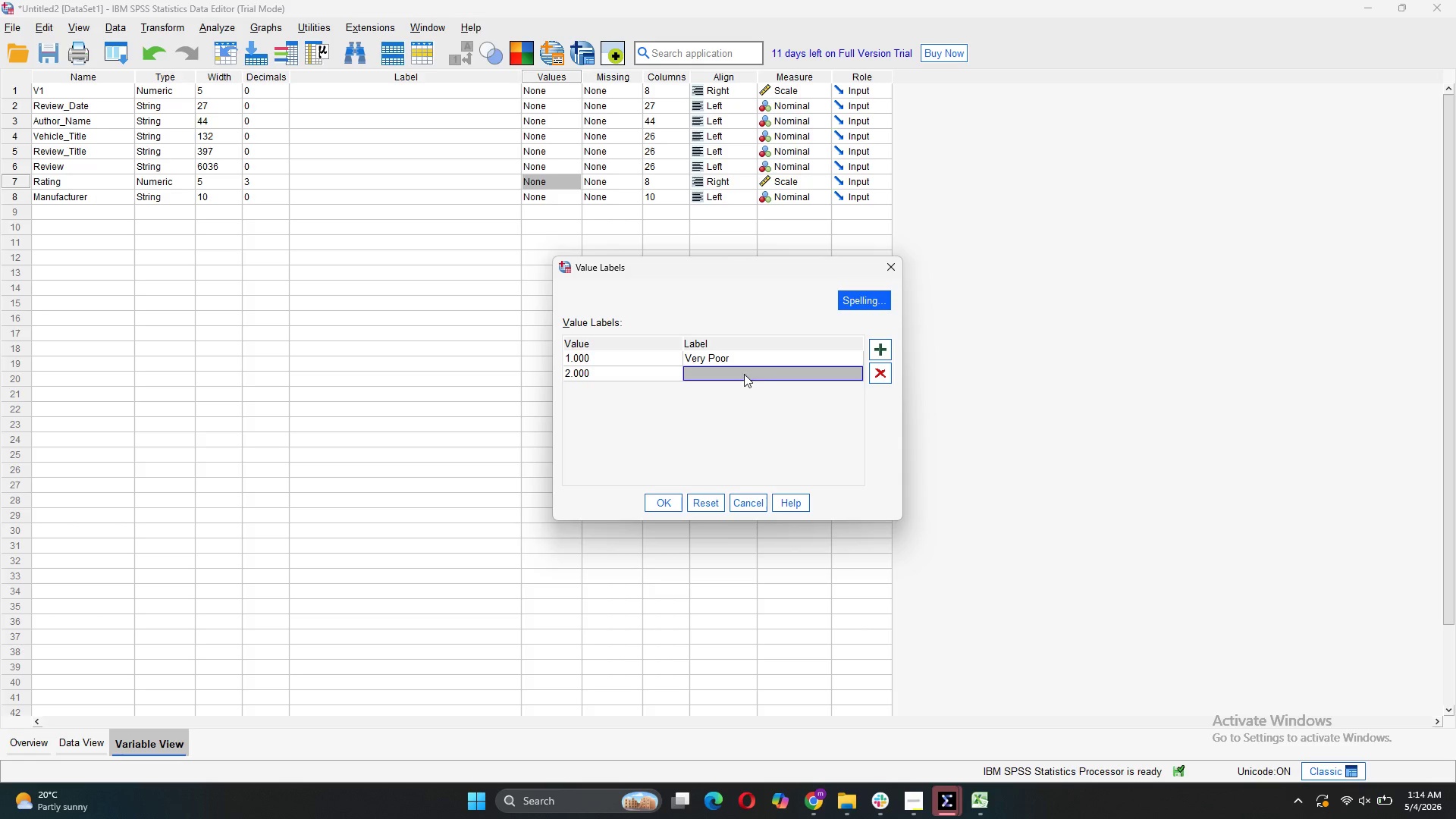 
double_click([744, 374])
 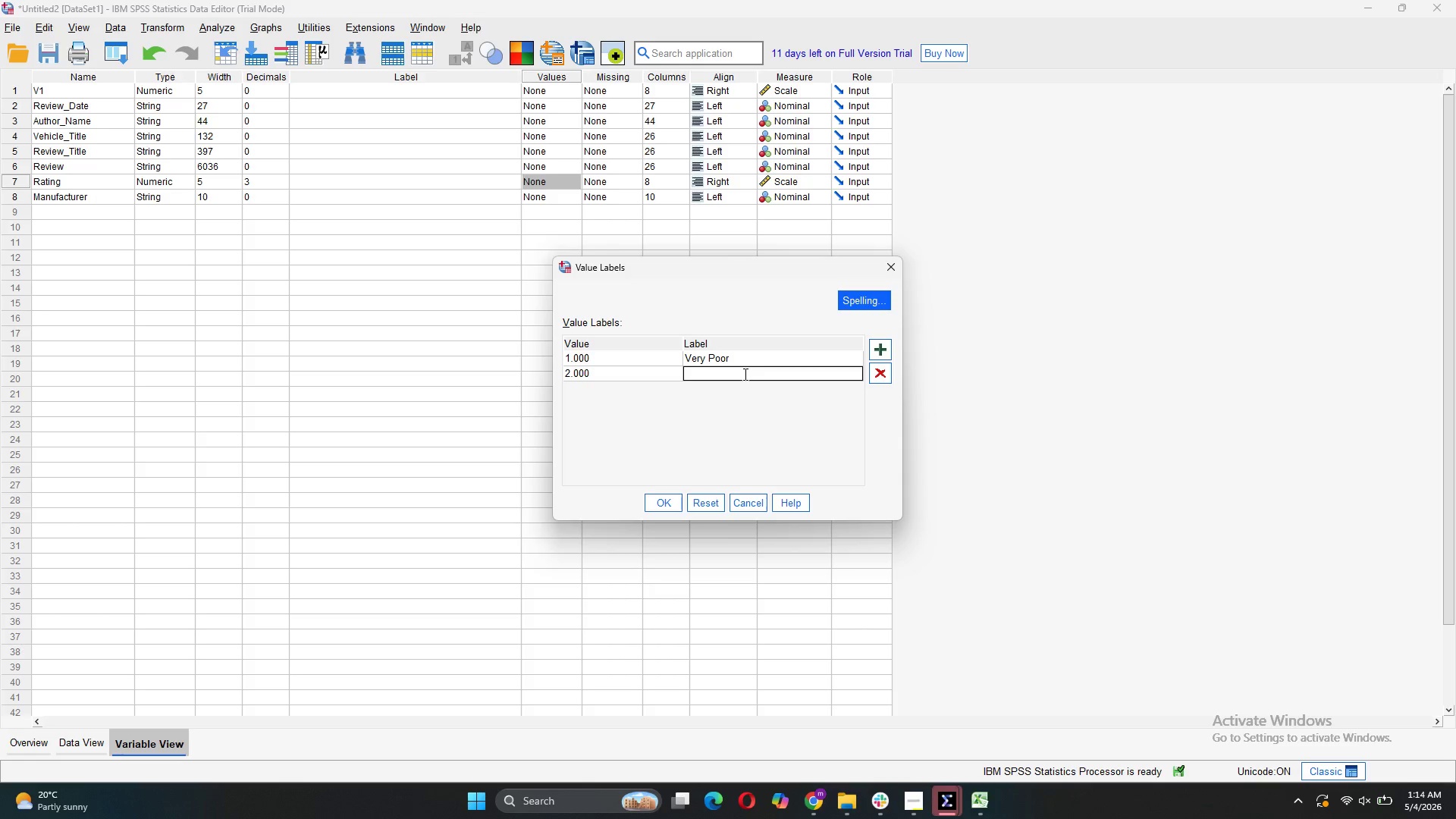 
type(poor)
 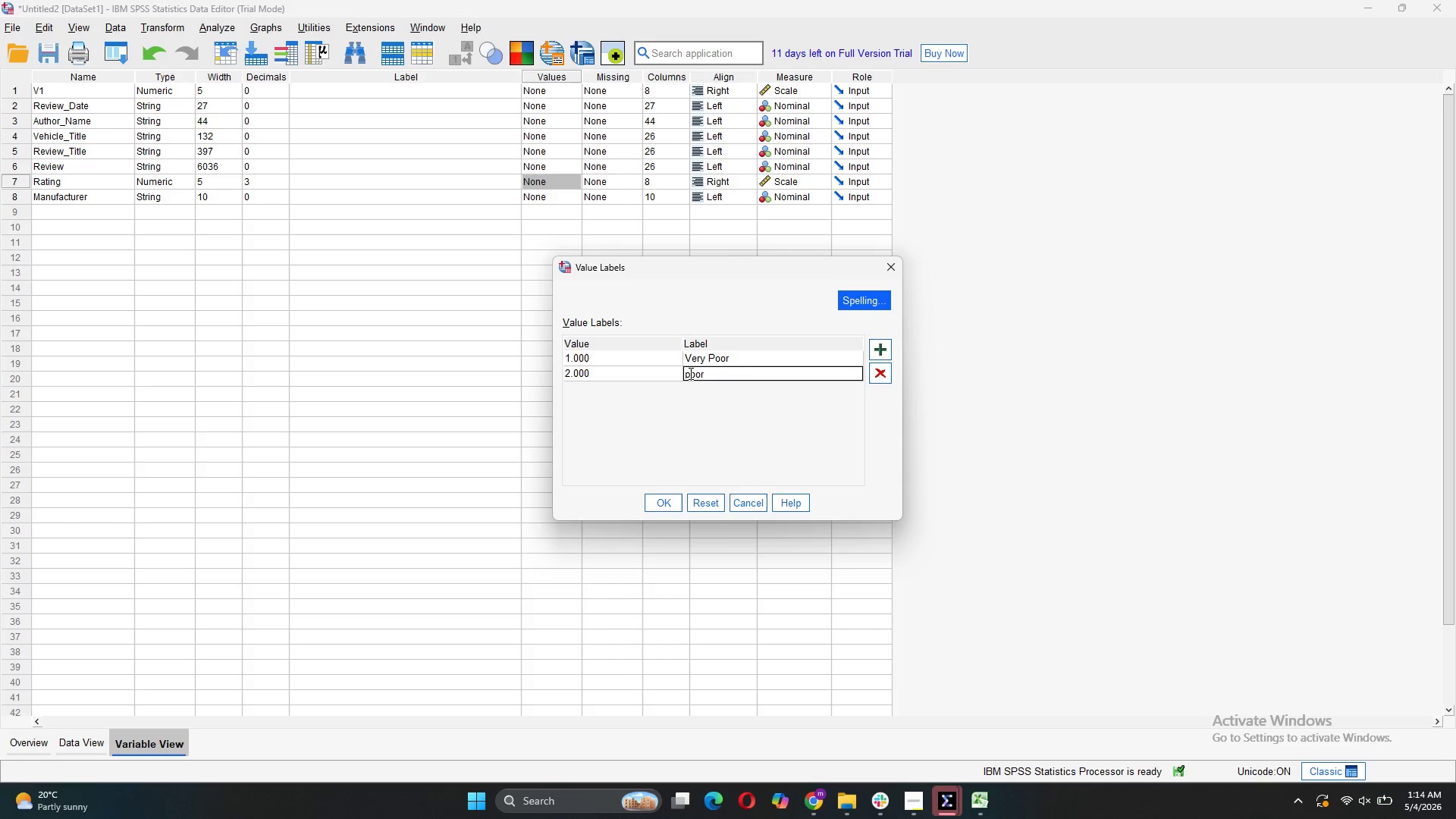 
key(Backspace)
 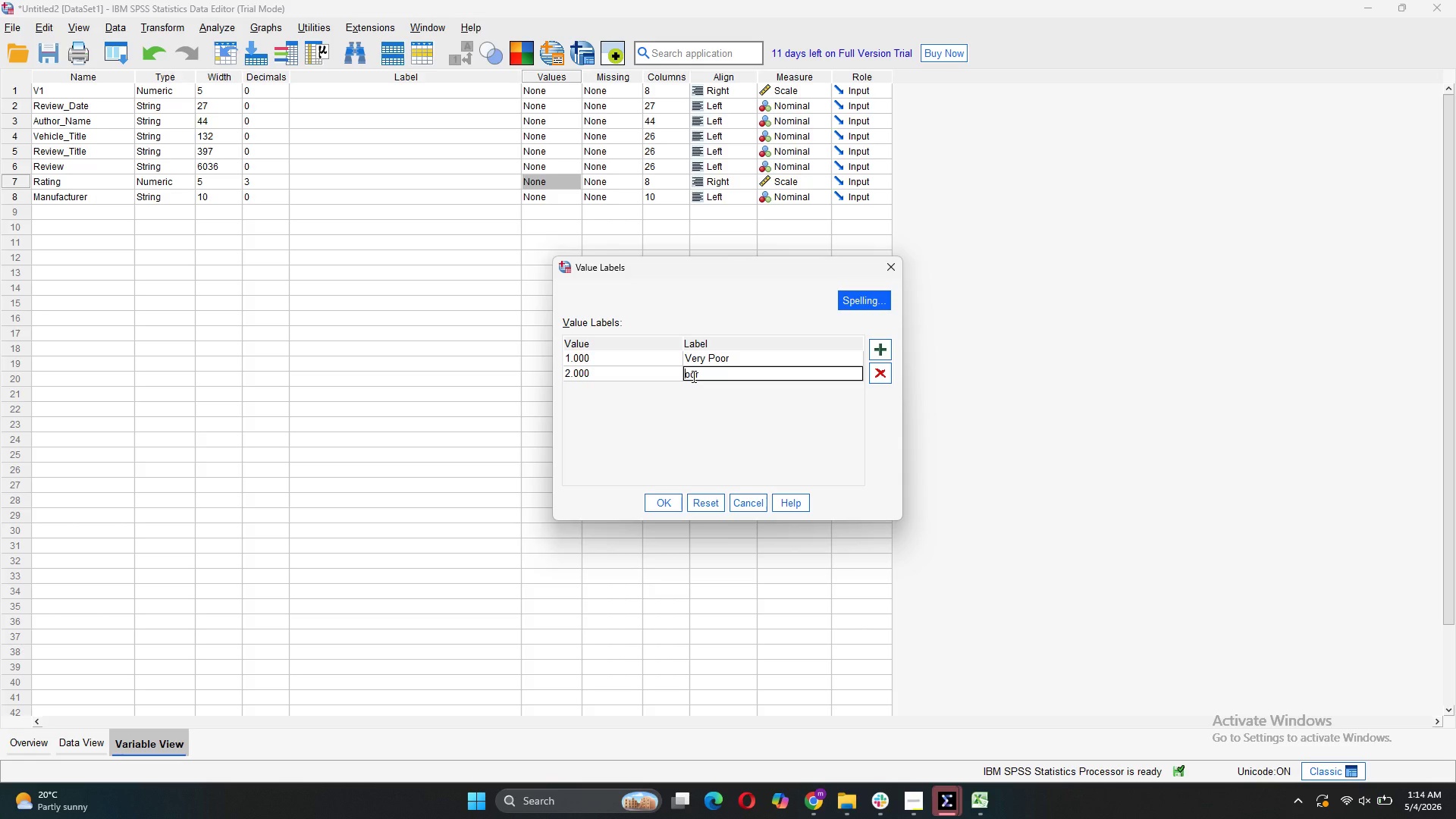 
key(CapsLock)
 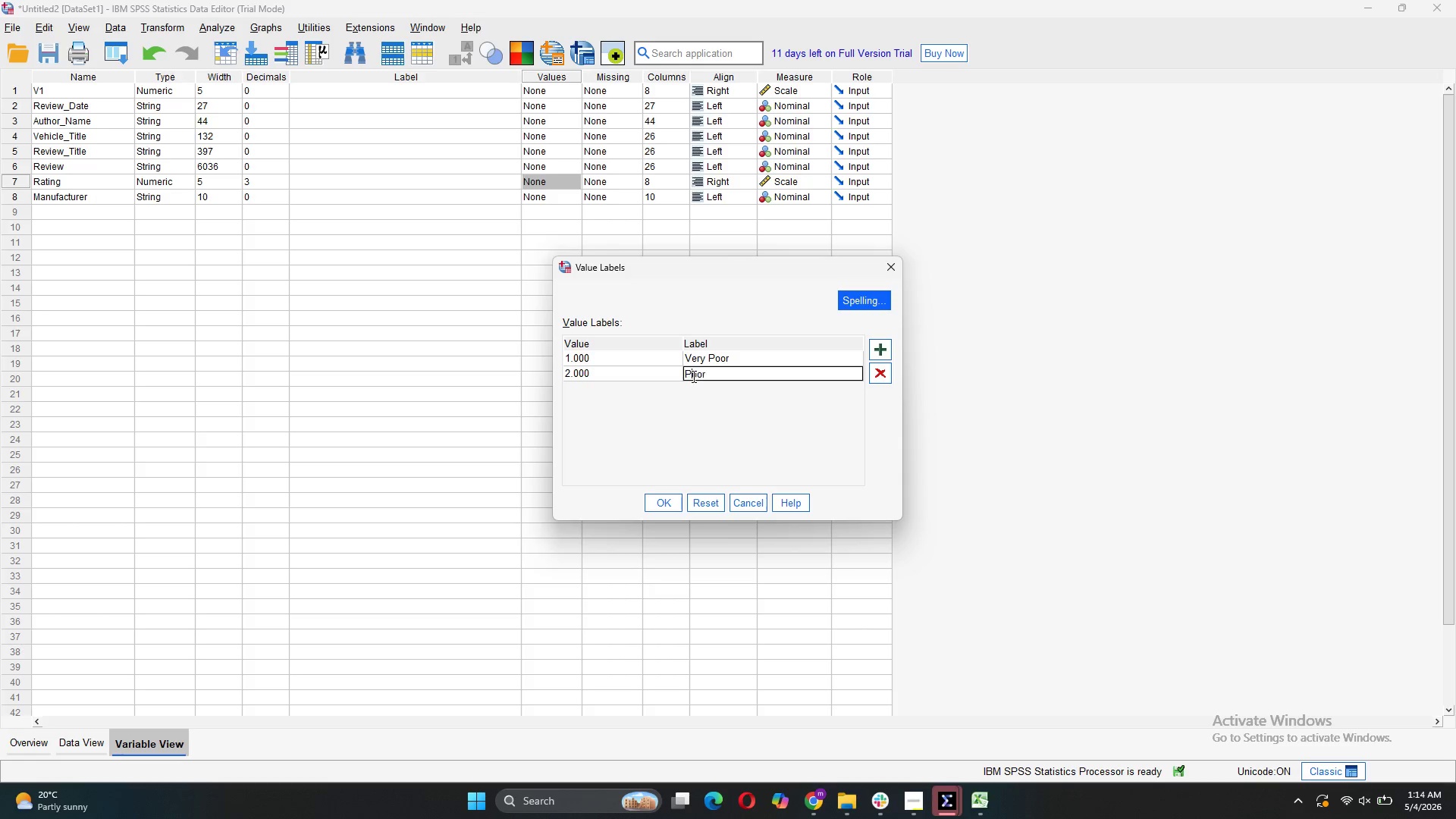 
key(P)
 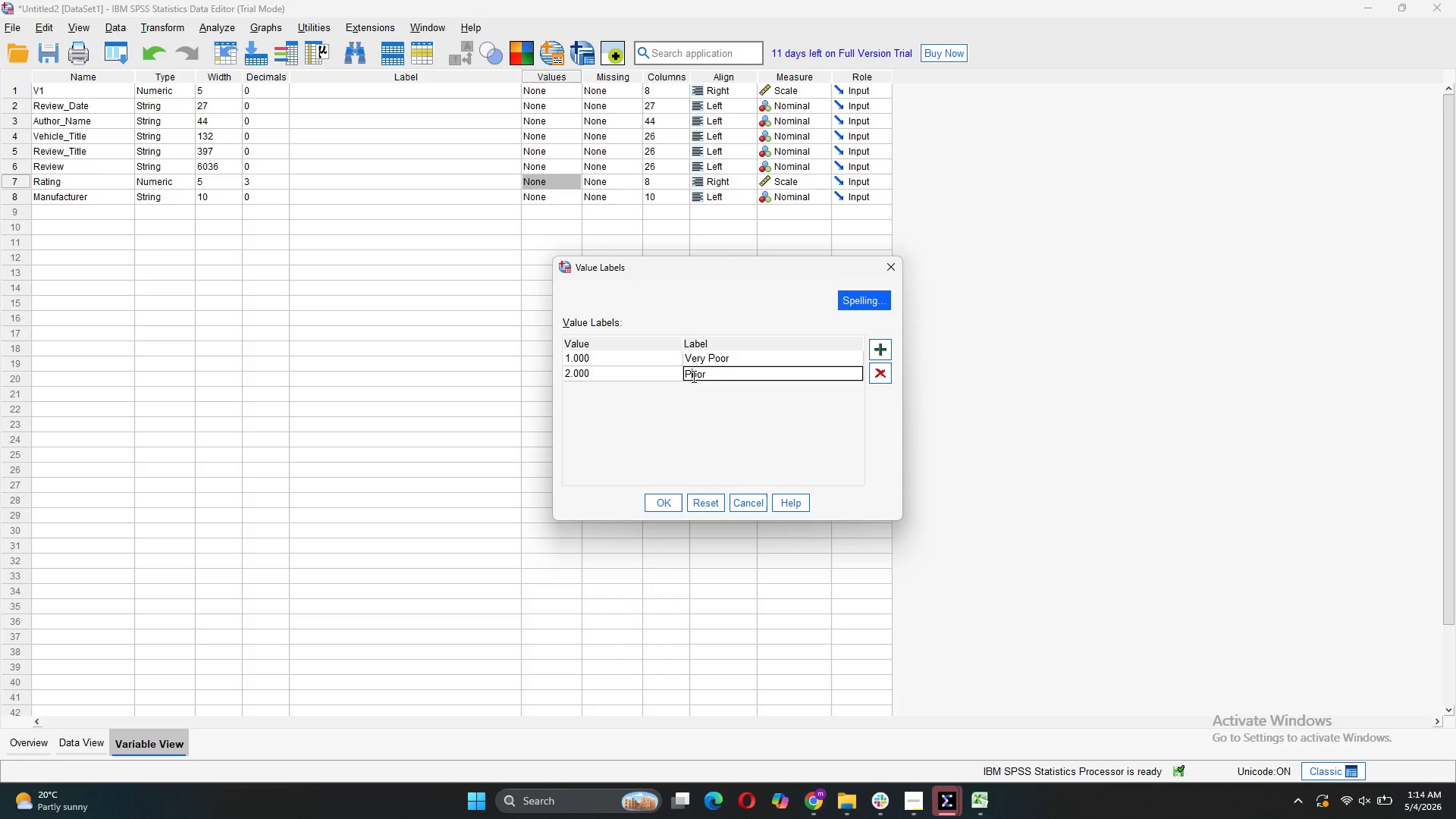 
key(CapsLock)
 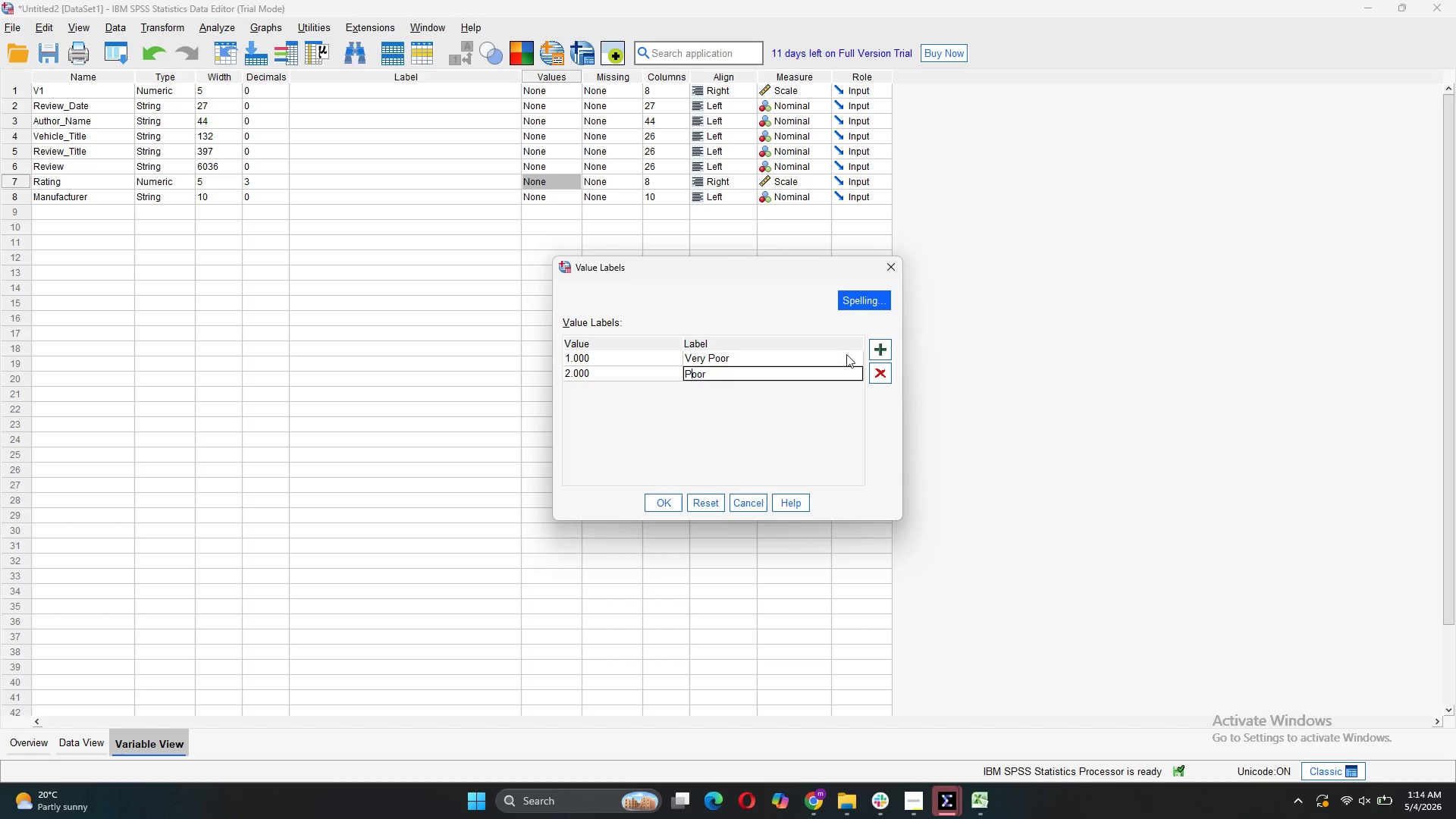 
left_click([877, 350])
 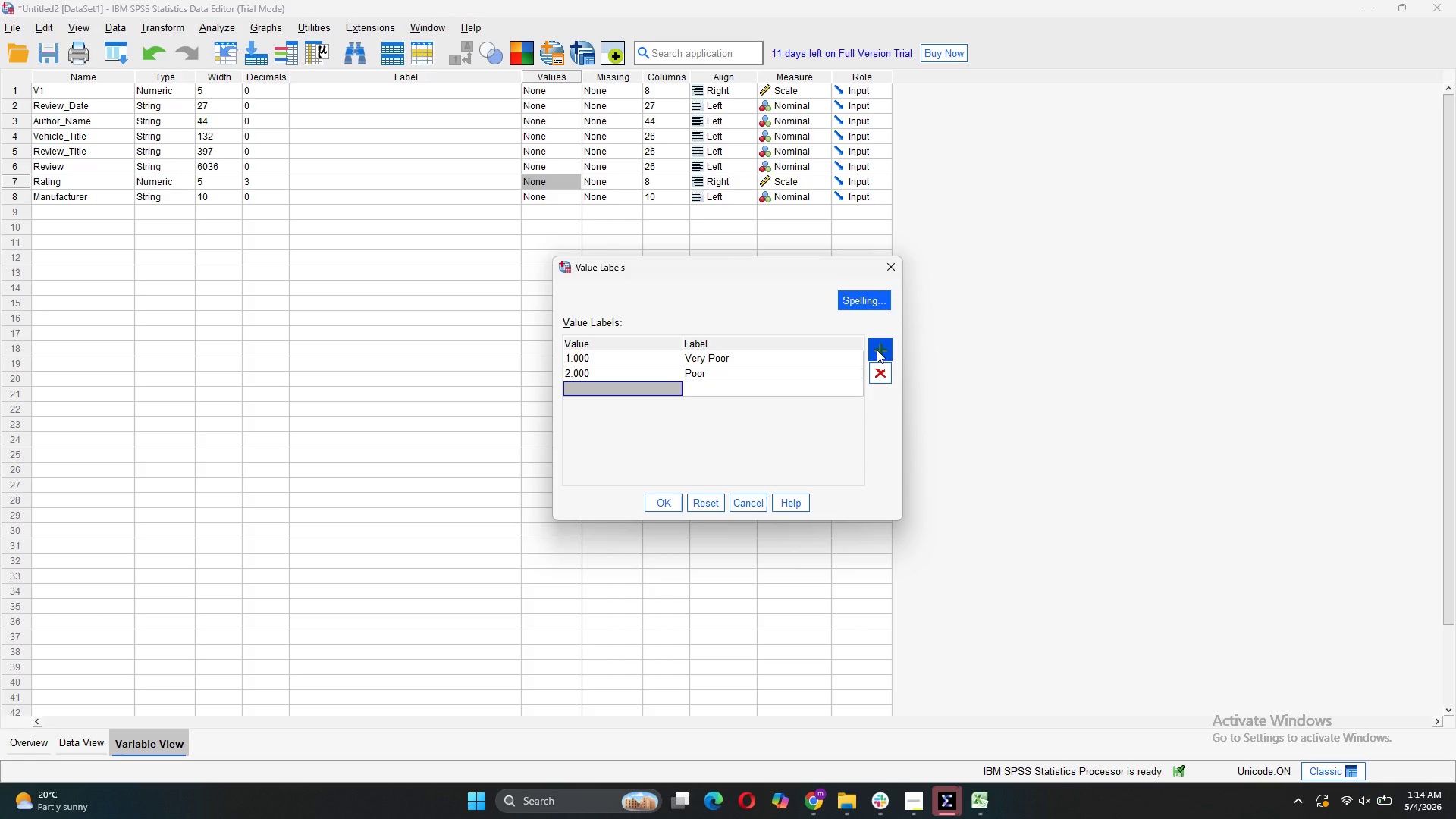 
key(3)
 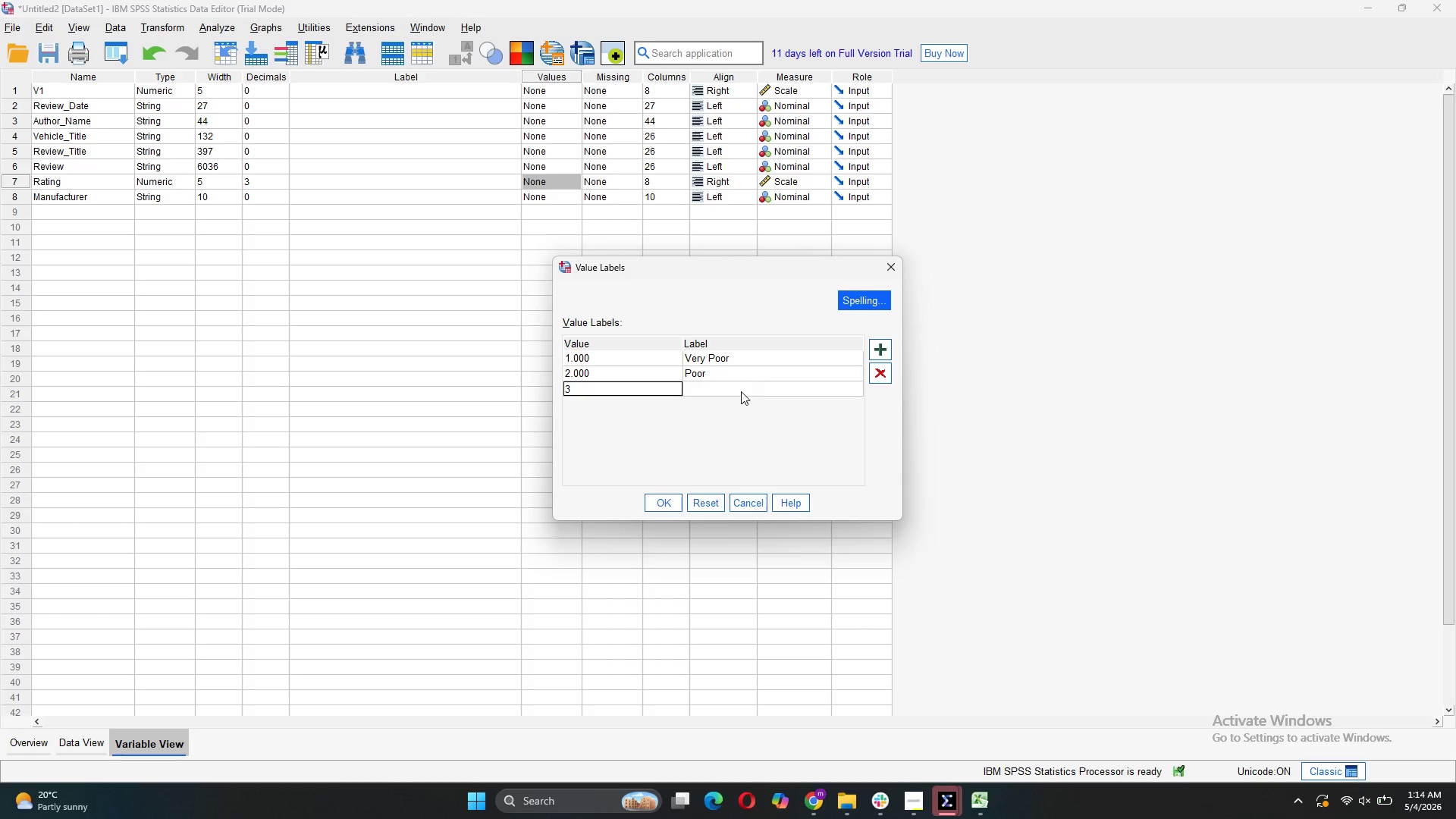 
left_click([741, 391])
 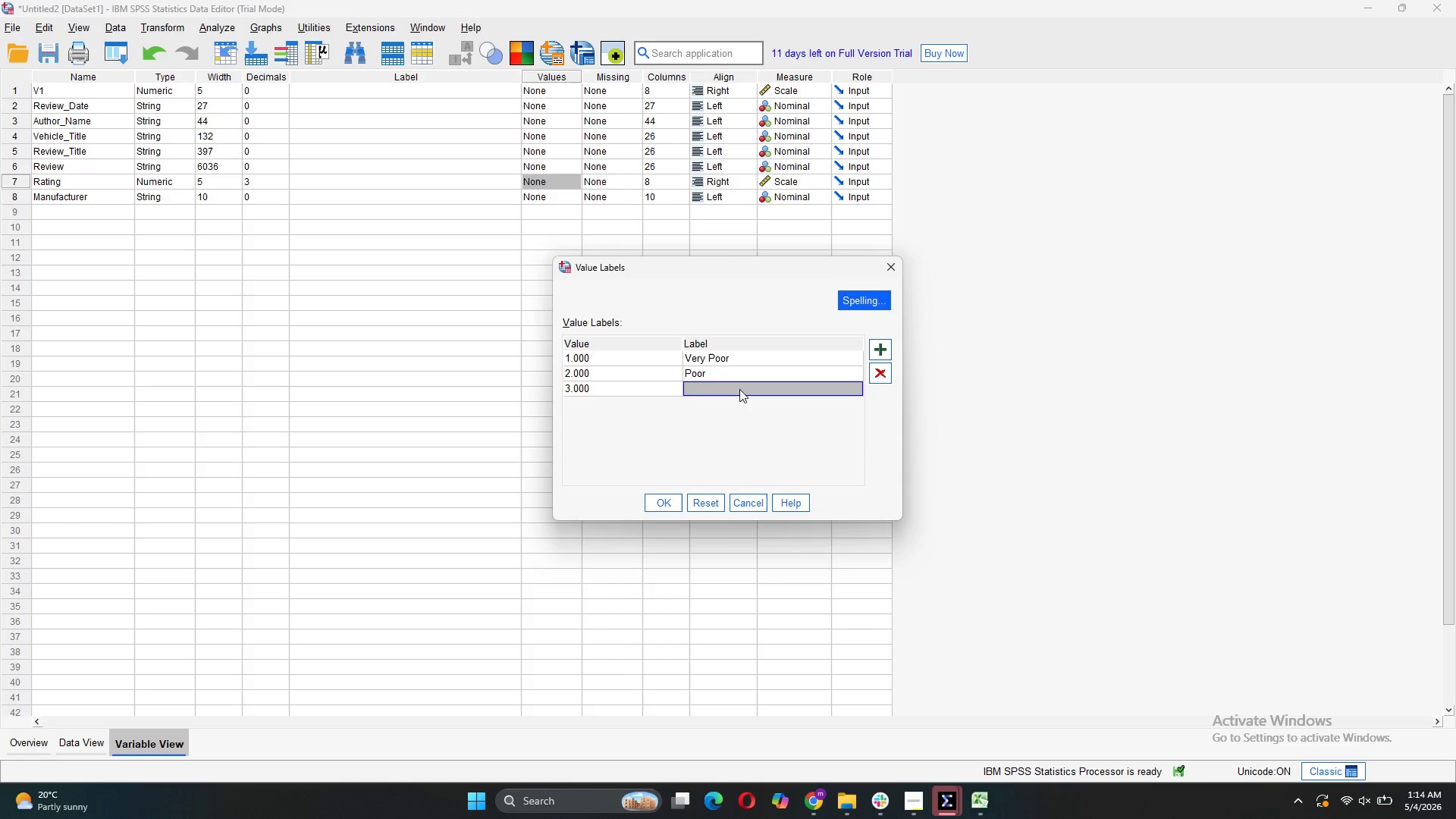 
double_click([739, 389])
 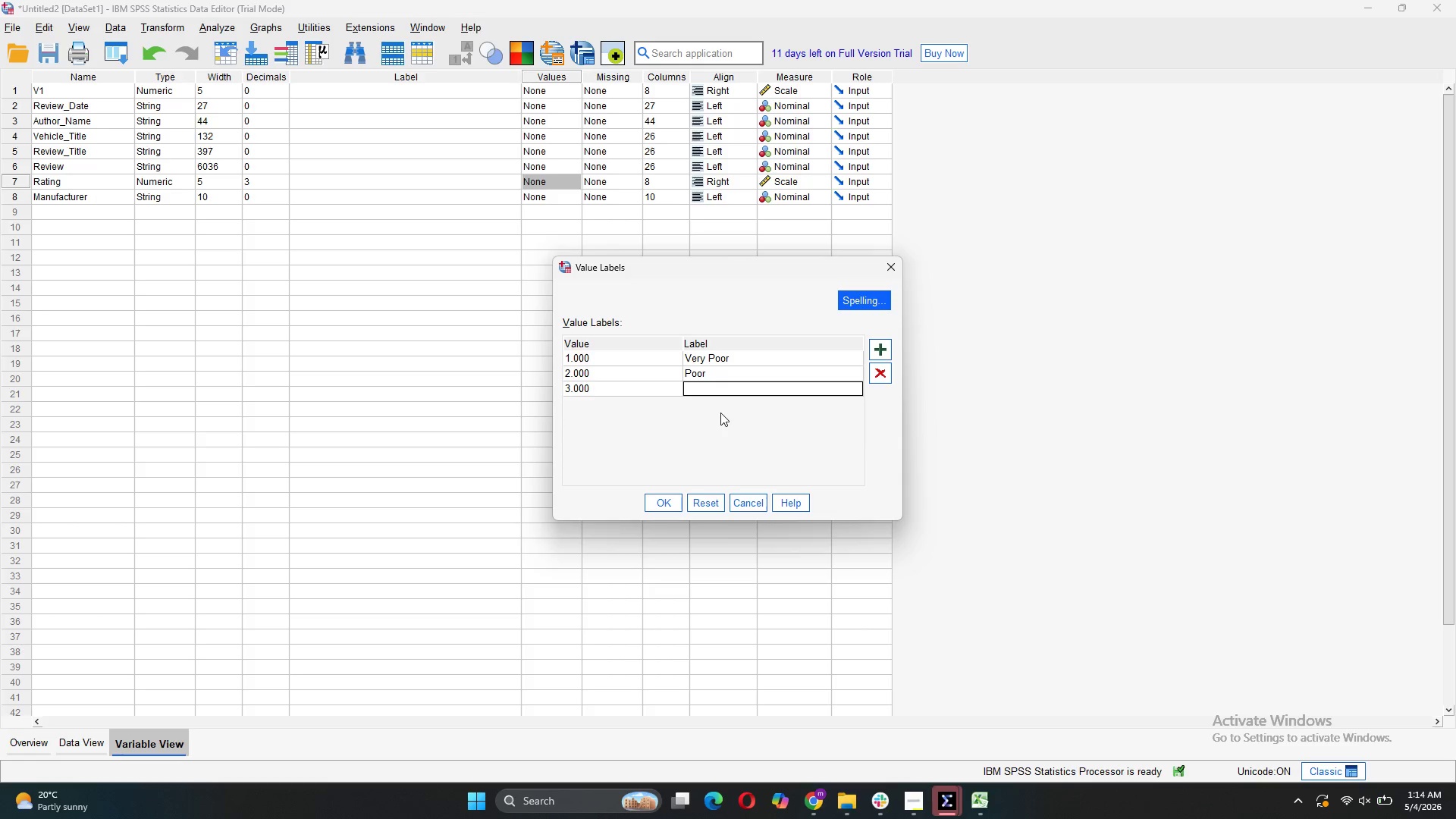 
wait(6.19)
 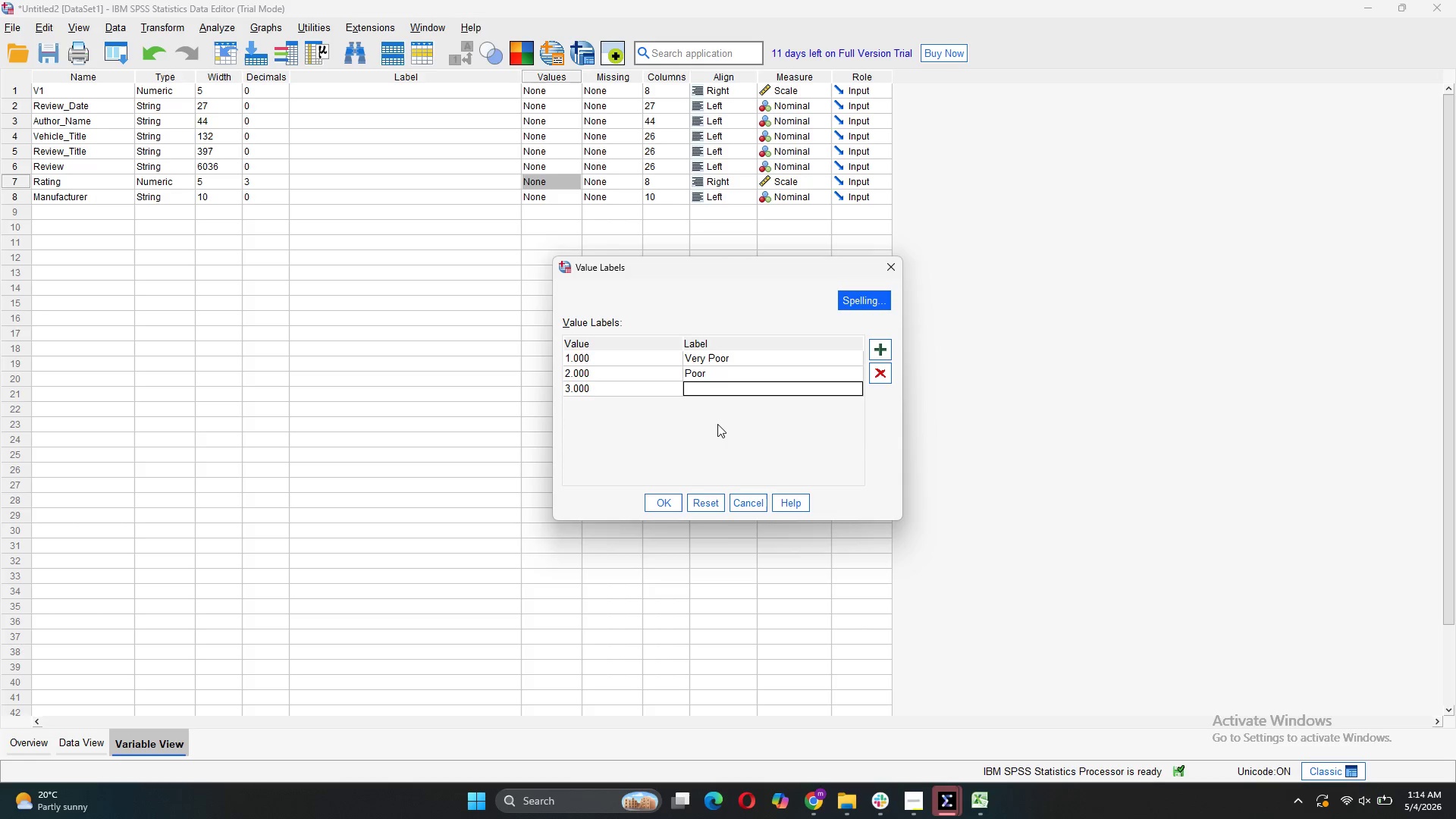 
type(Good)
 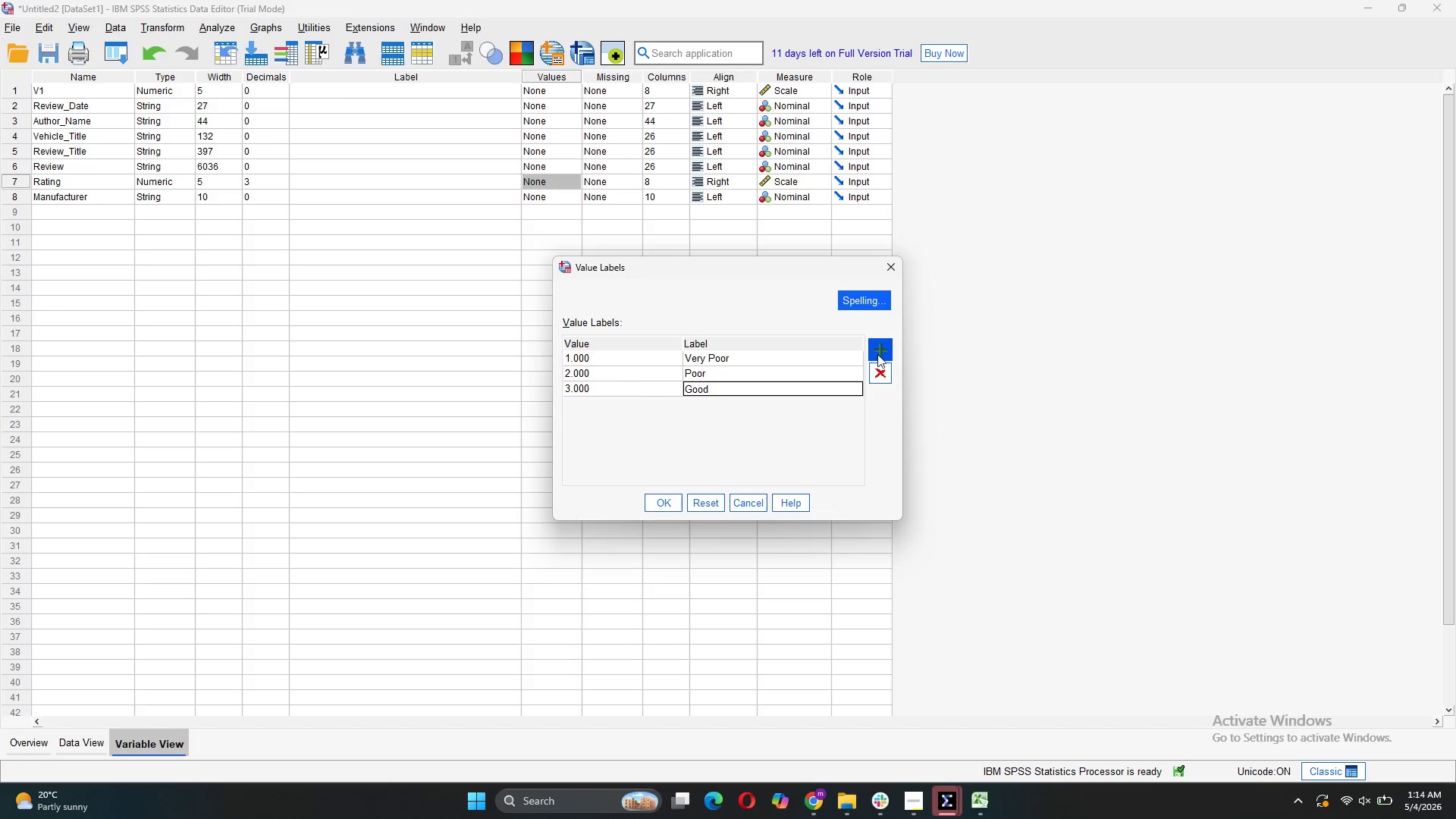 
left_click([877, 354])
 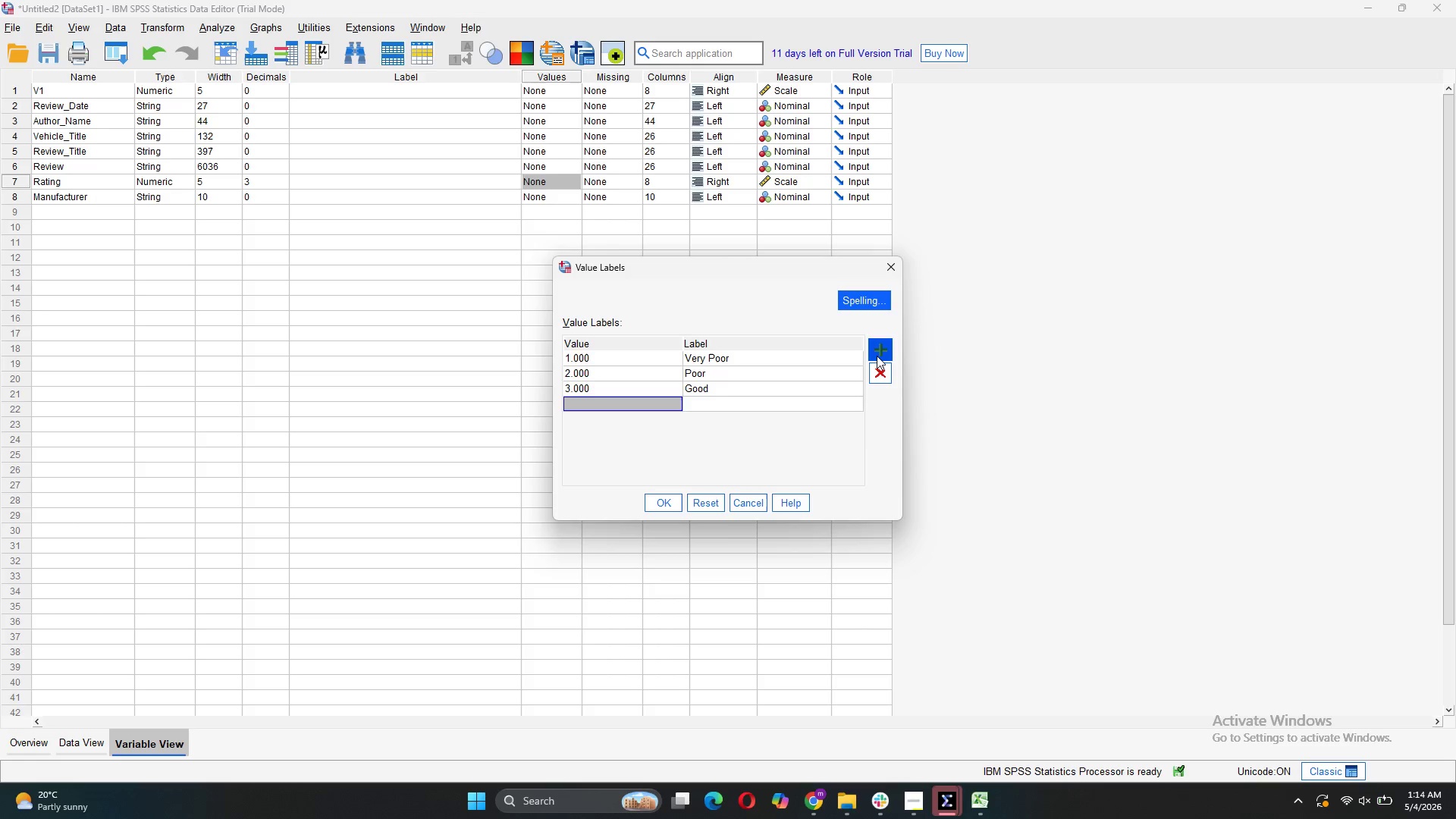 
key(4)
 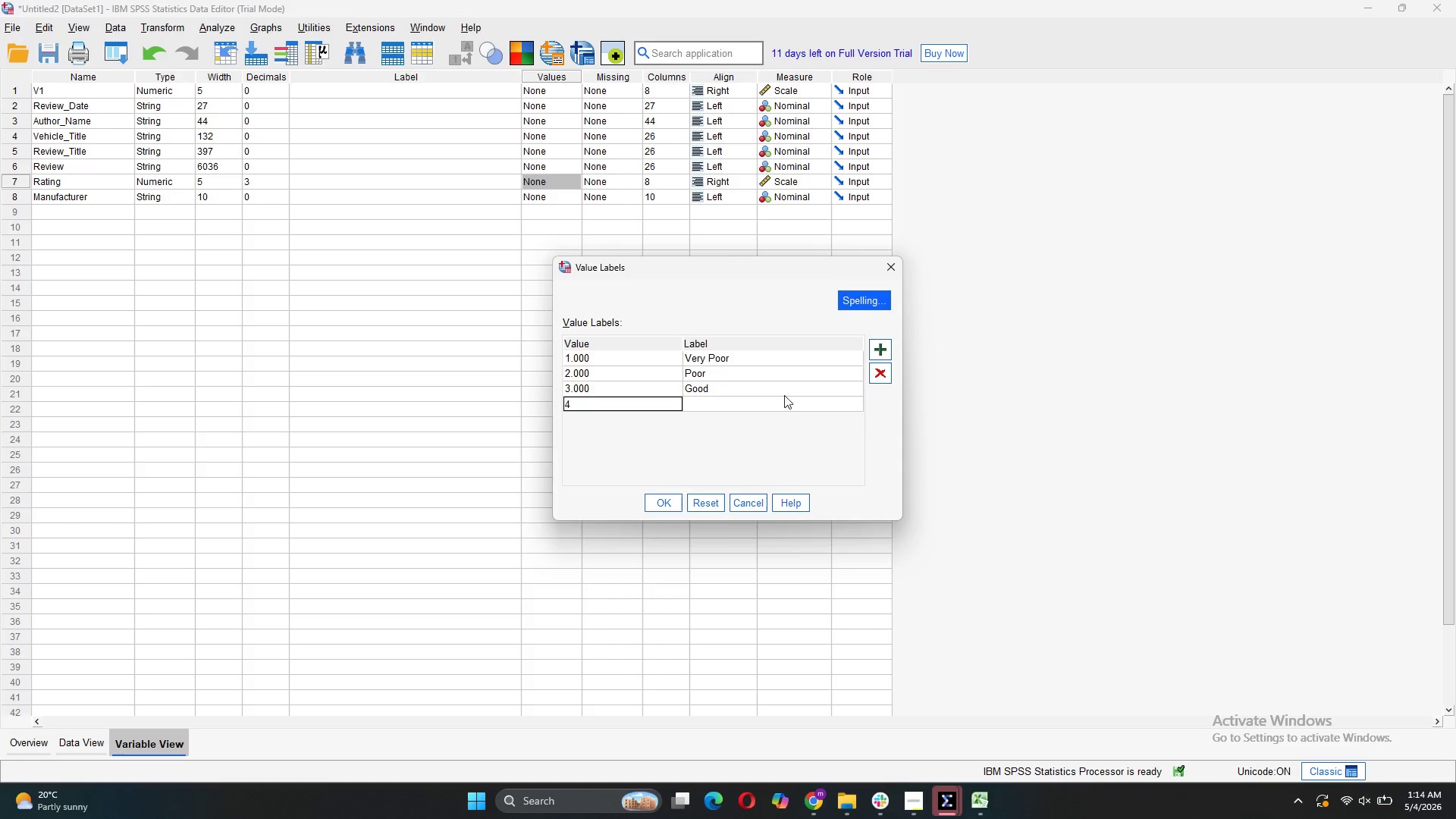 
left_click([781, 403])
 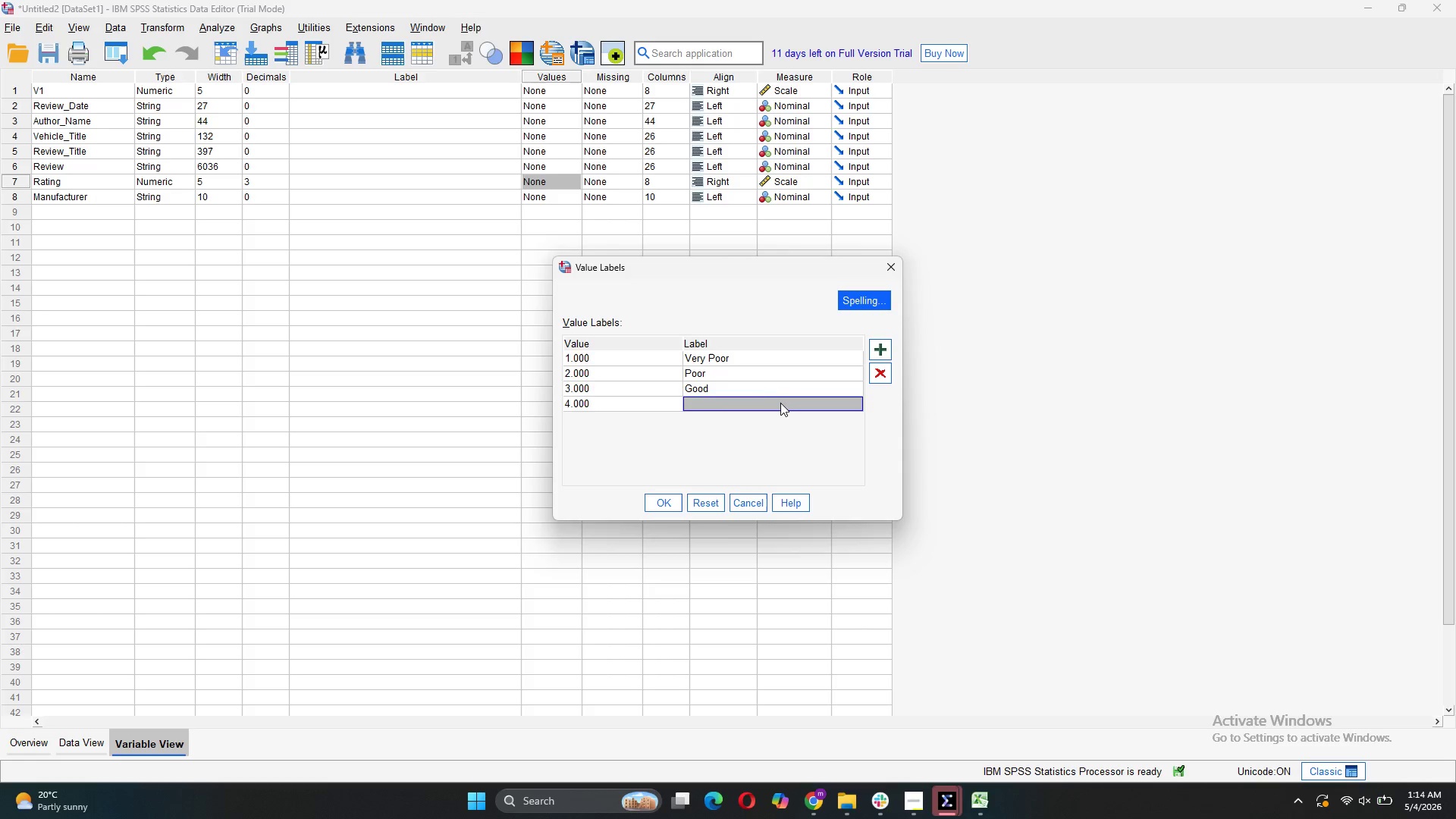 
type(ver)
key(Backspace)
key(Backspace)
key(Backspace)
type(Ve)
 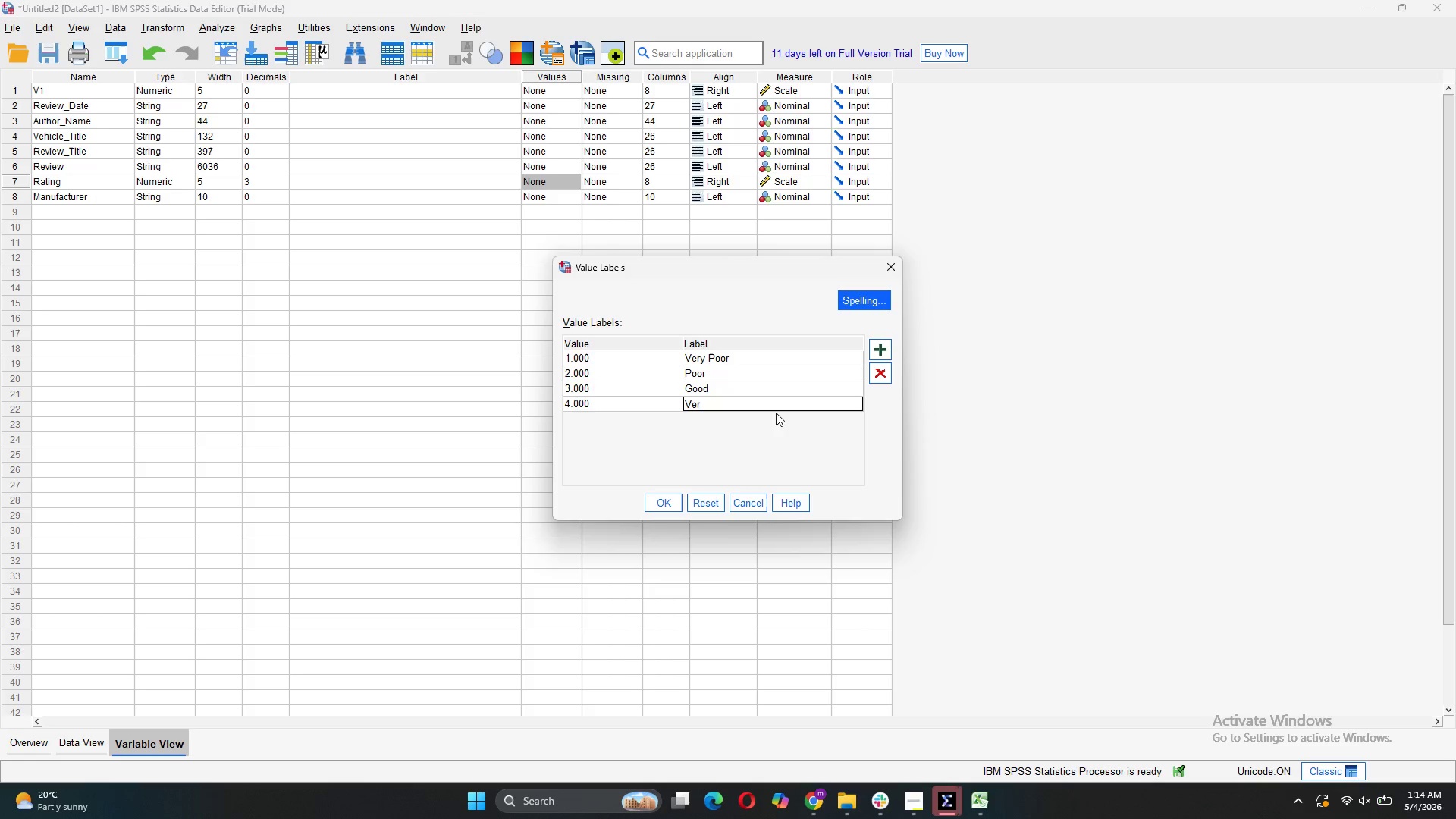 
type(ry Good)
 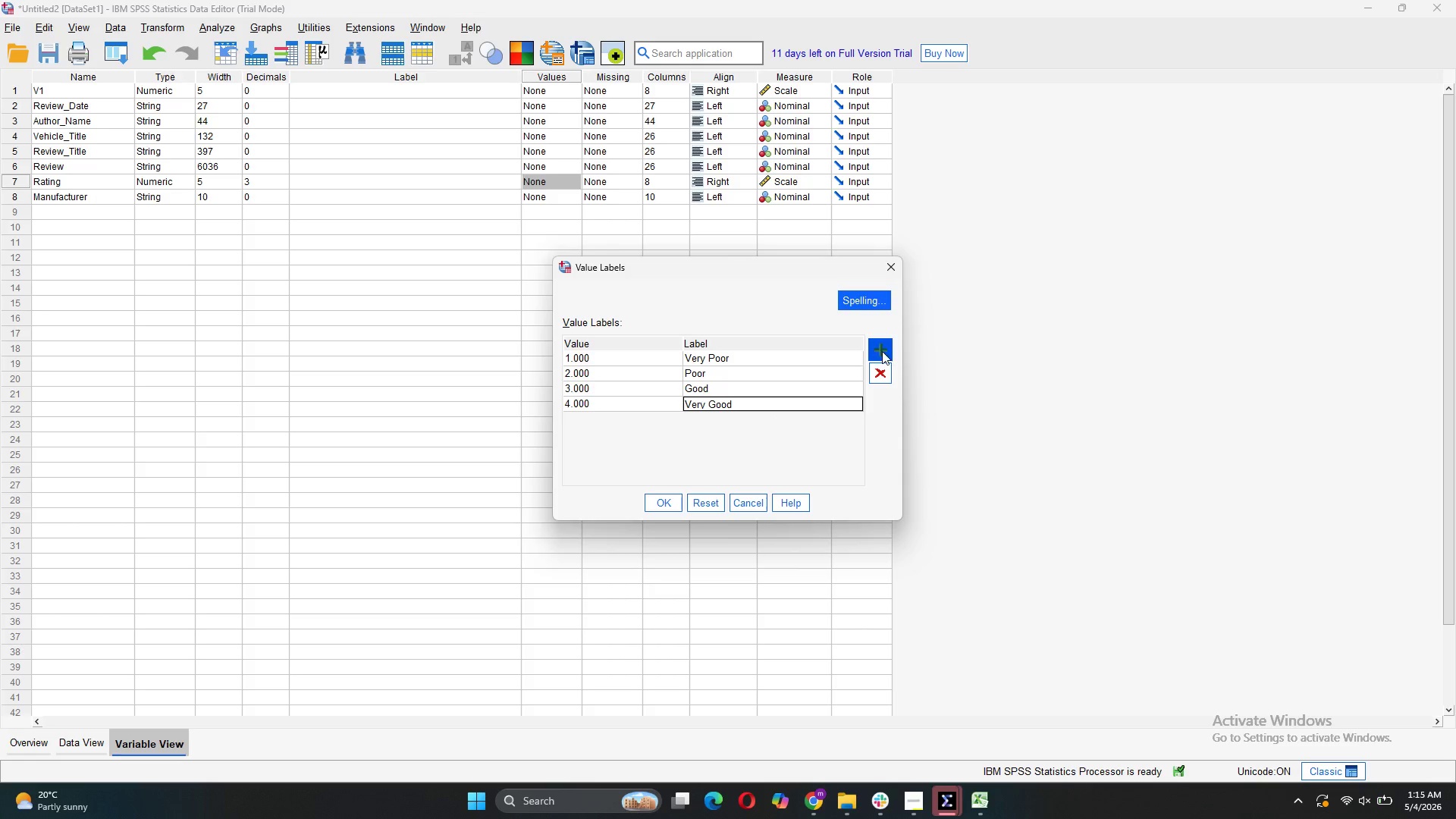 
left_click([883, 350])
 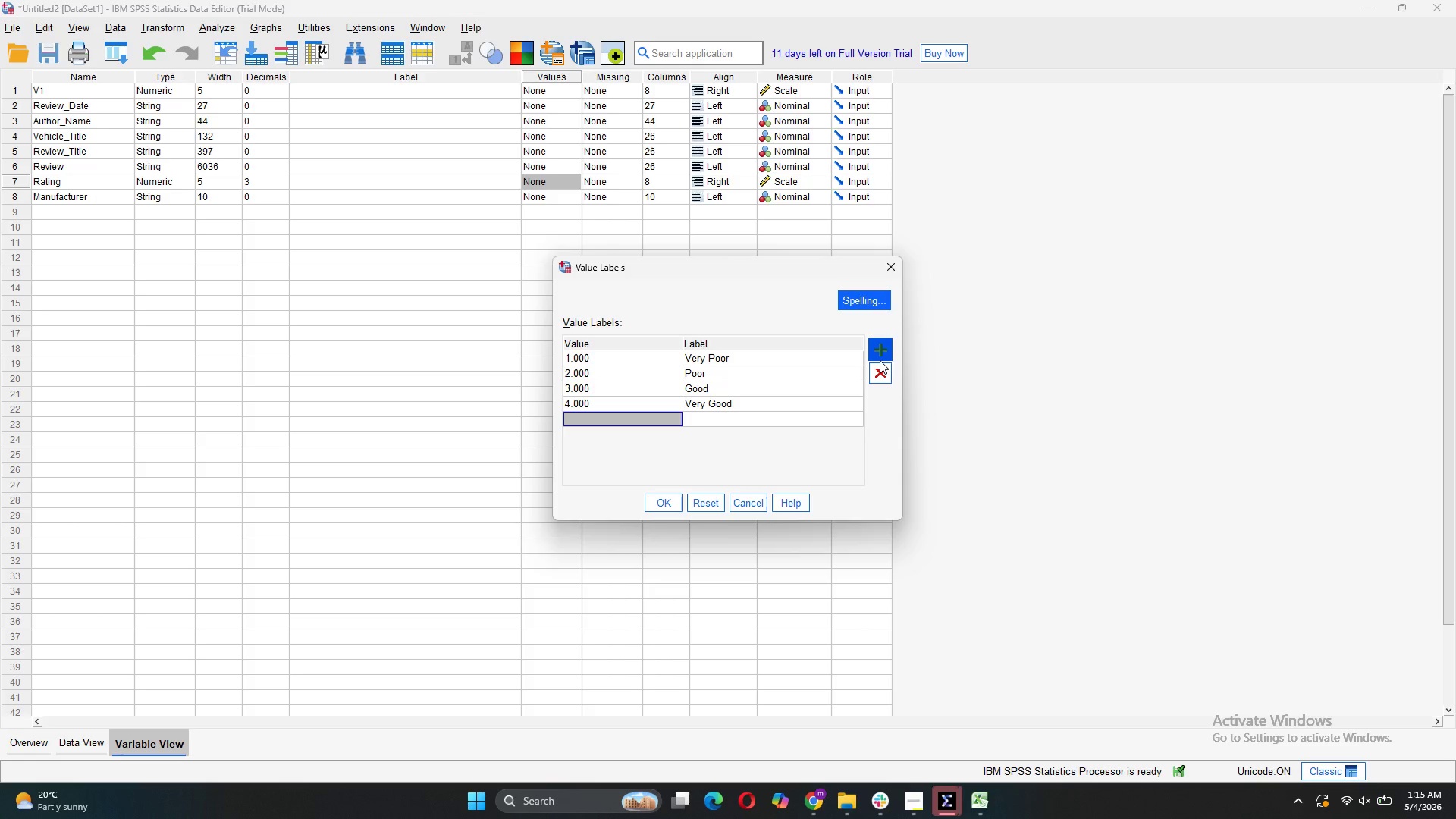 
key(5)
 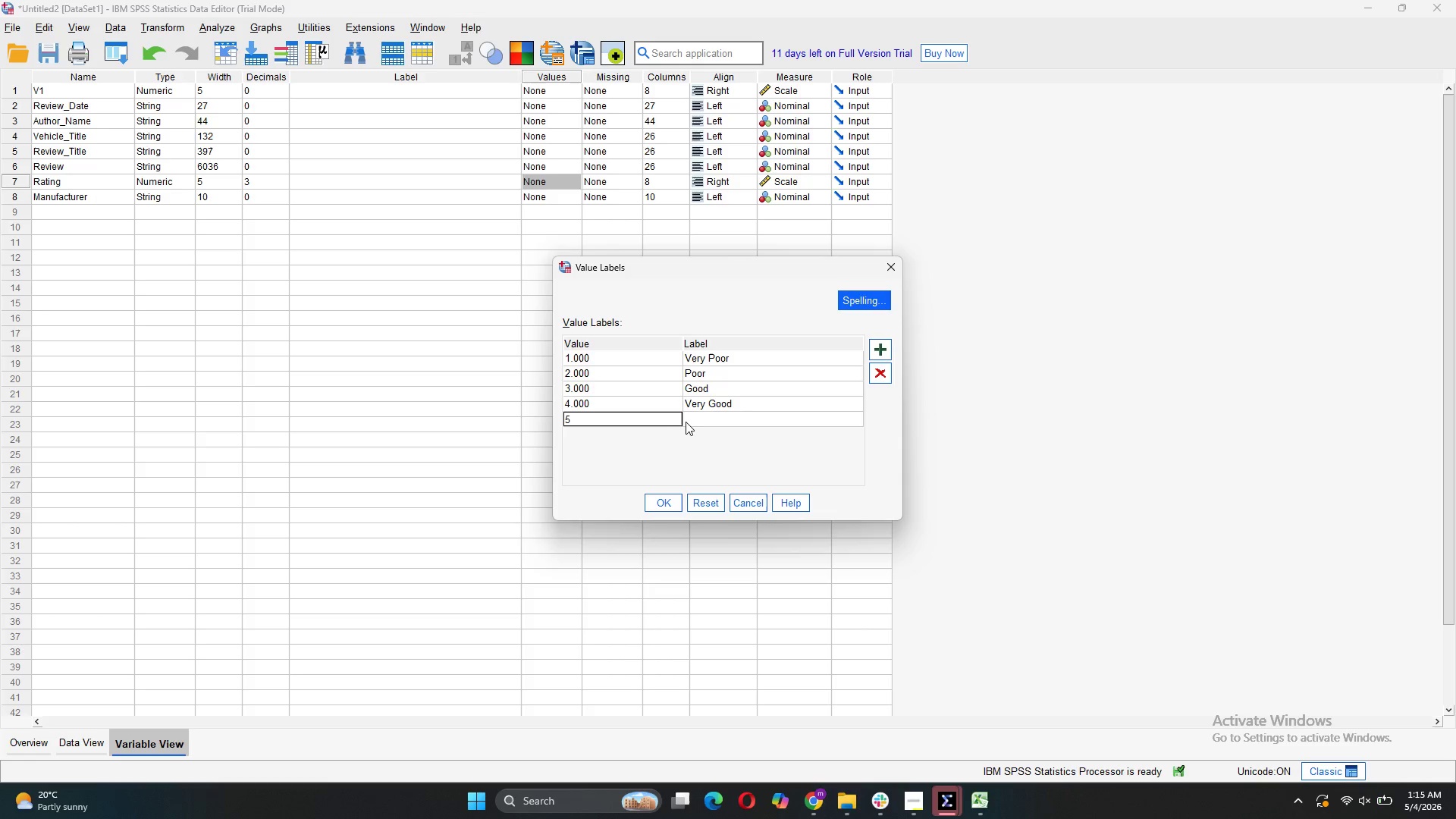 
left_click([689, 420])
 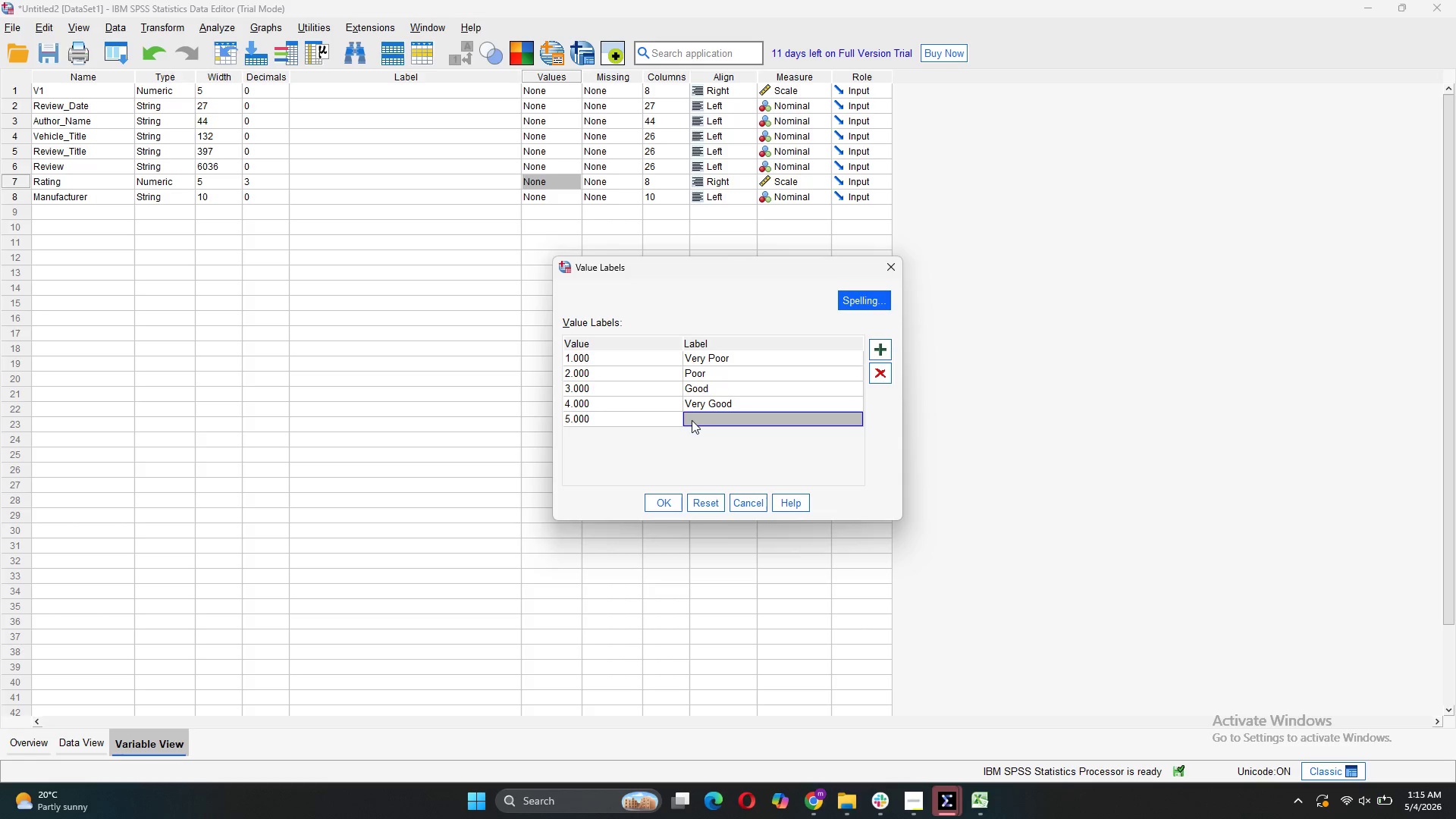 
type(Excell)
 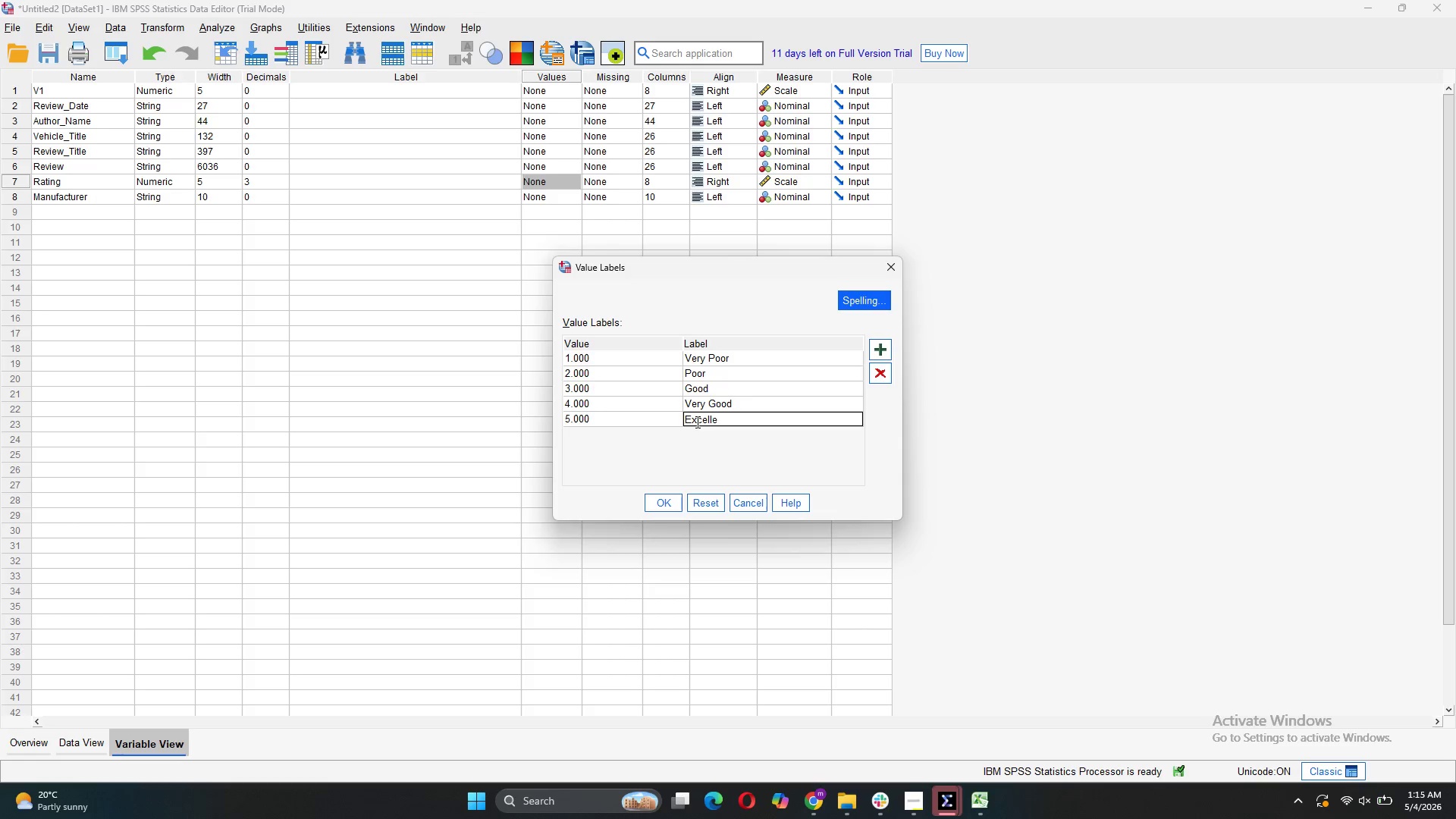 
type(ent)
 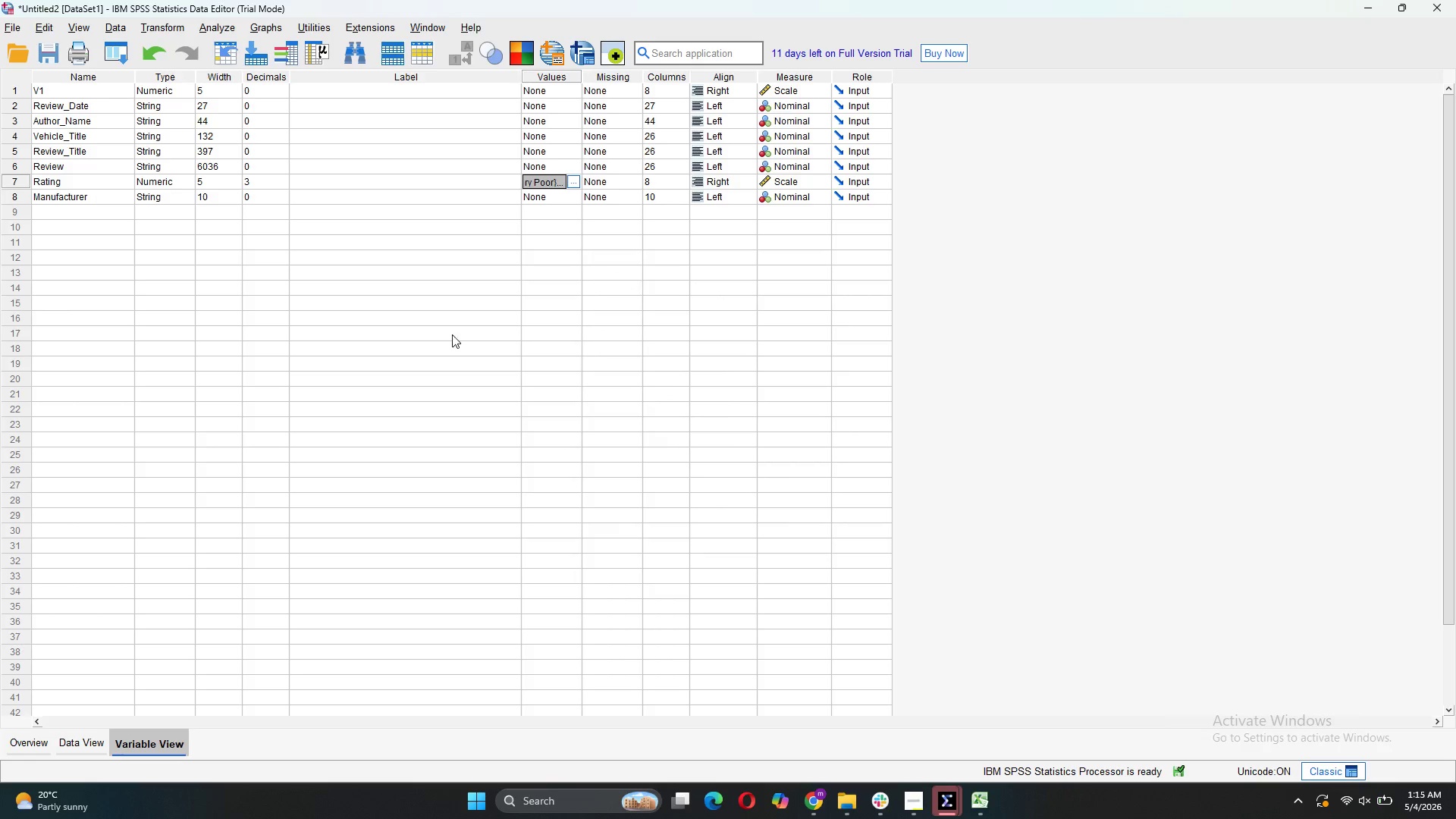 
wait(11.14)
 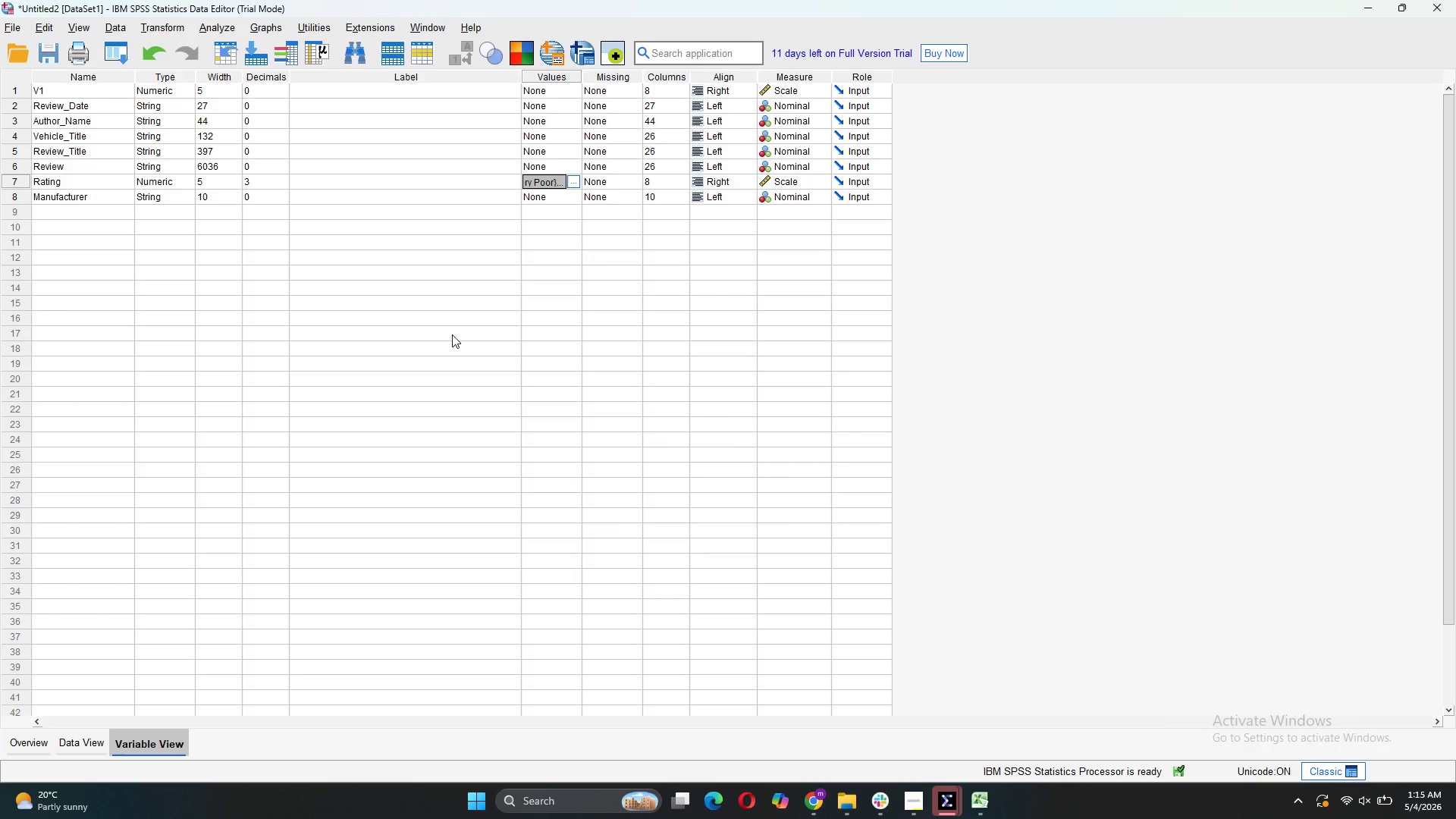 
left_click([127, 33])
 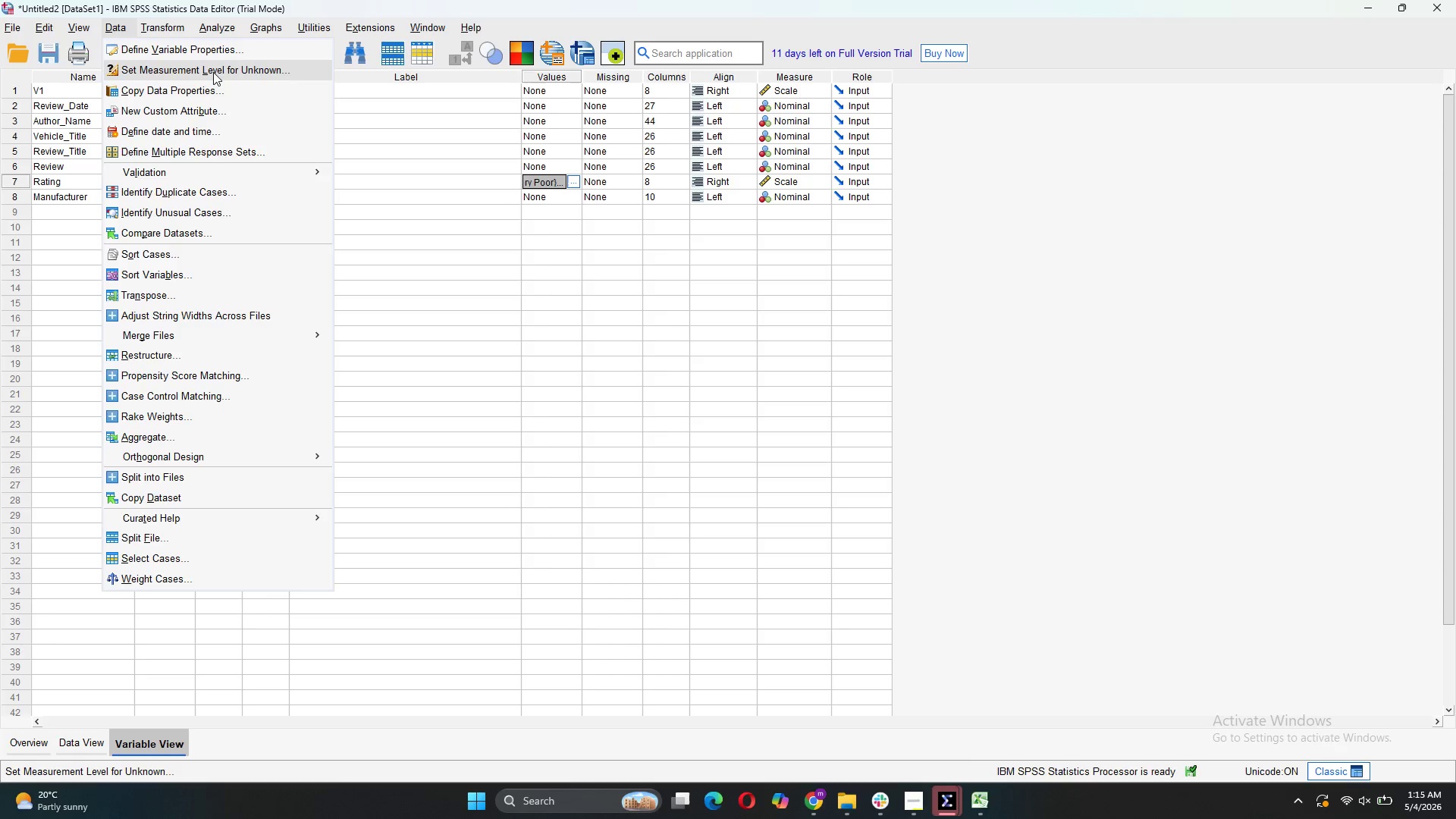 
wait(21.73)
 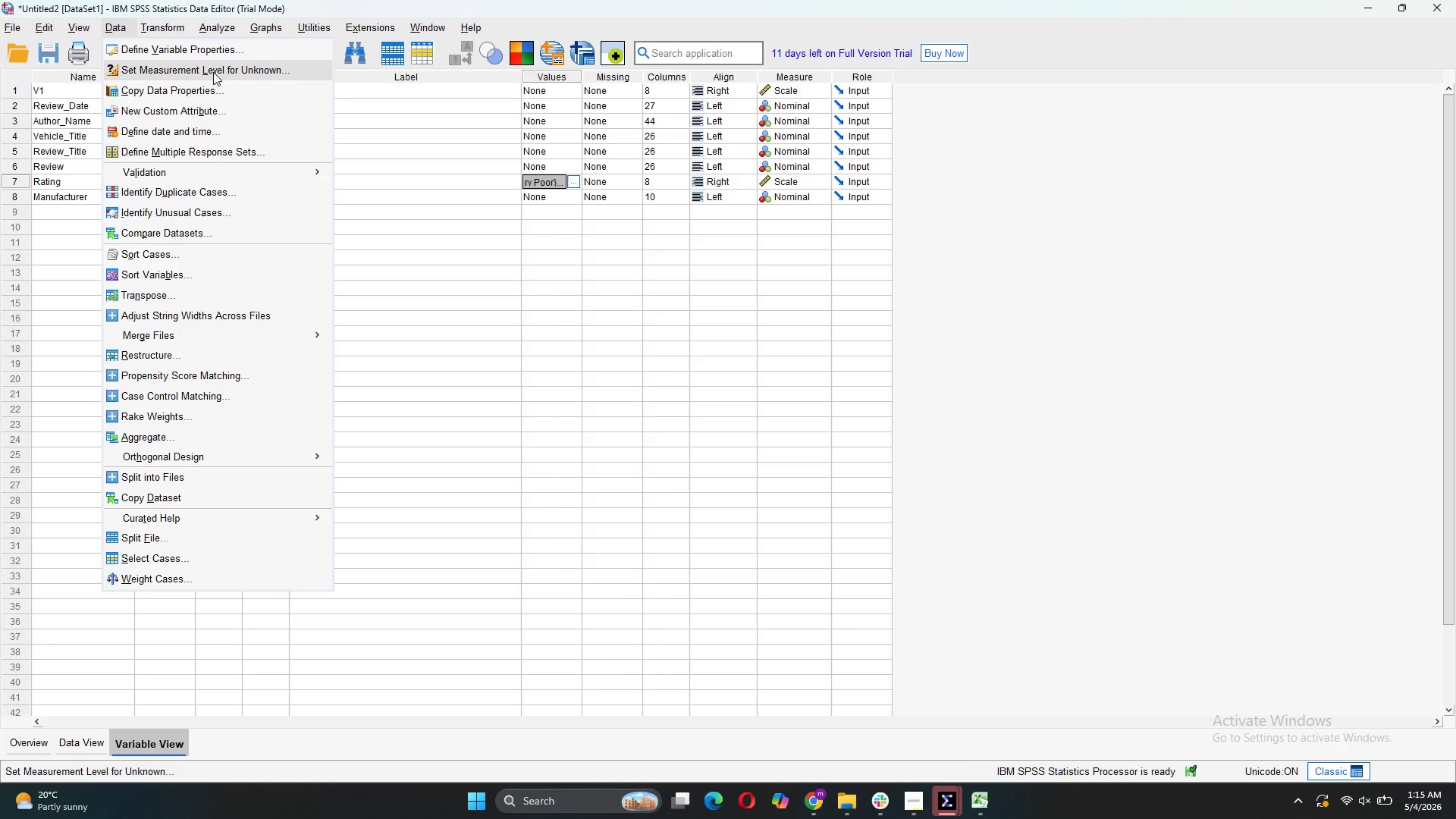 
left_click([168, 562])
 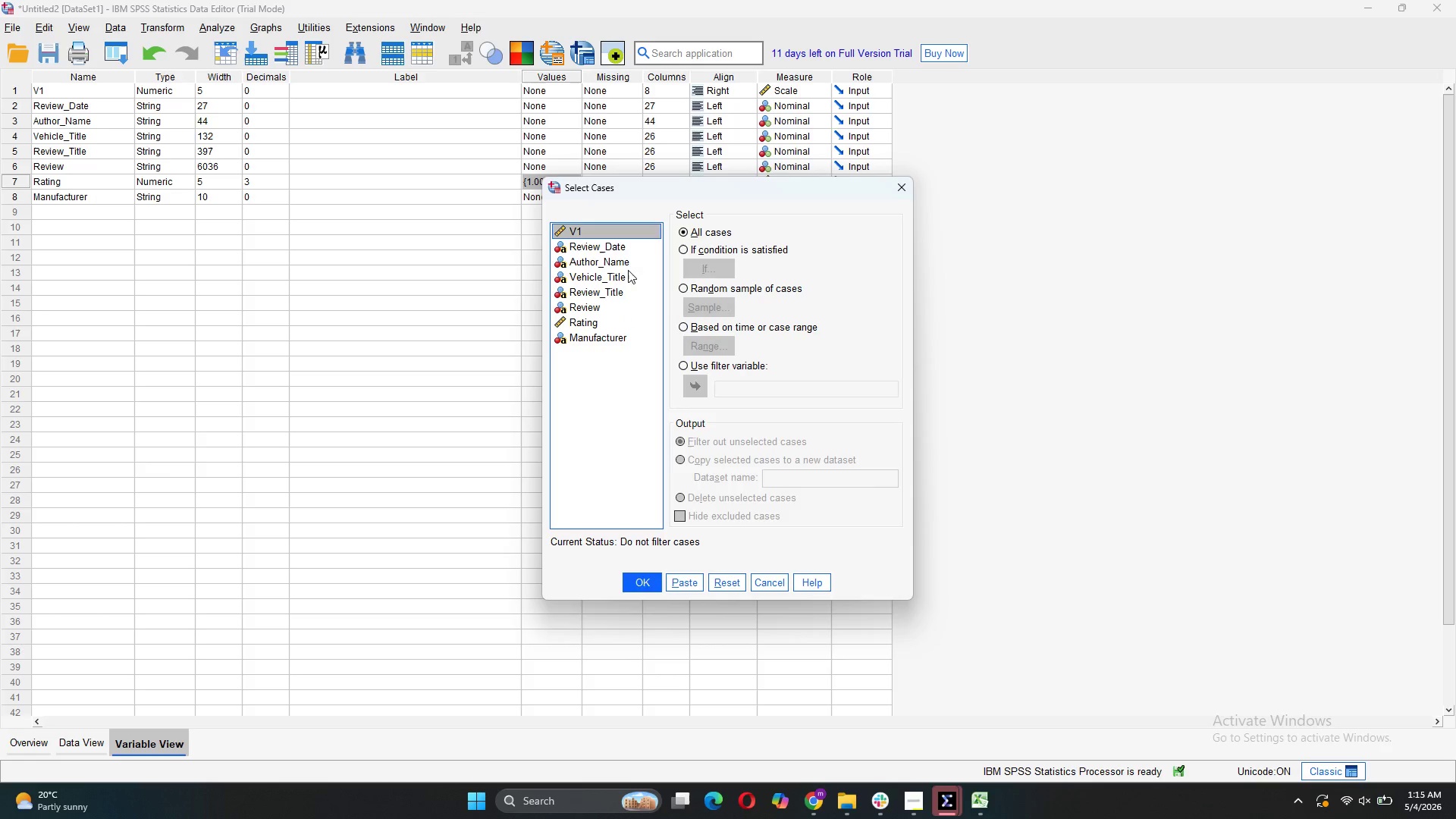 
wait(5.84)
 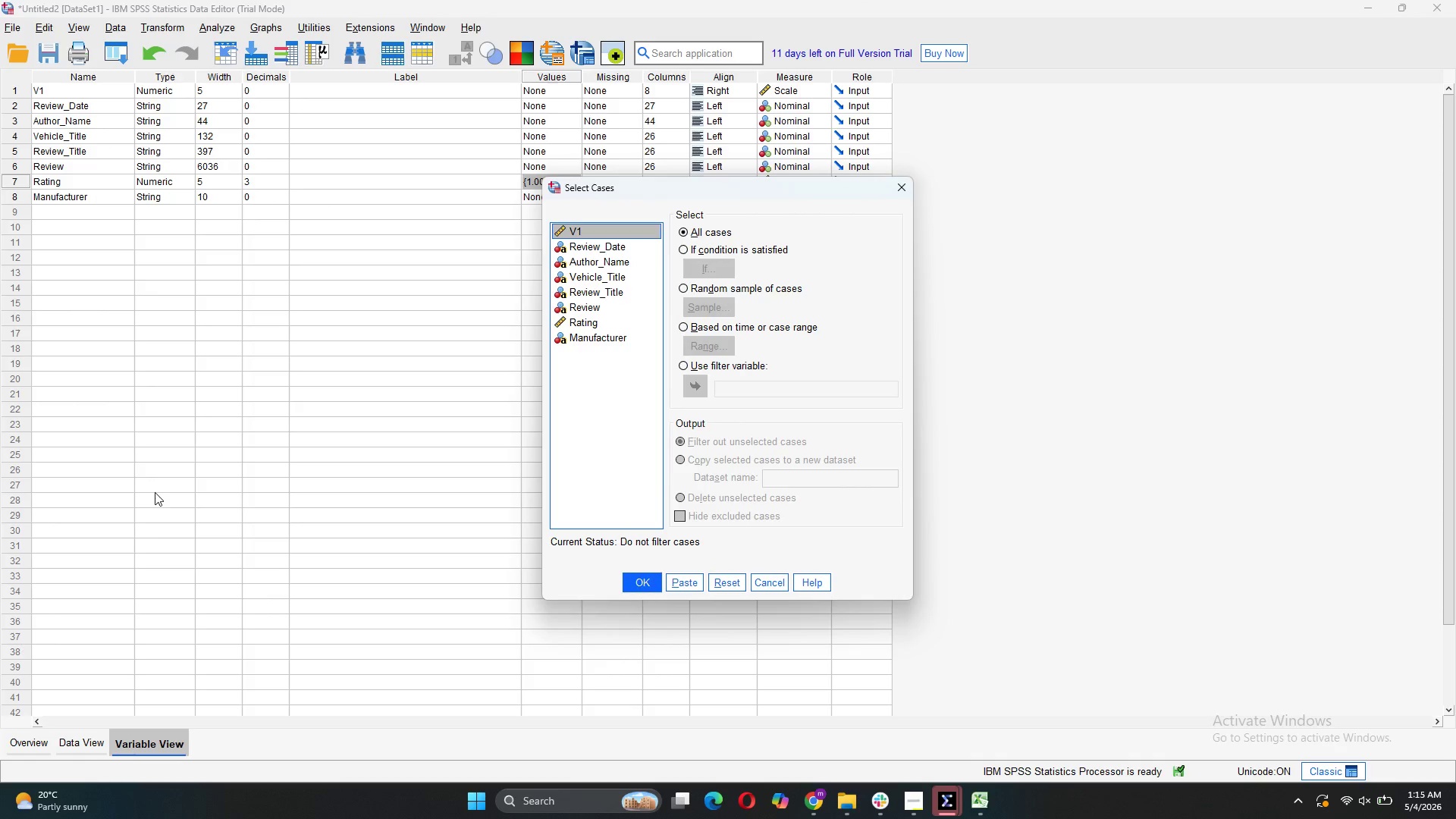 
left_click([723, 285])
 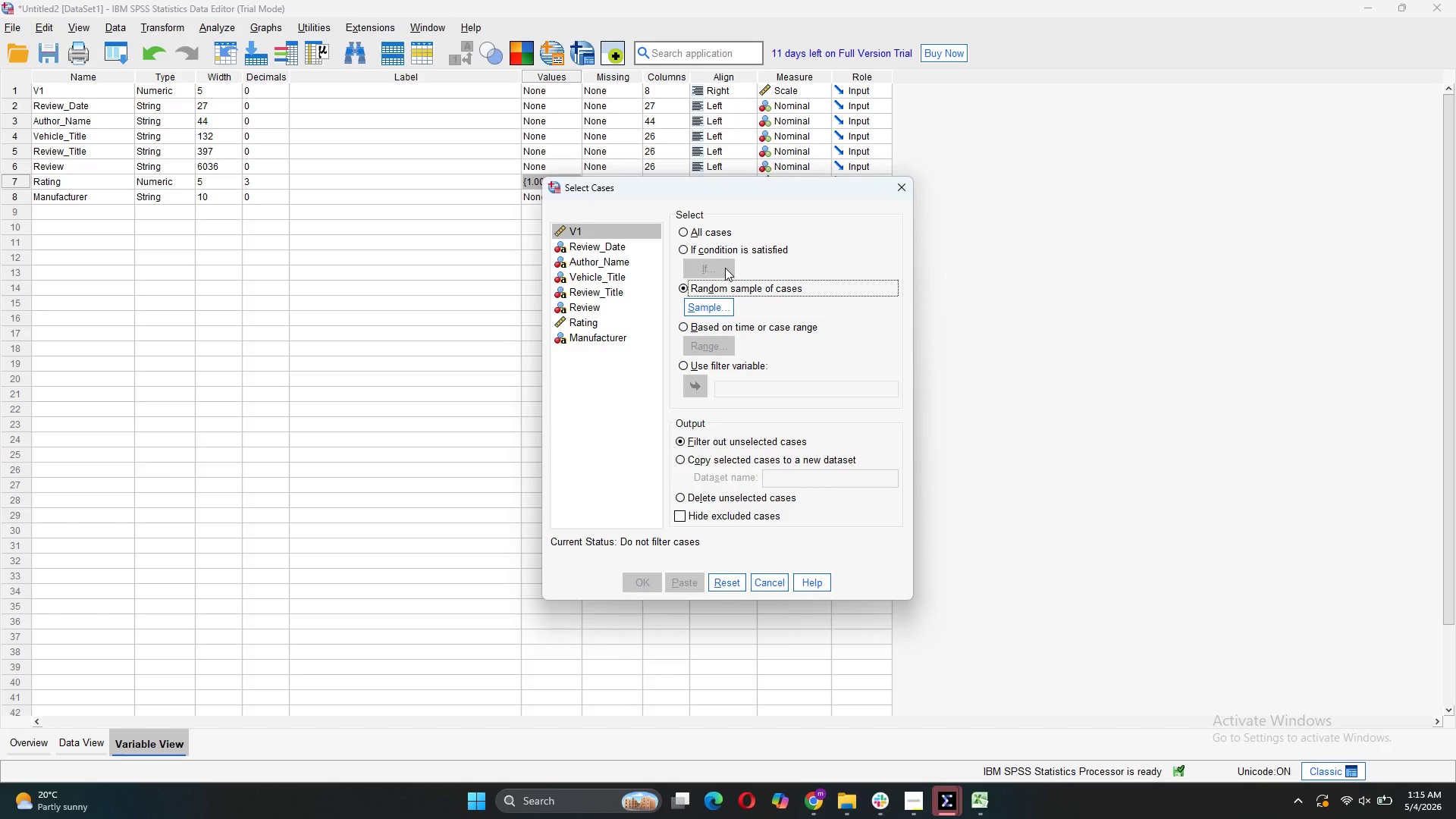 
wait(7.36)
 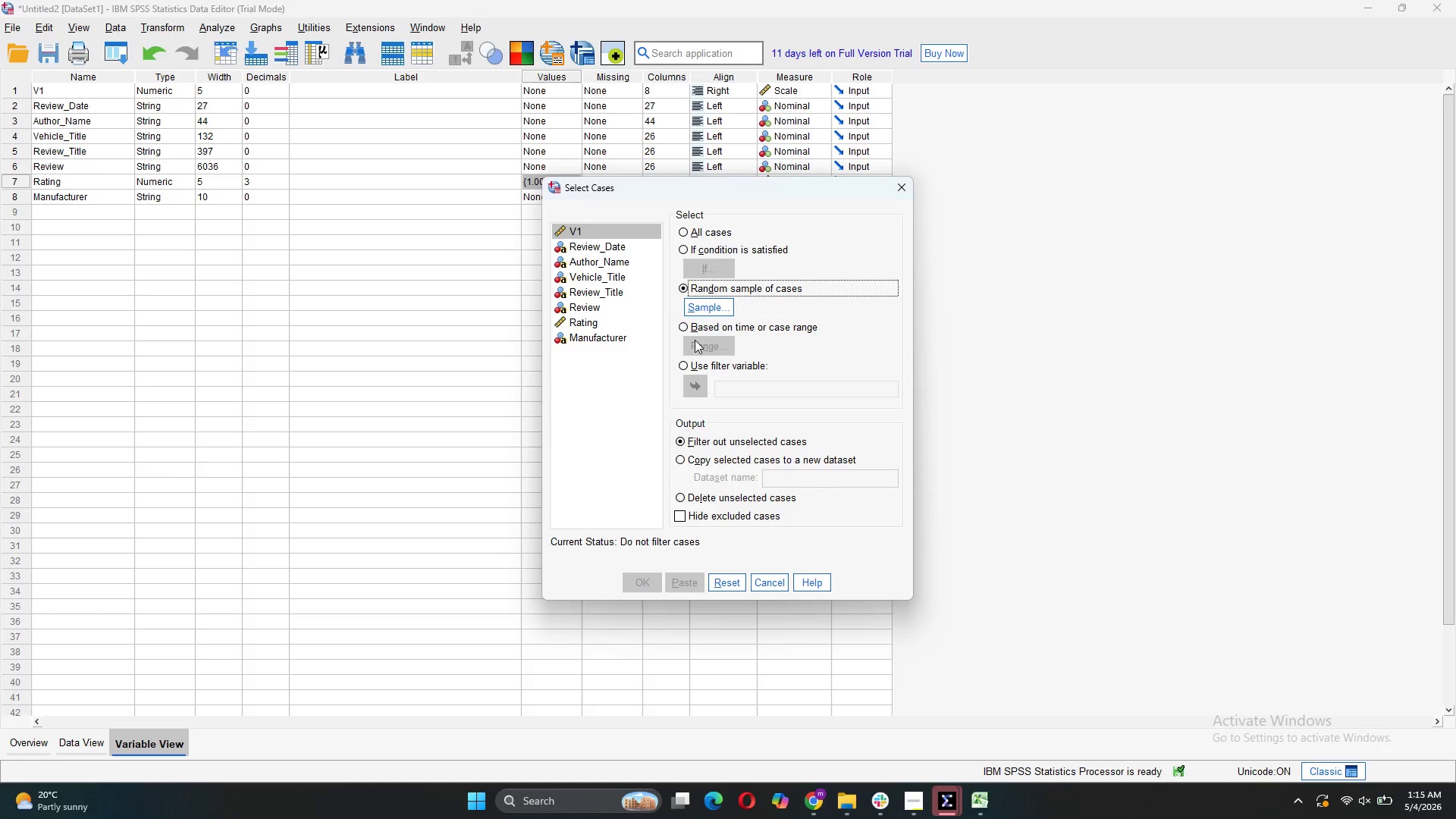 
left_click([723, 304])
 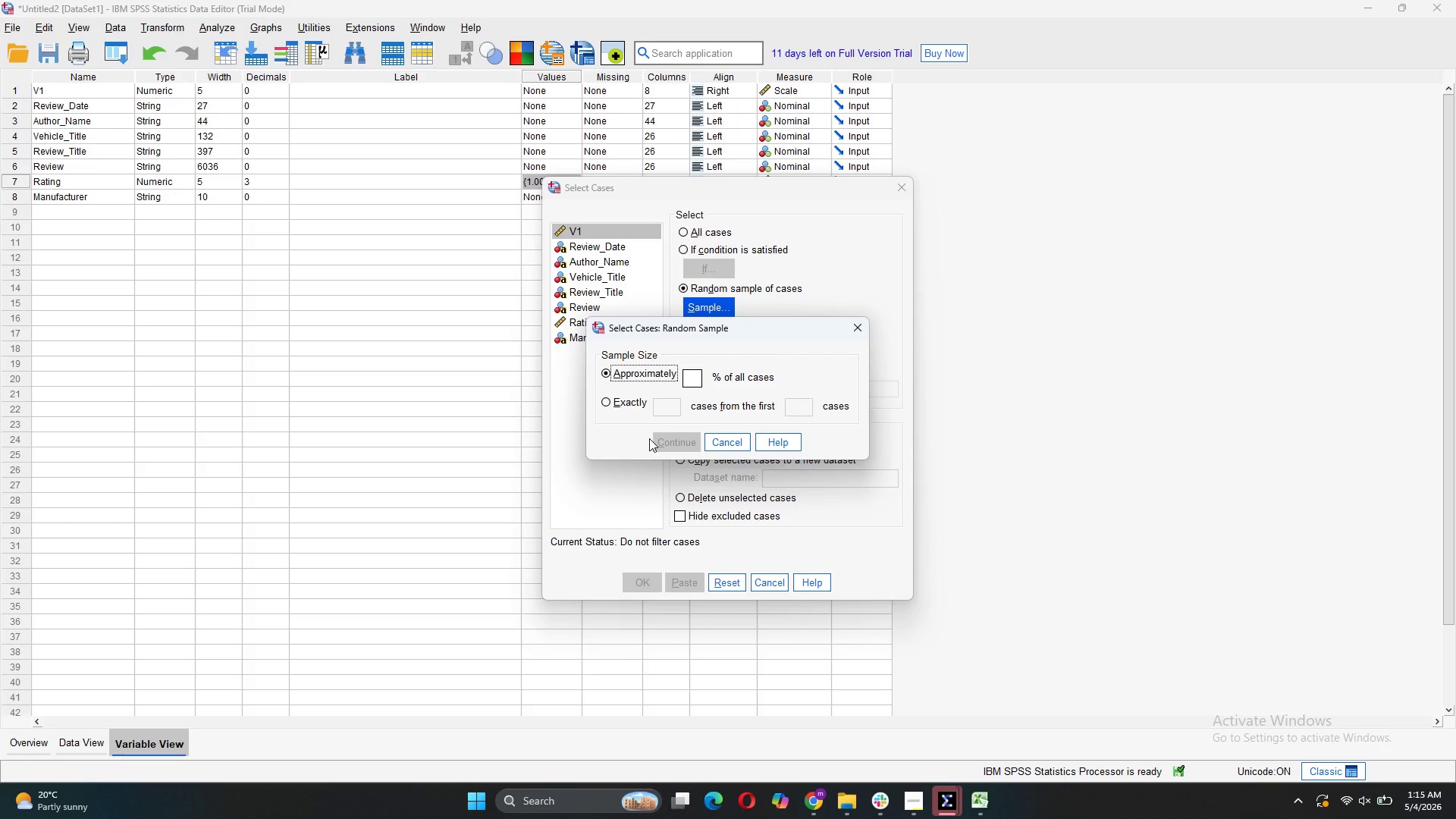 
left_click([635, 403])
 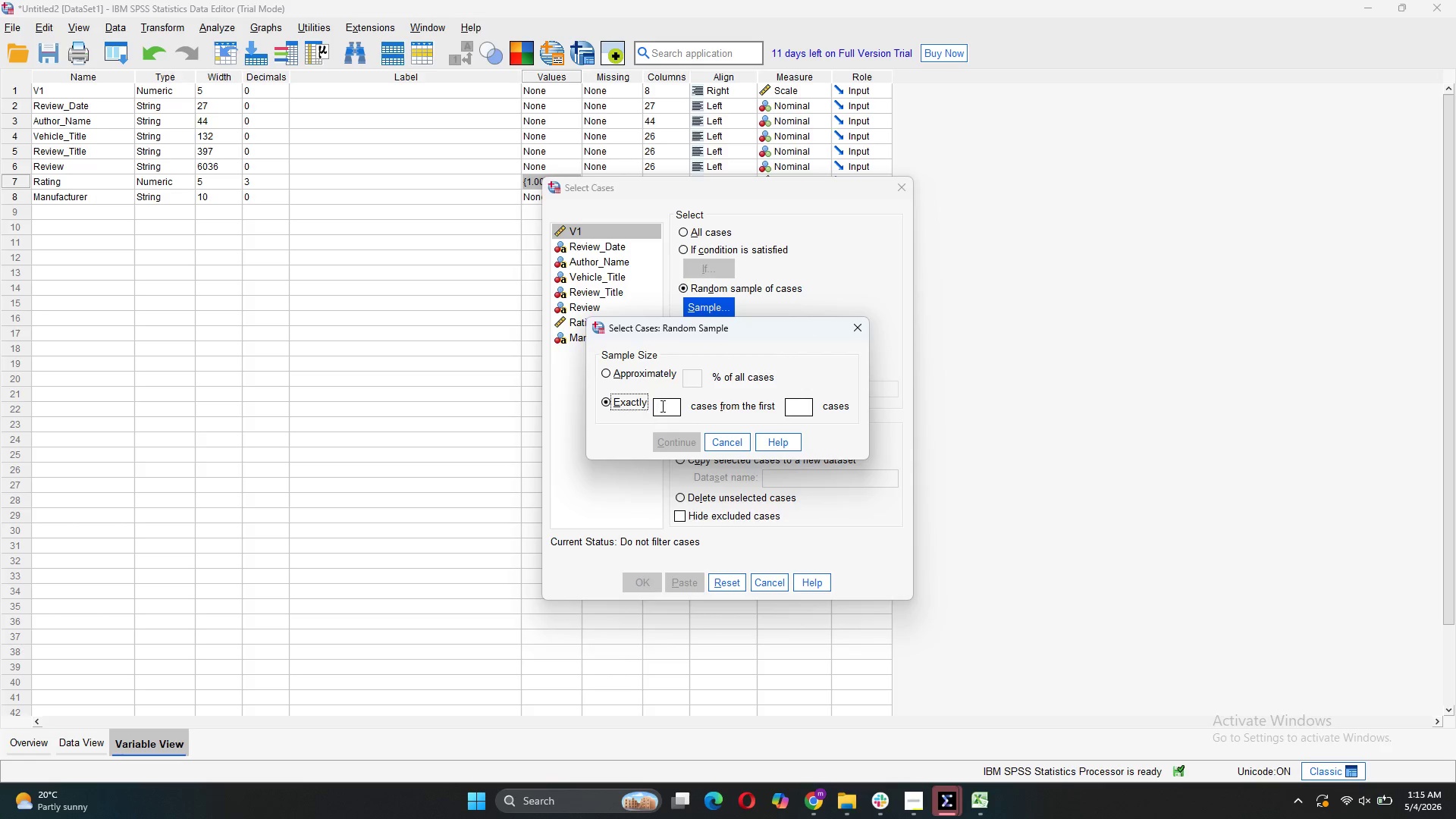 
left_click([662, 405])
 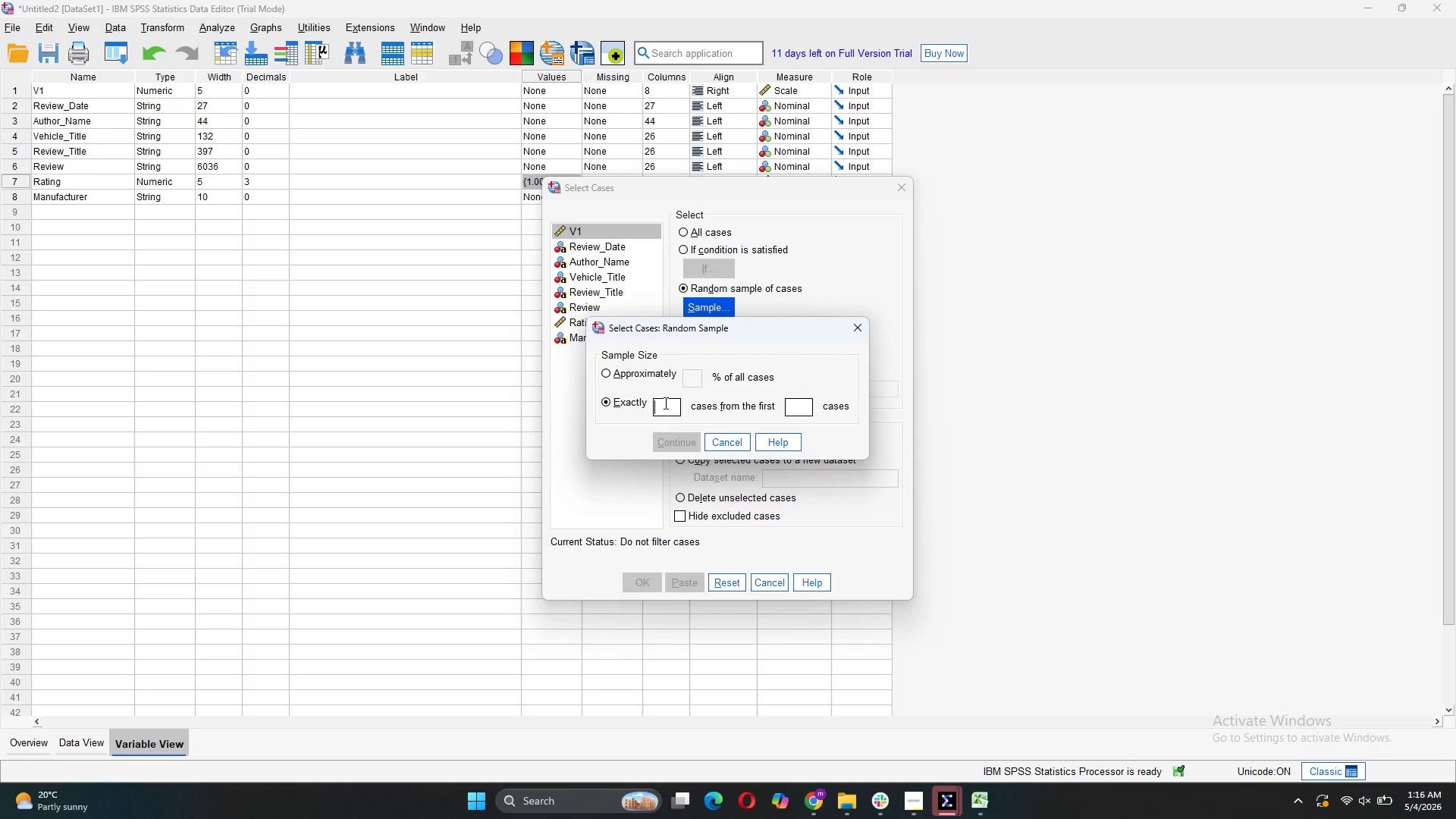 
type(12)
 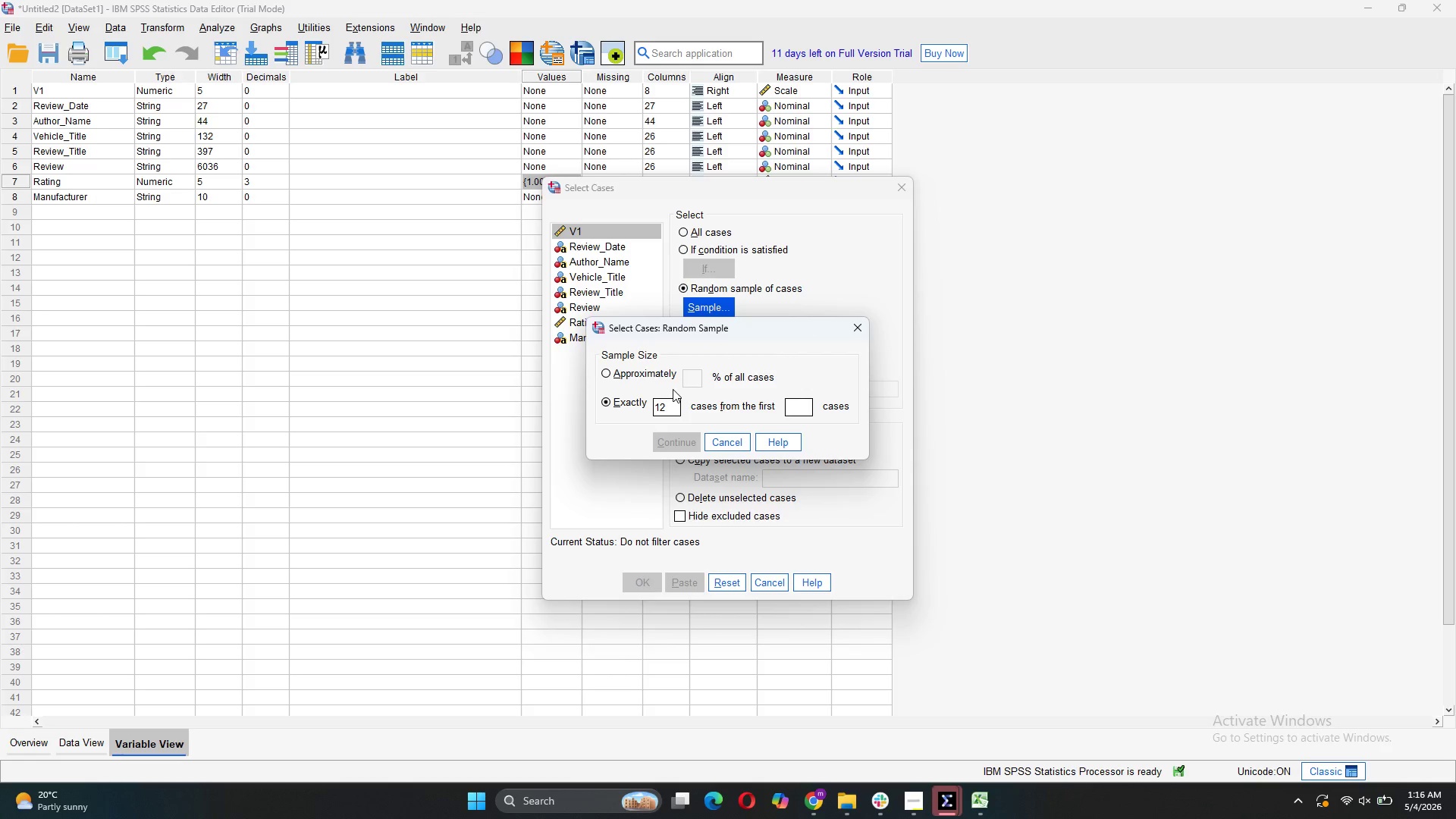 
type(00)
 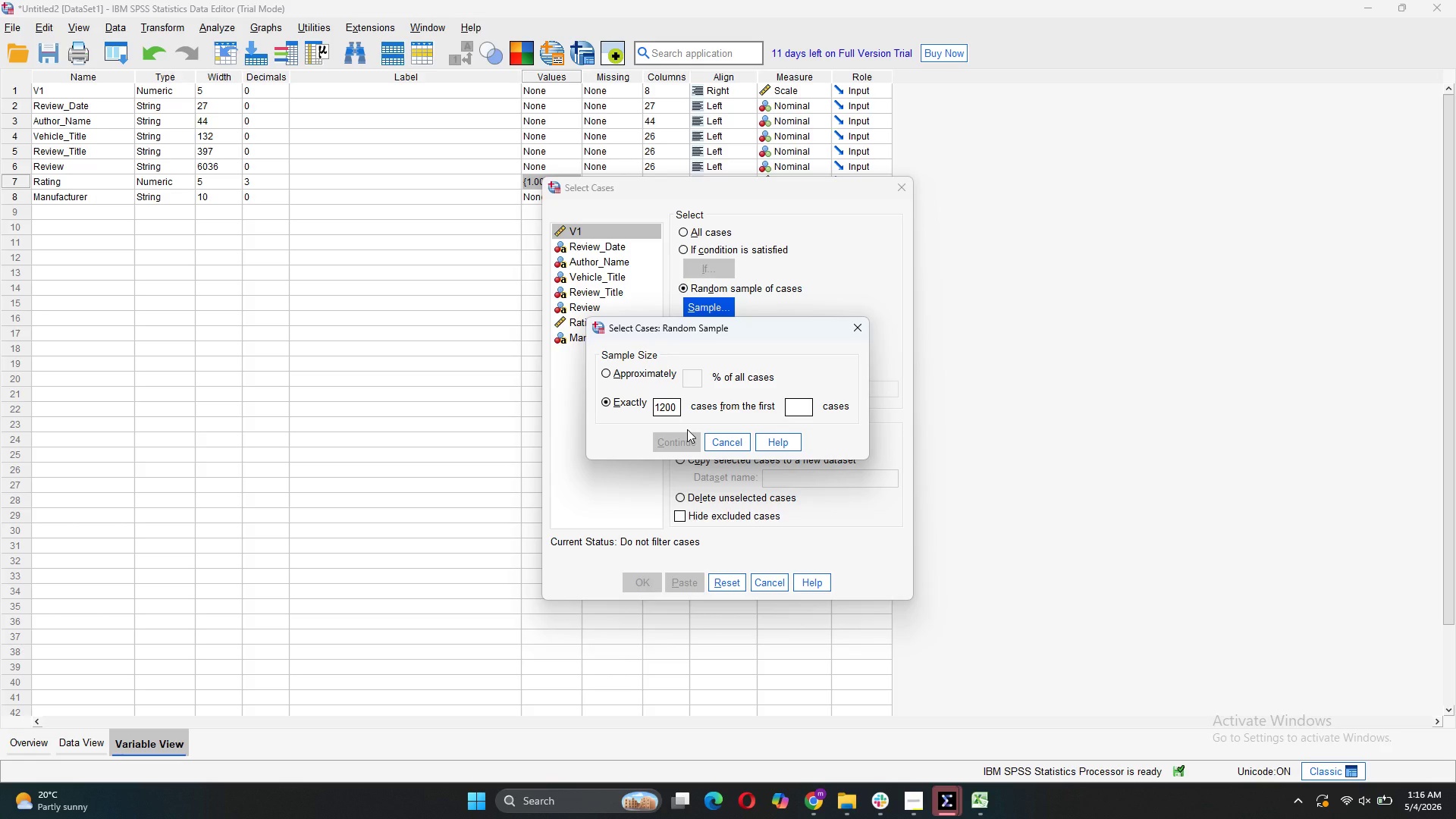 
wait(17.98)
 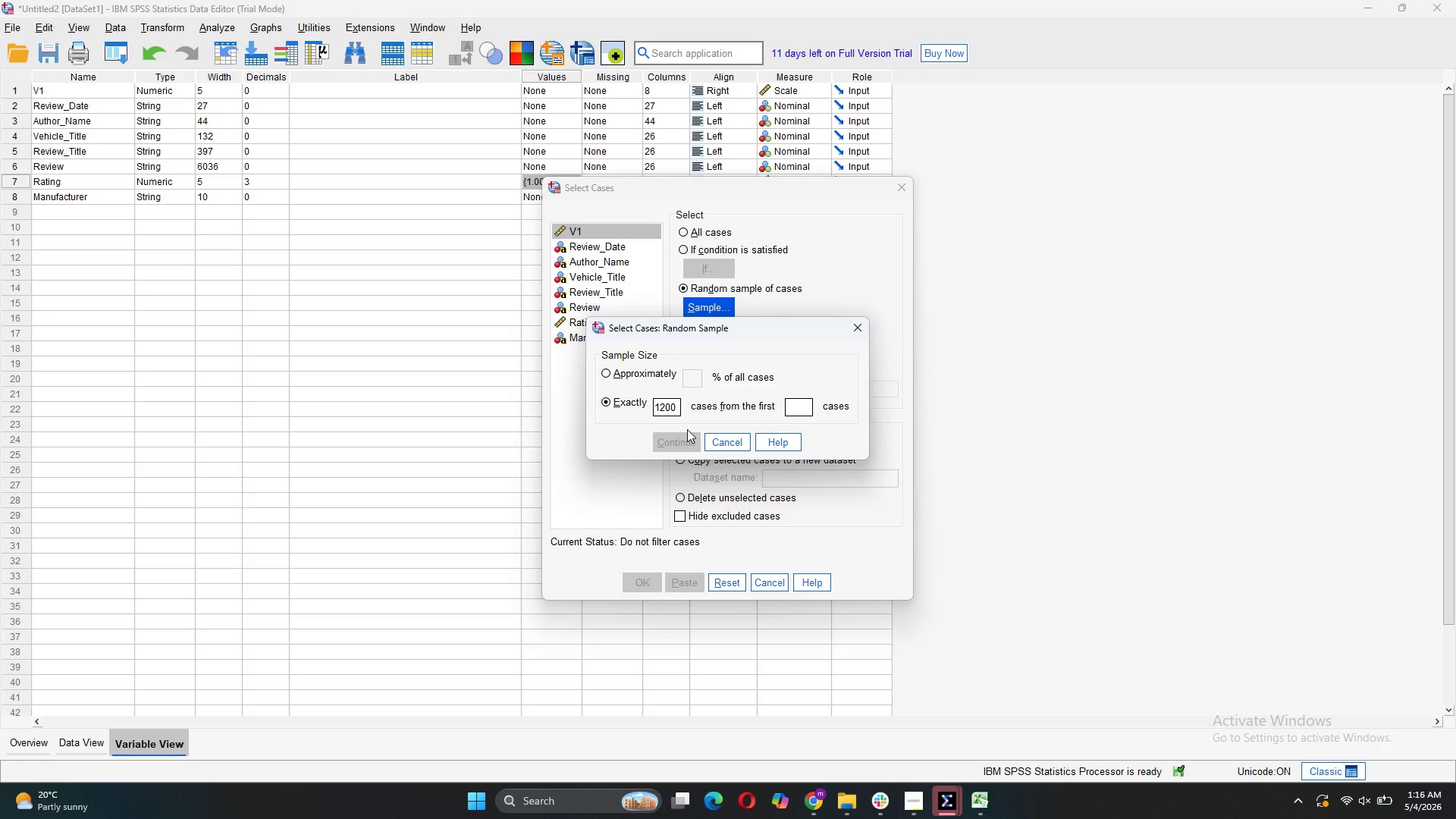 
left_click([987, 736])
 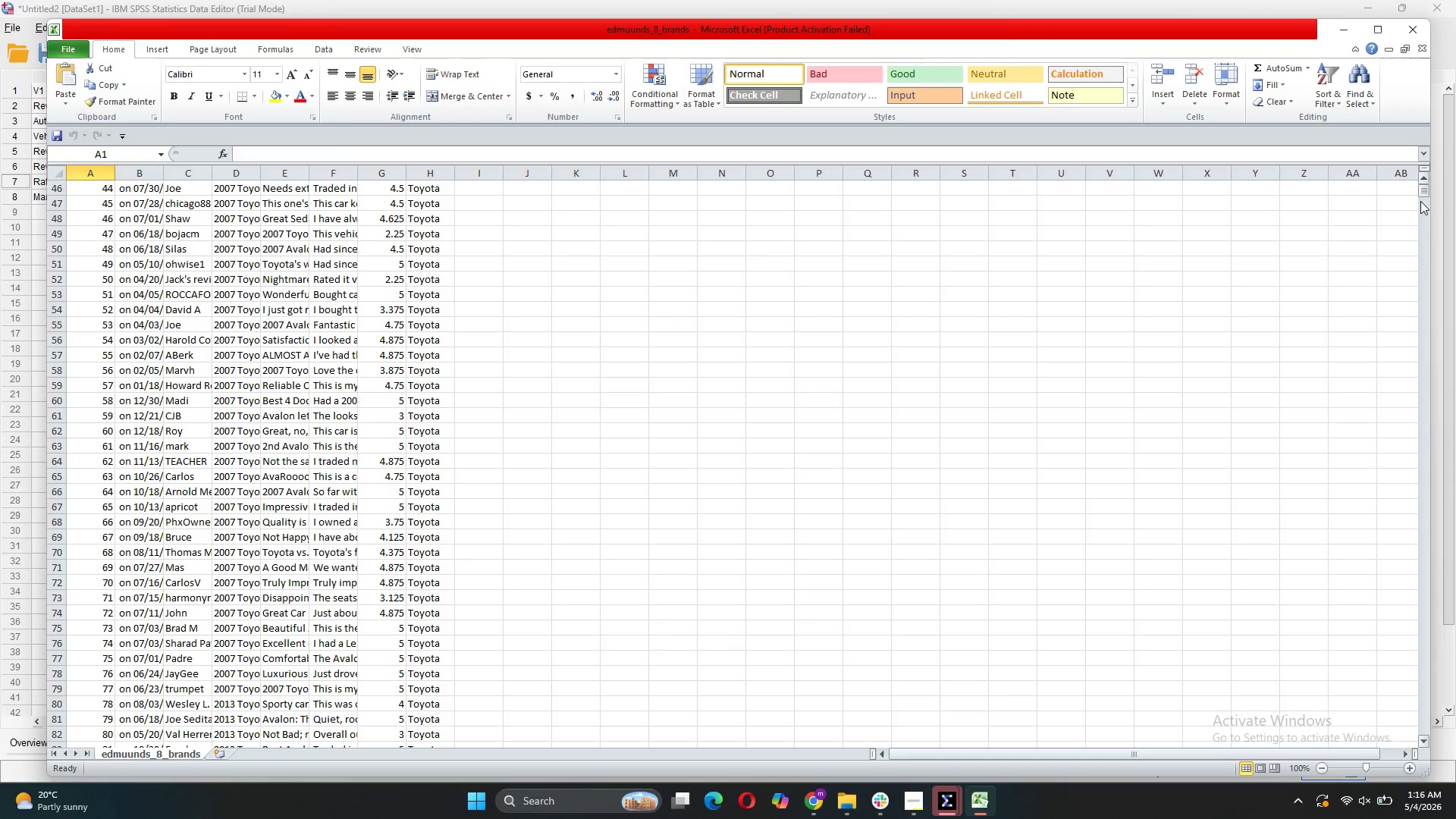 
left_click_drag(start_coordinate=[1426, 193], to_coordinate=[1345, 777])
 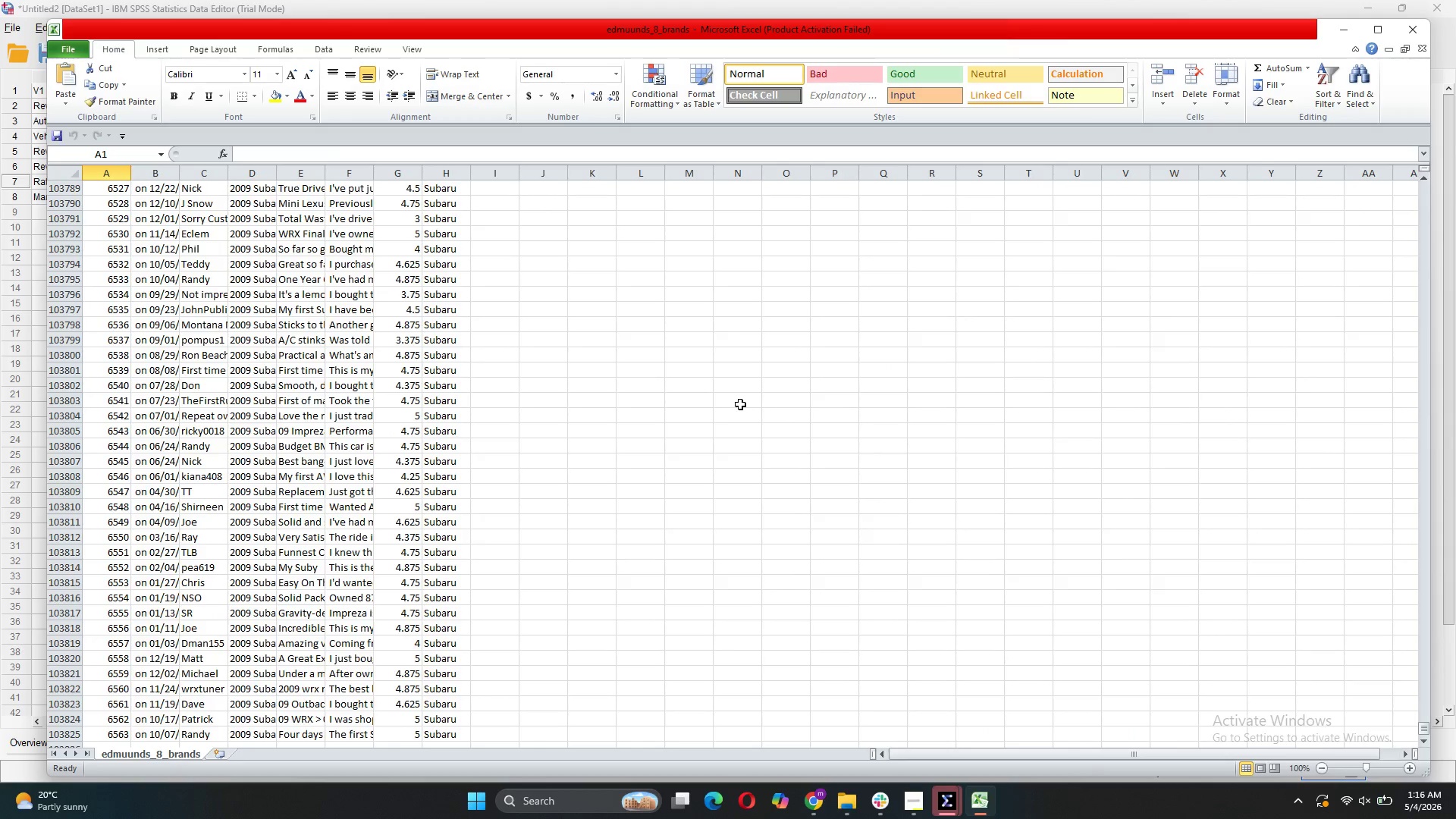 
scroll: coordinate [735, 401], scroll_direction: down, amount: 7.0
 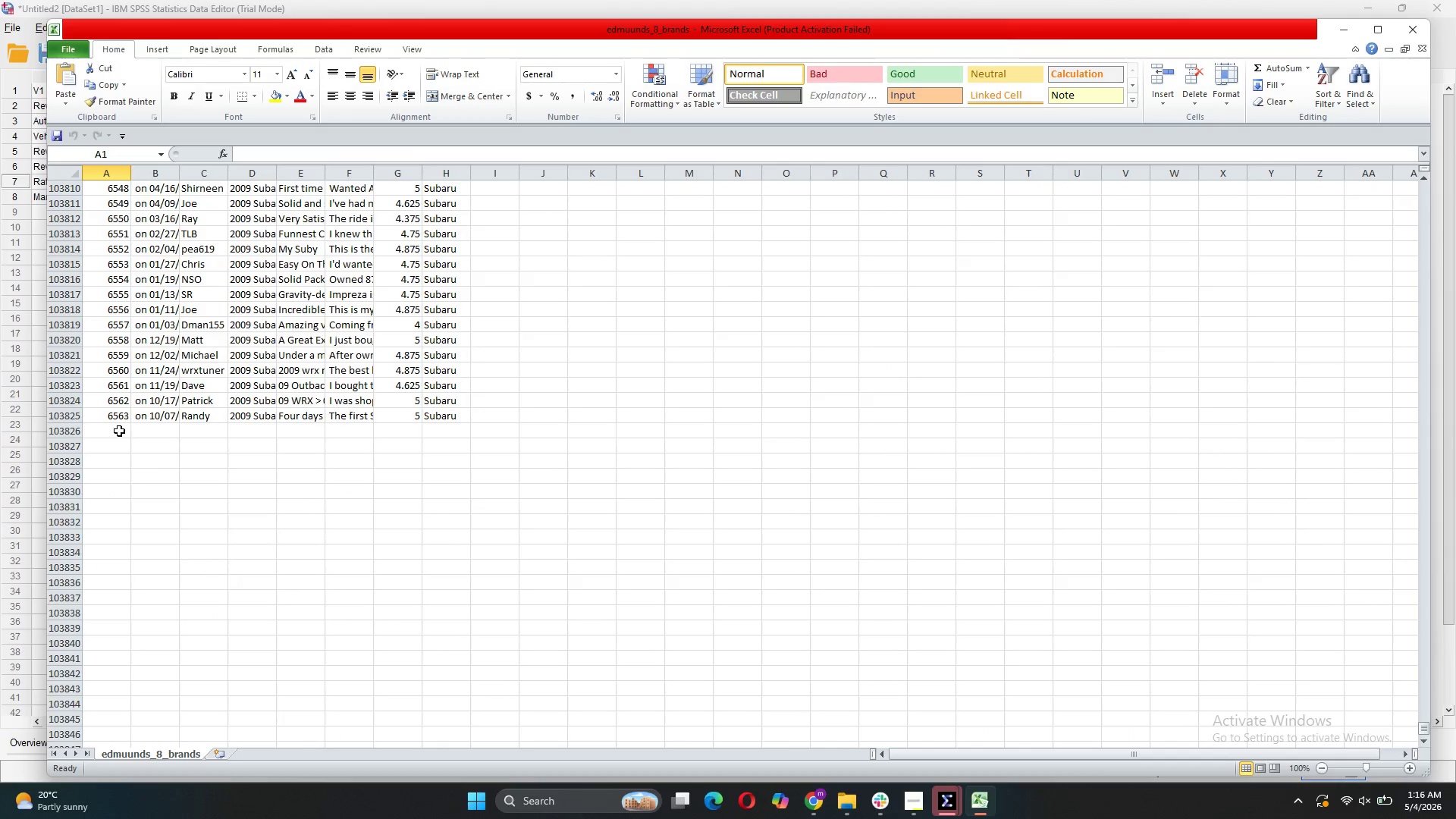 
right_click([77, 417])
 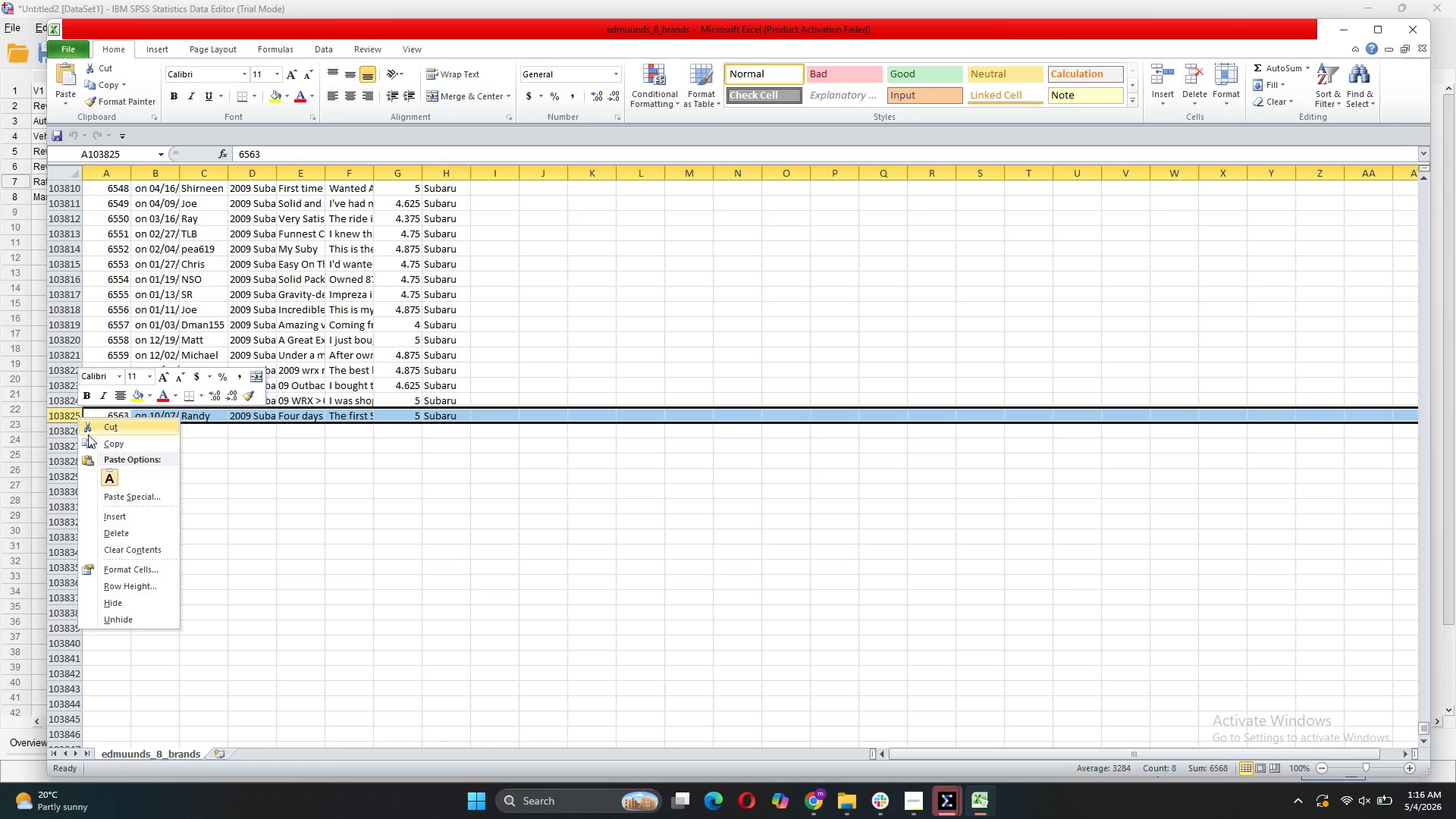 
left_click([105, 441])
 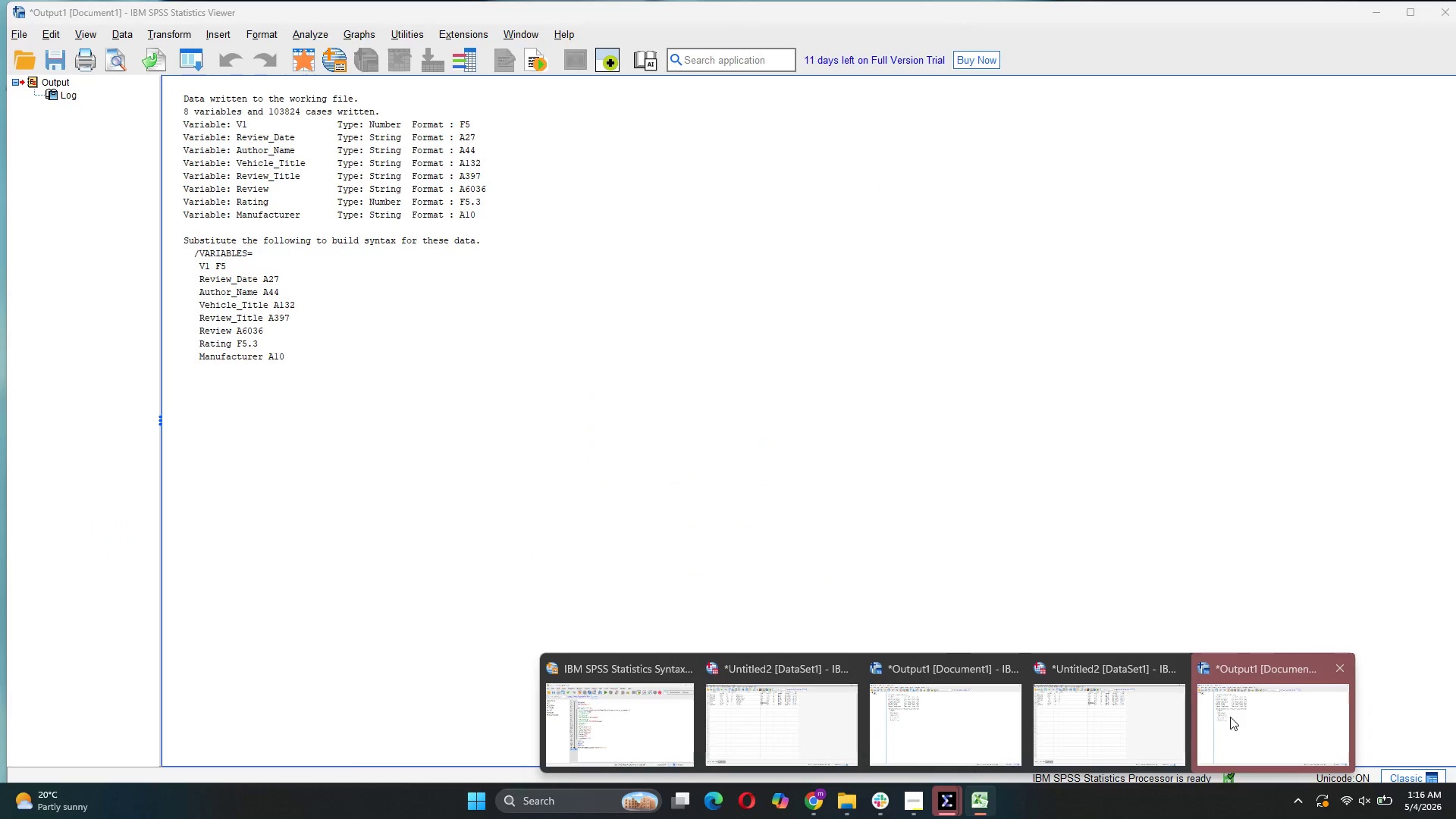 
left_click([1127, 723])
 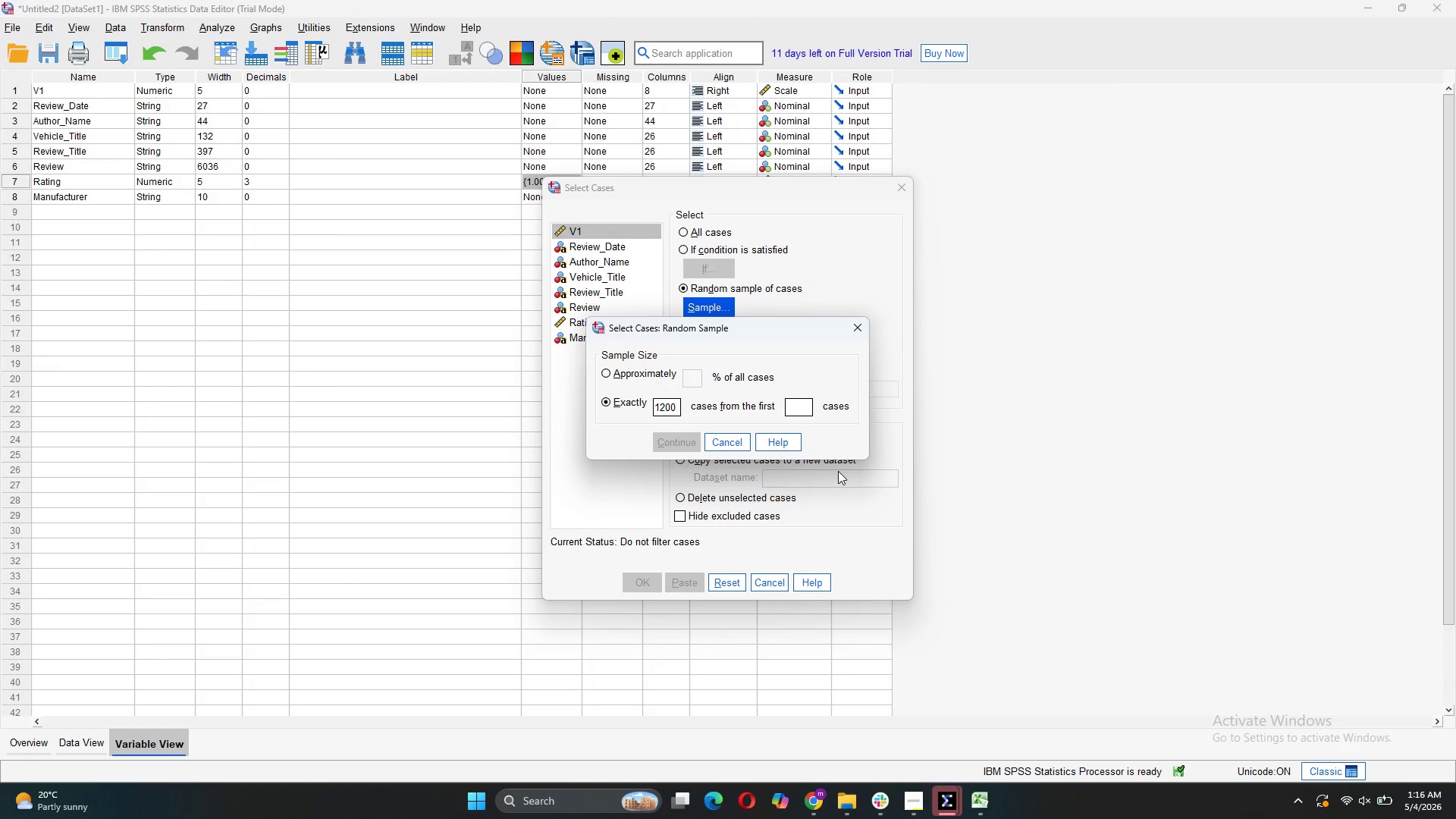 
key(Control+V)
 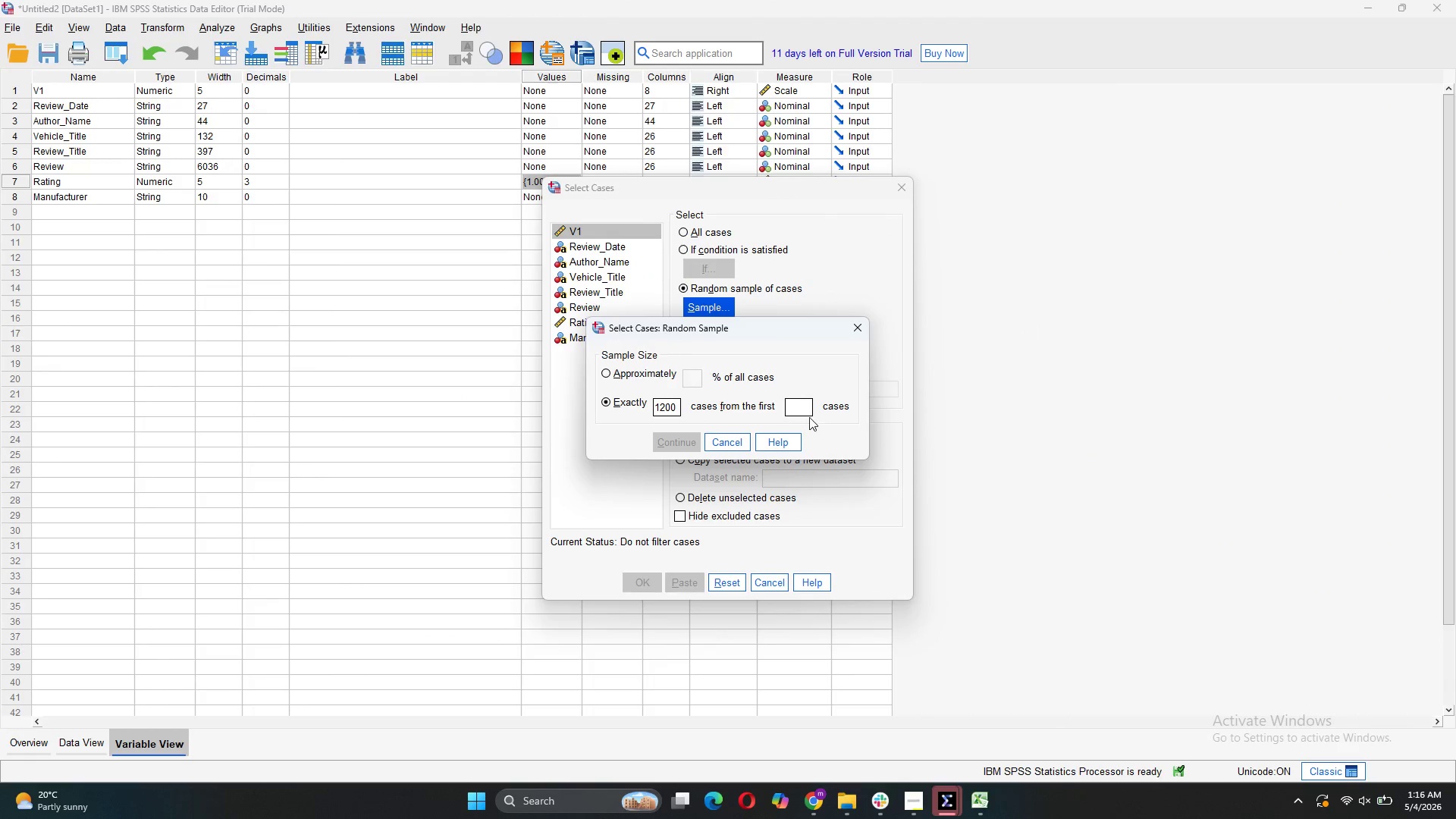 
left_click([807, 411])
 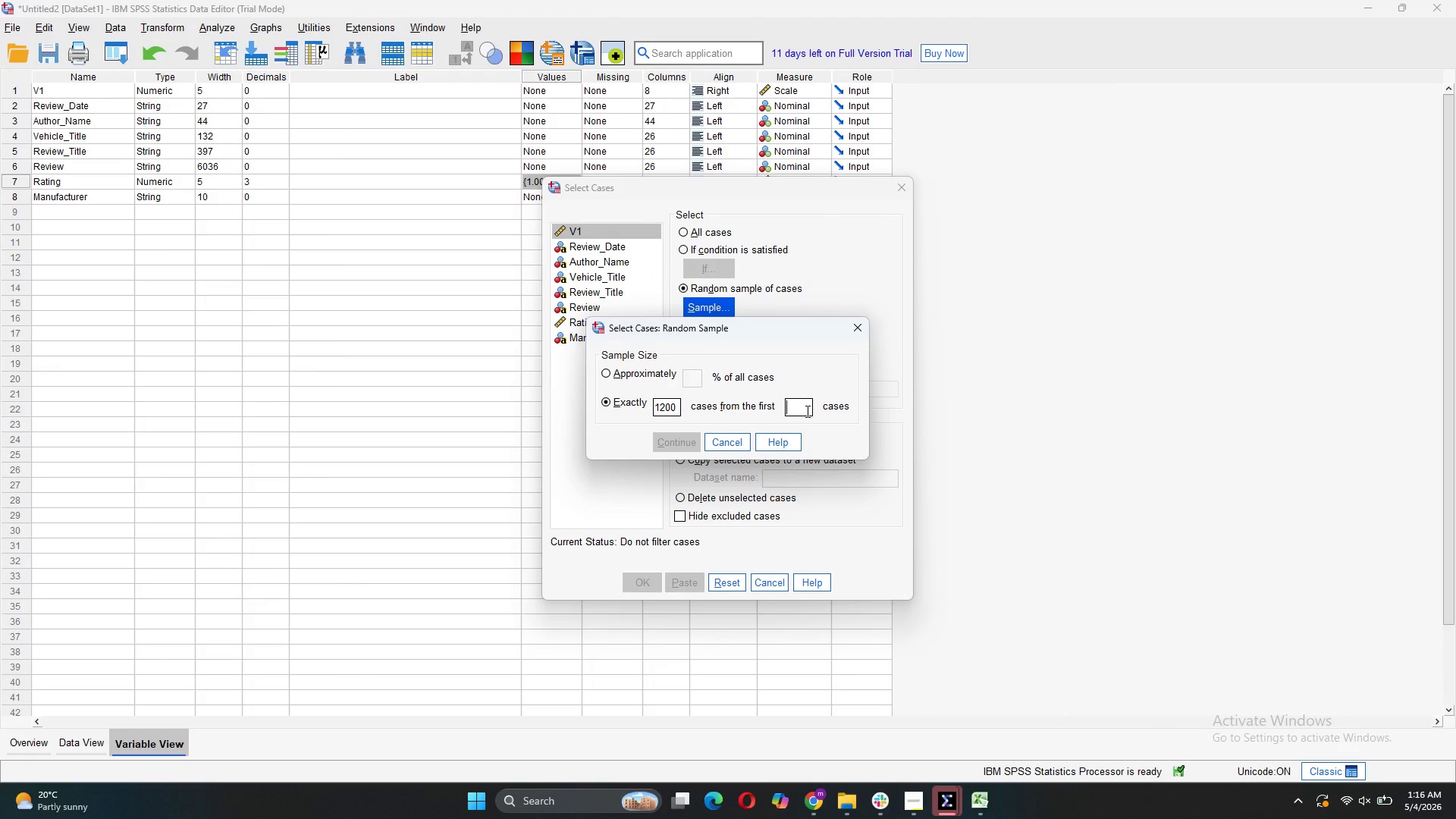 
key(Control+V)
 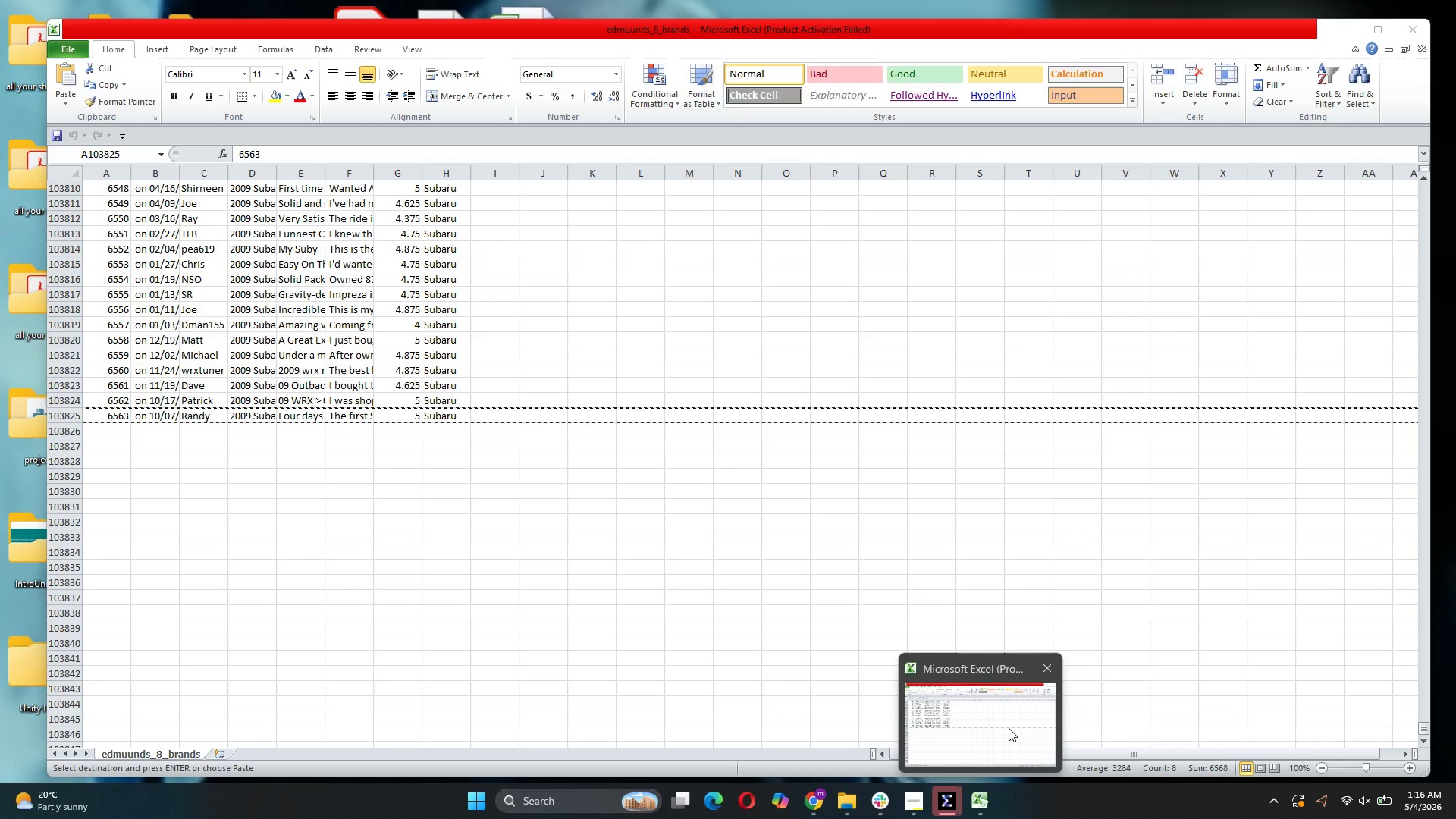 
wait(7.88)
 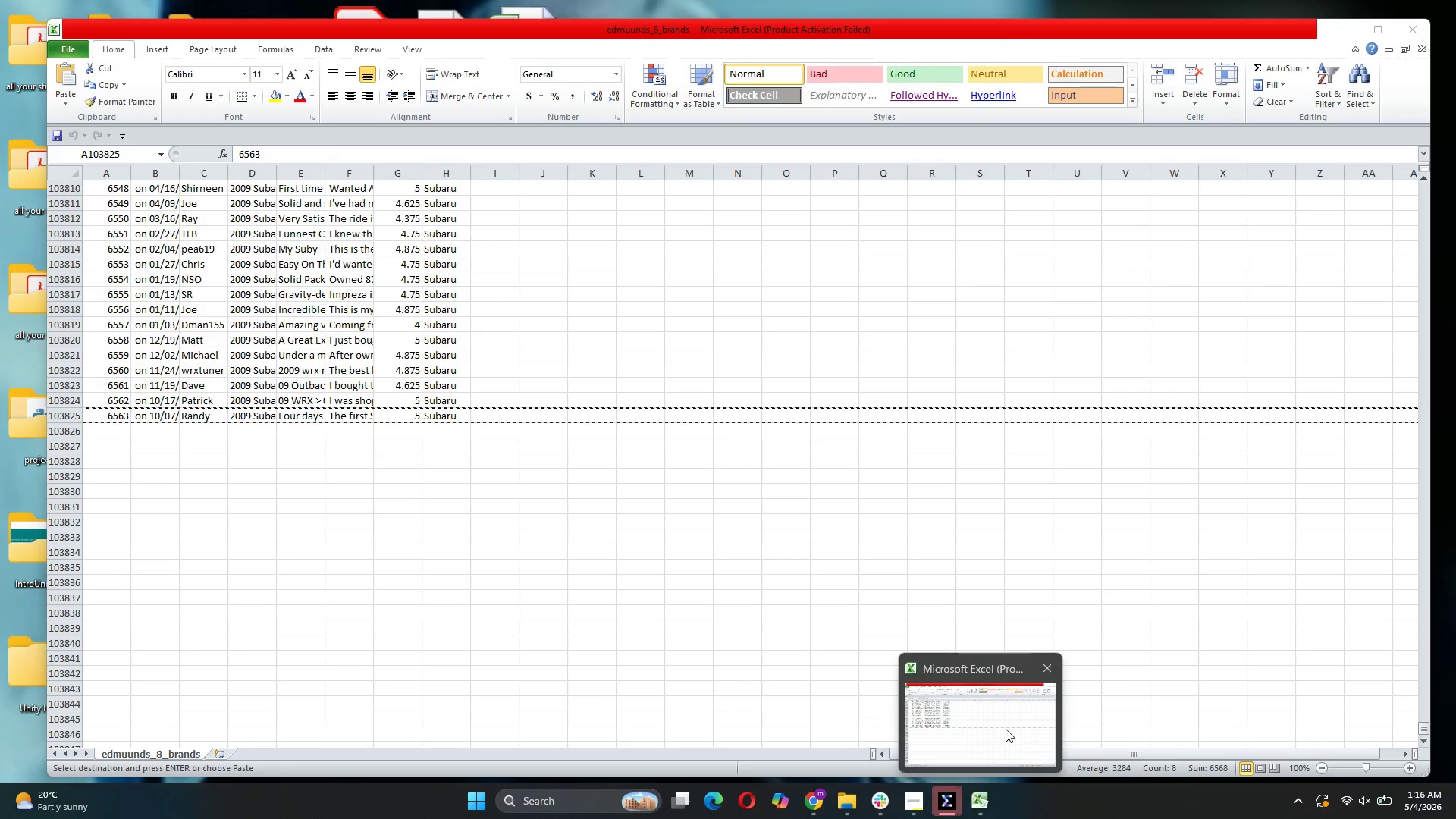 
type(10)
 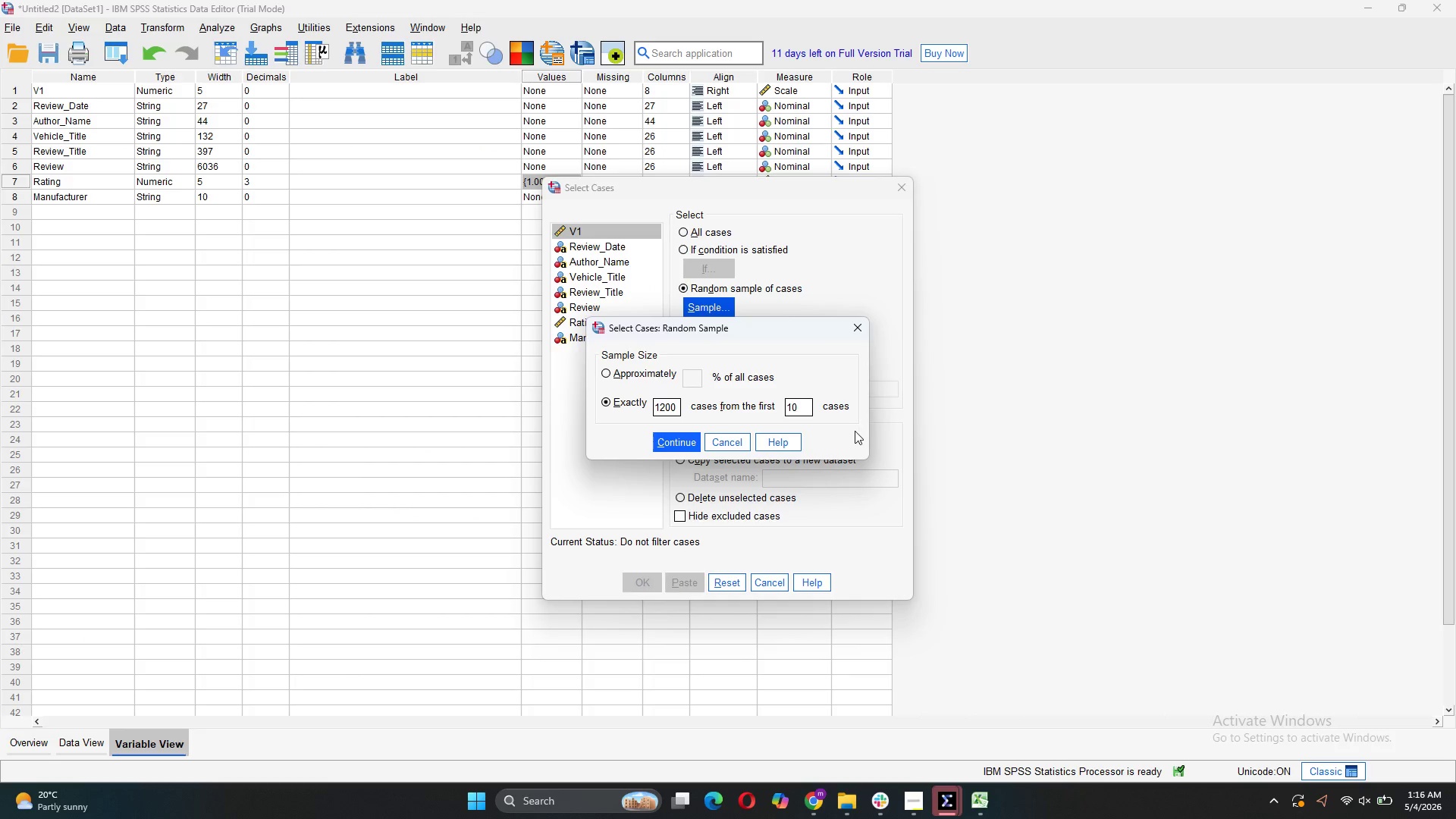 
type(3825)
 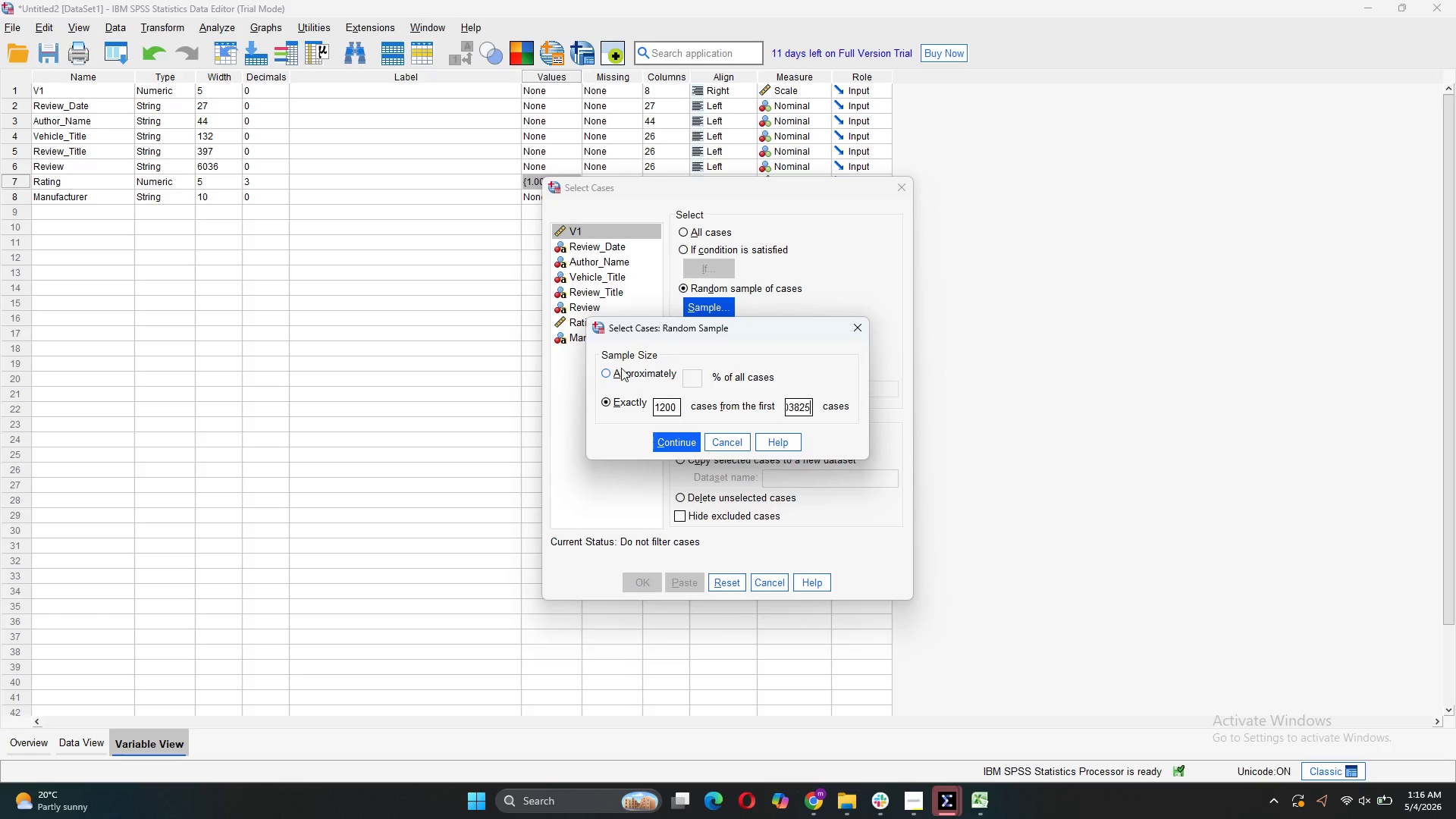 
left_click([687, 435])
 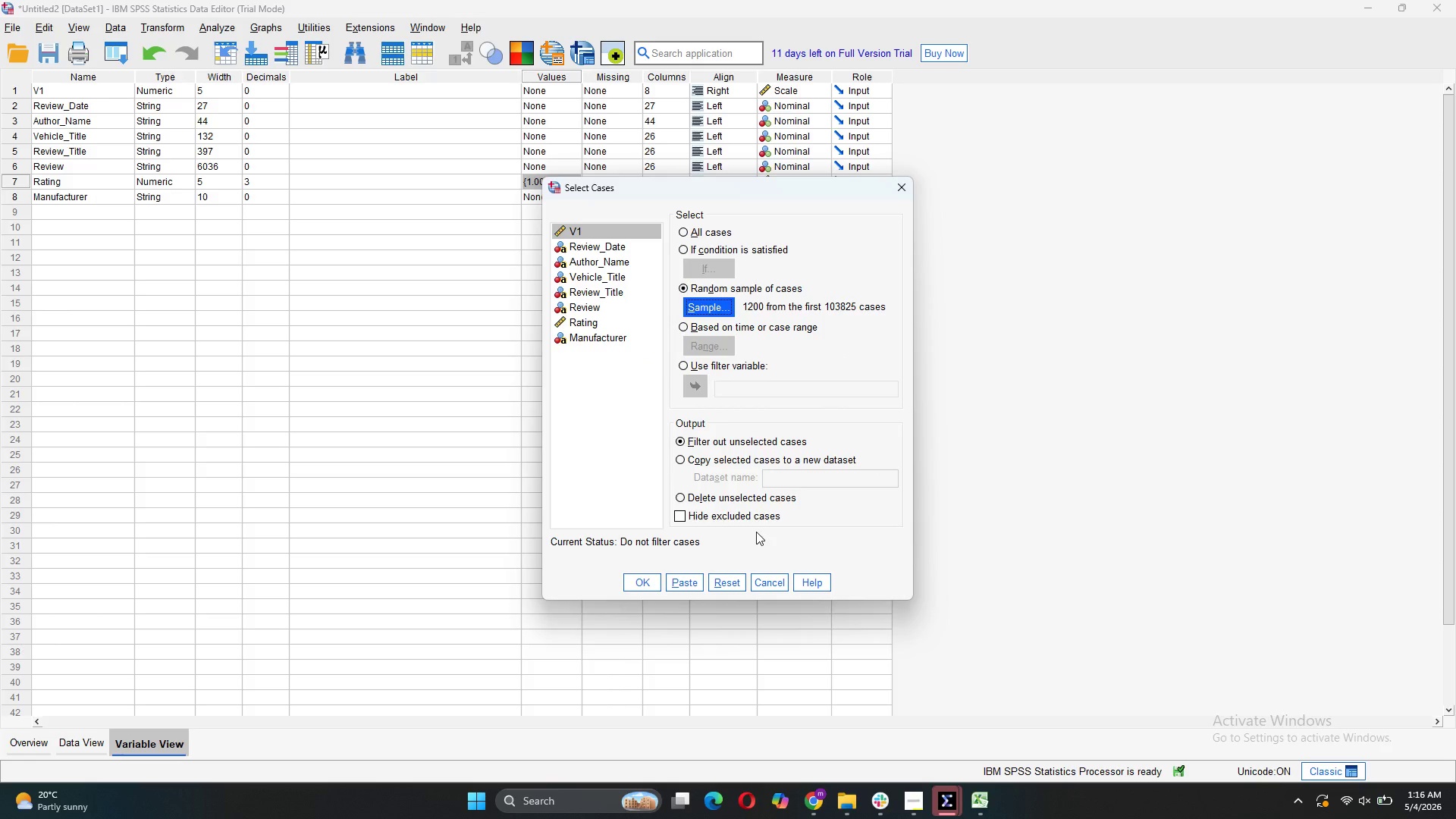 
wait(7.31)
 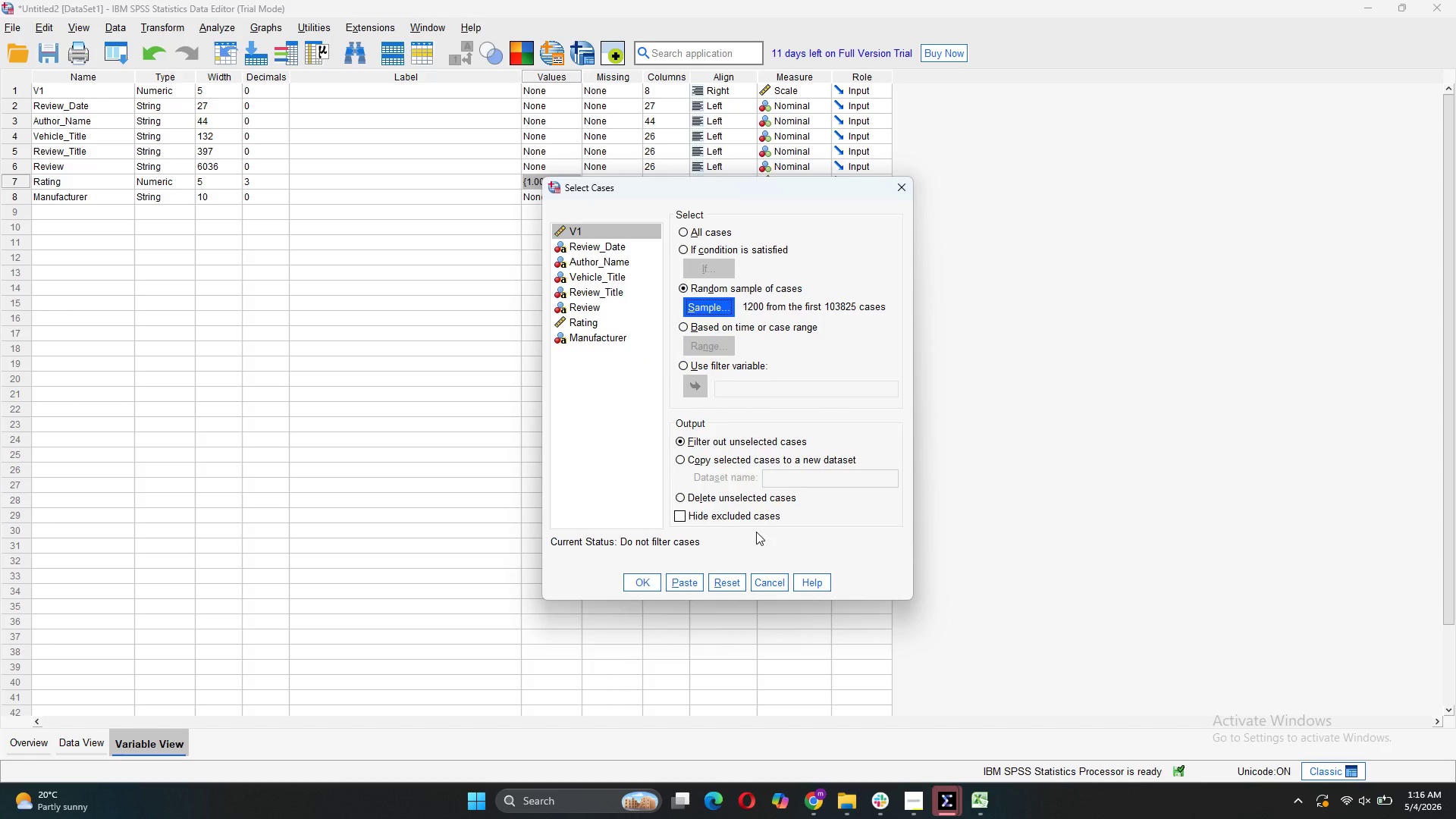 
left_click([741, 468])
 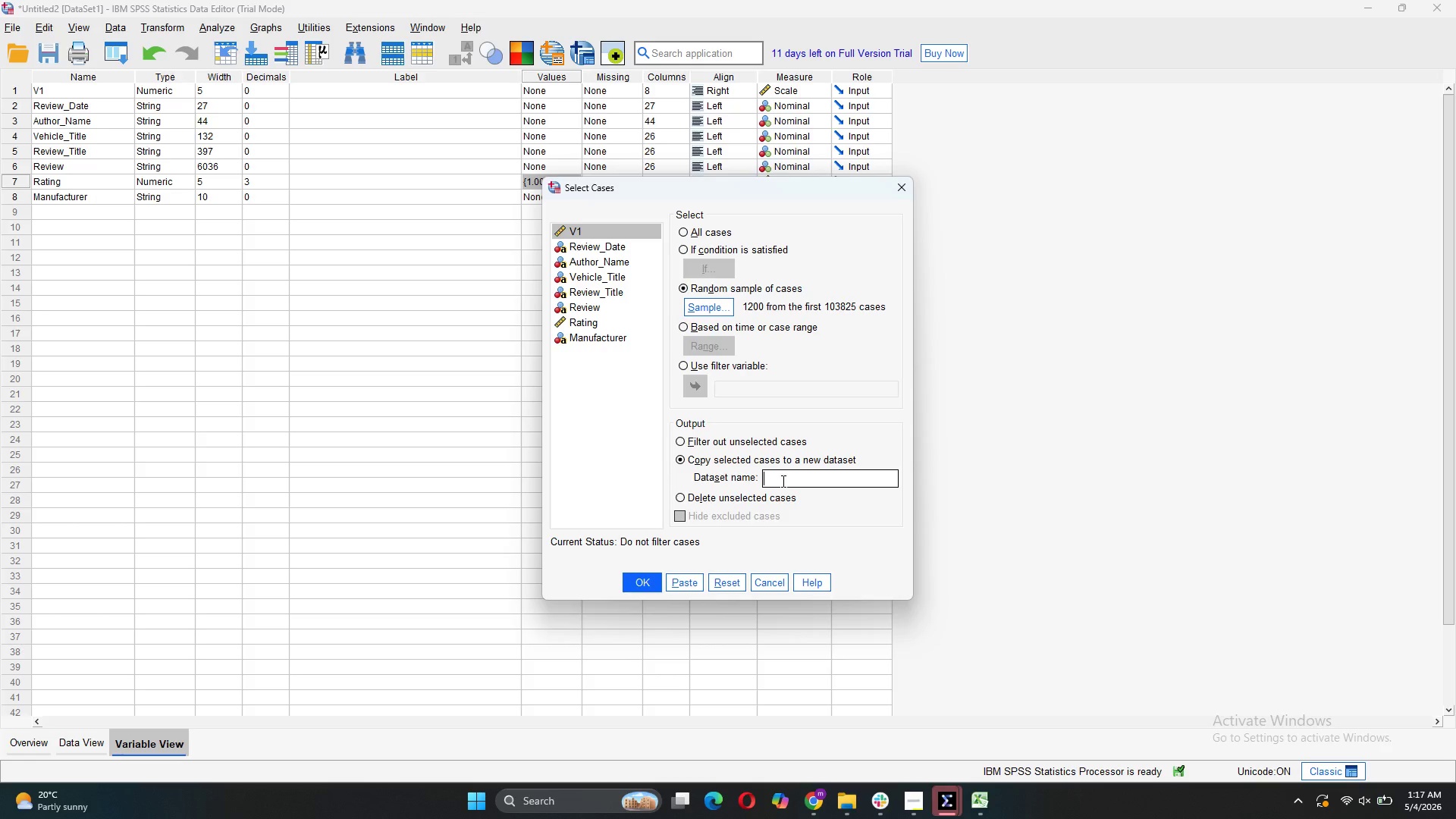 
wait(5.72)
 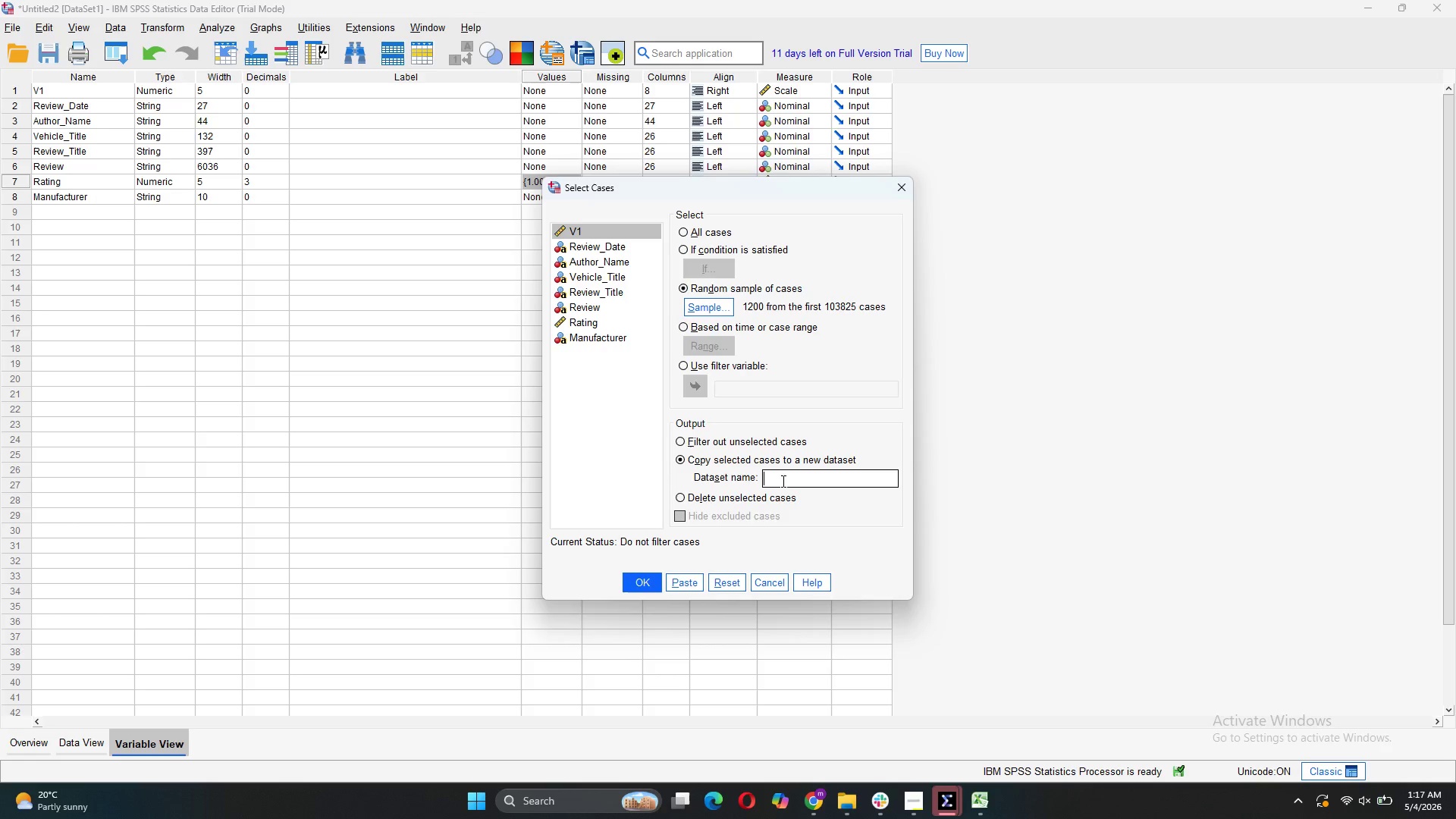 
type(HeritageSurvey_1200)
 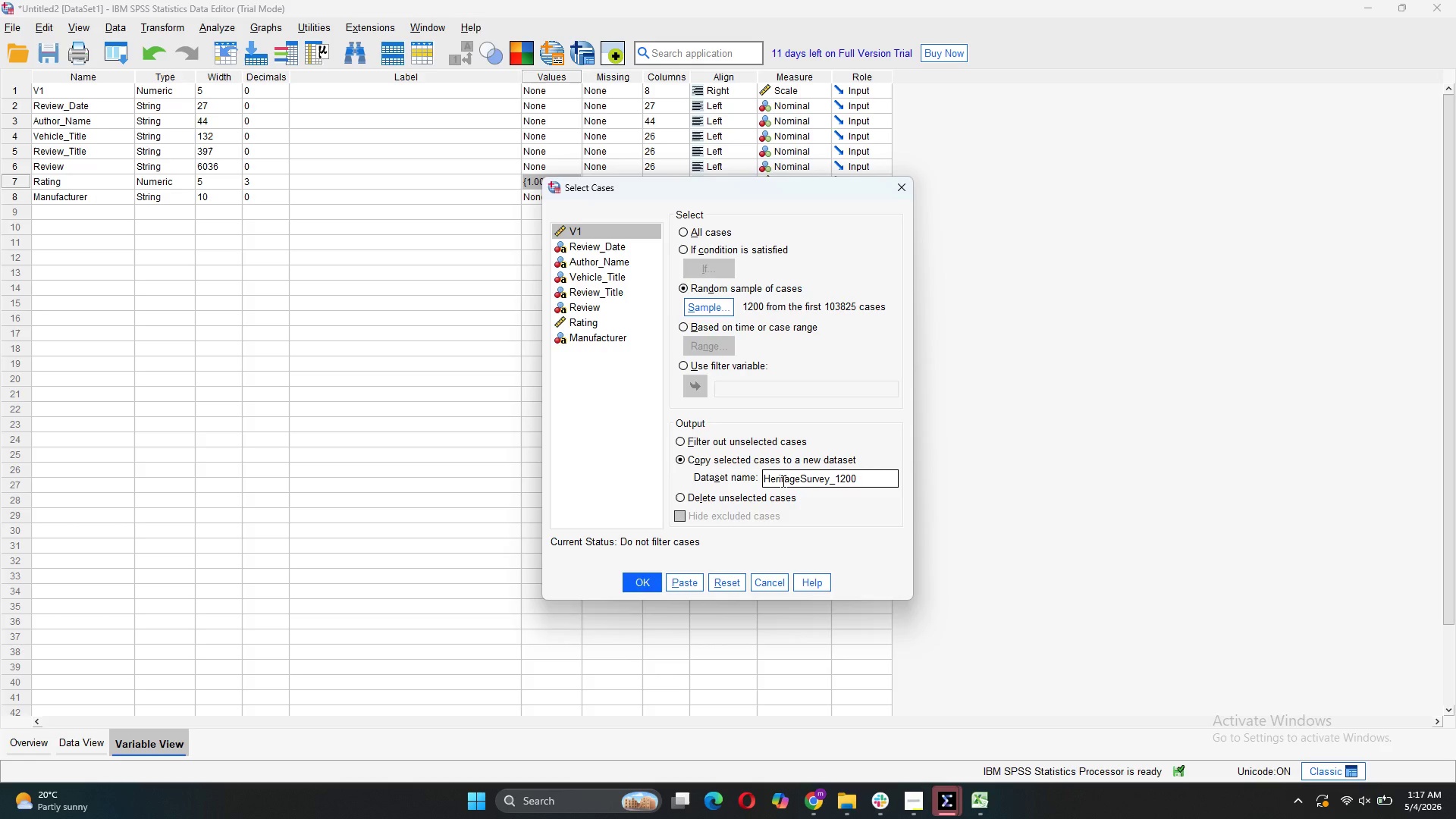 
left_click([905, 796])